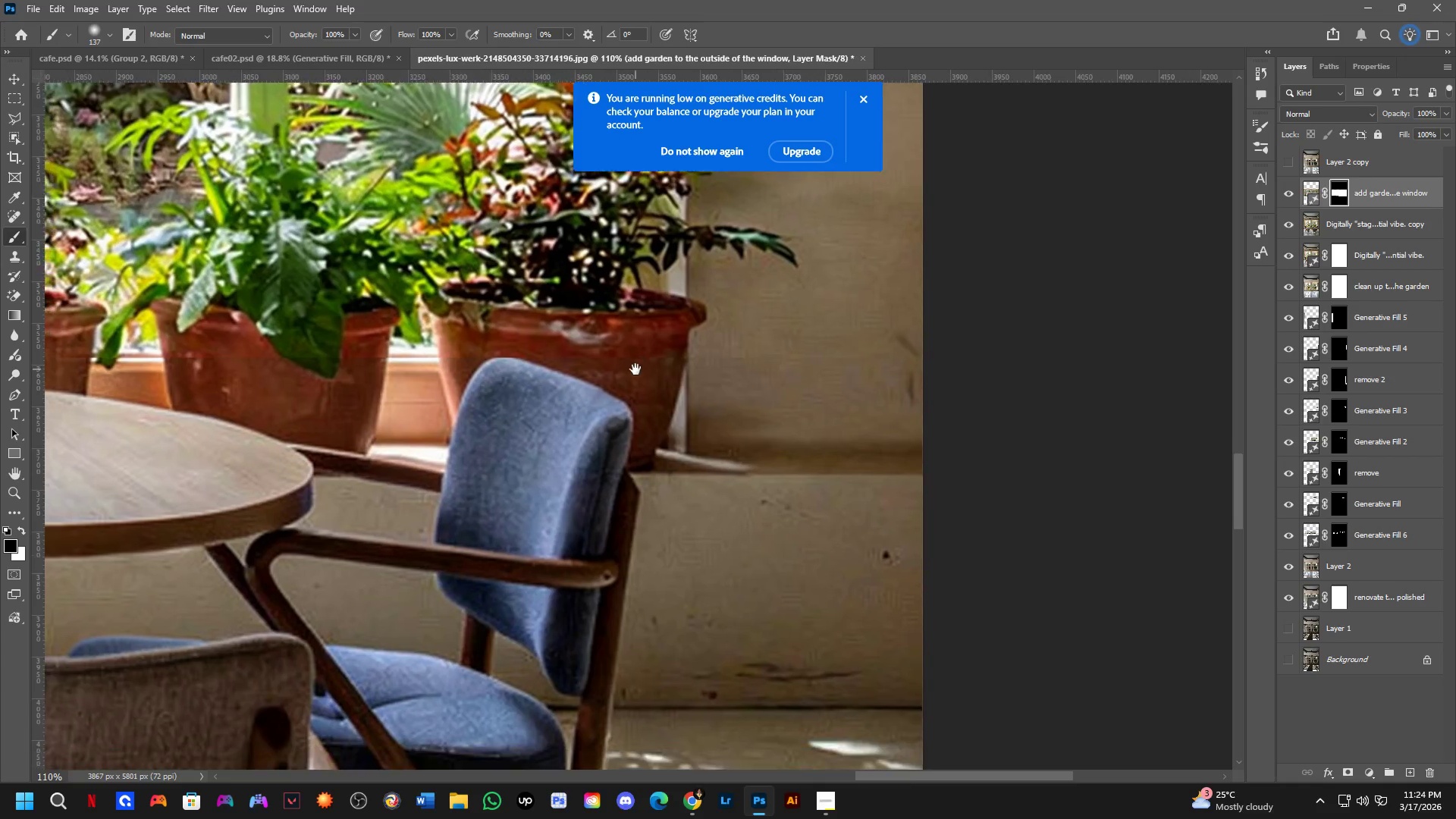 
hold_key(key=Space, duration=1.51)
 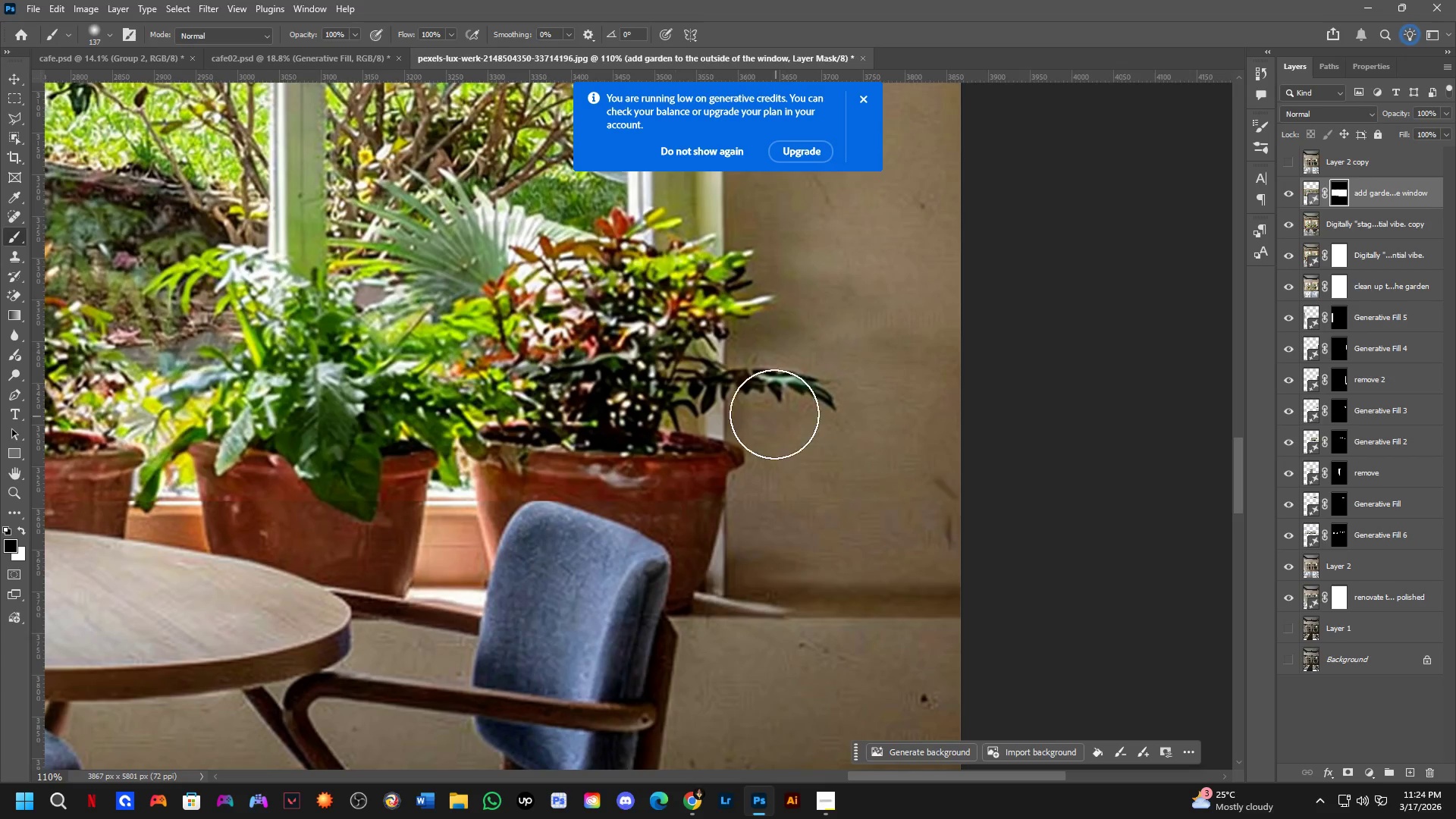 
left_click_drag(start_coordinate=[604, 472], to_coordinate=[673, 513])
 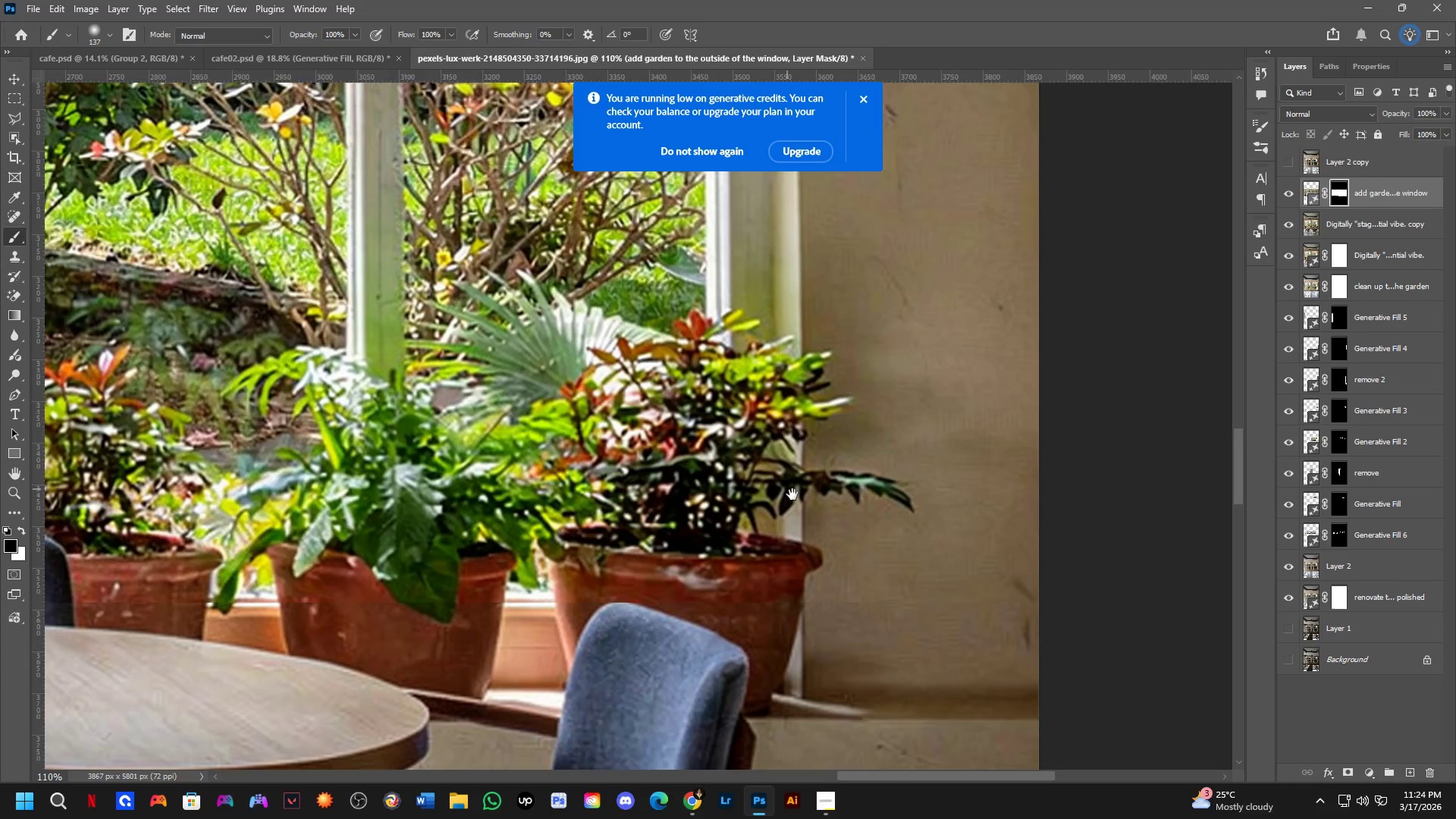 
hold_key(key=Space, duration=0.42)
 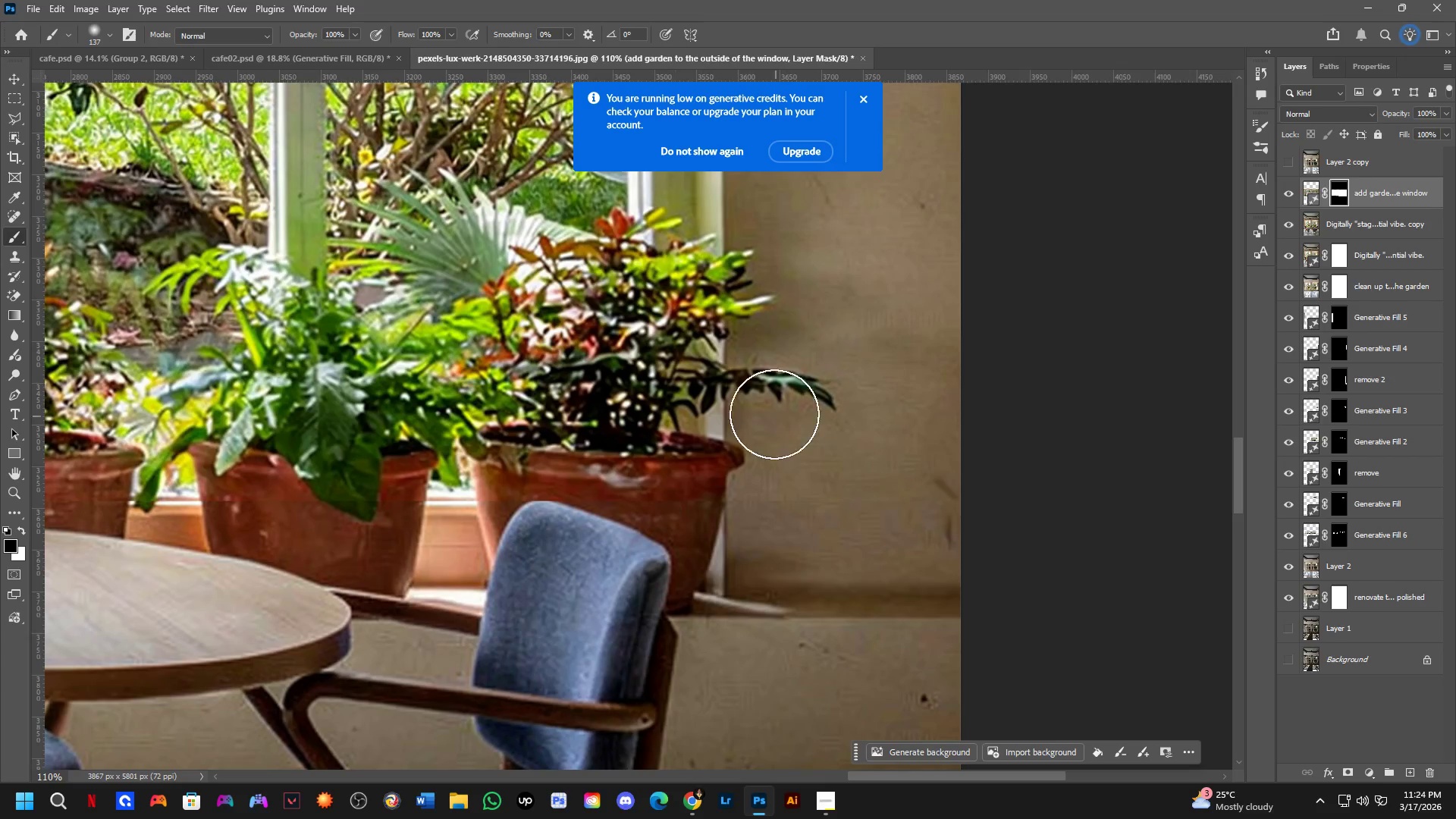 
hold_key(key=Space, duration=0.52)
 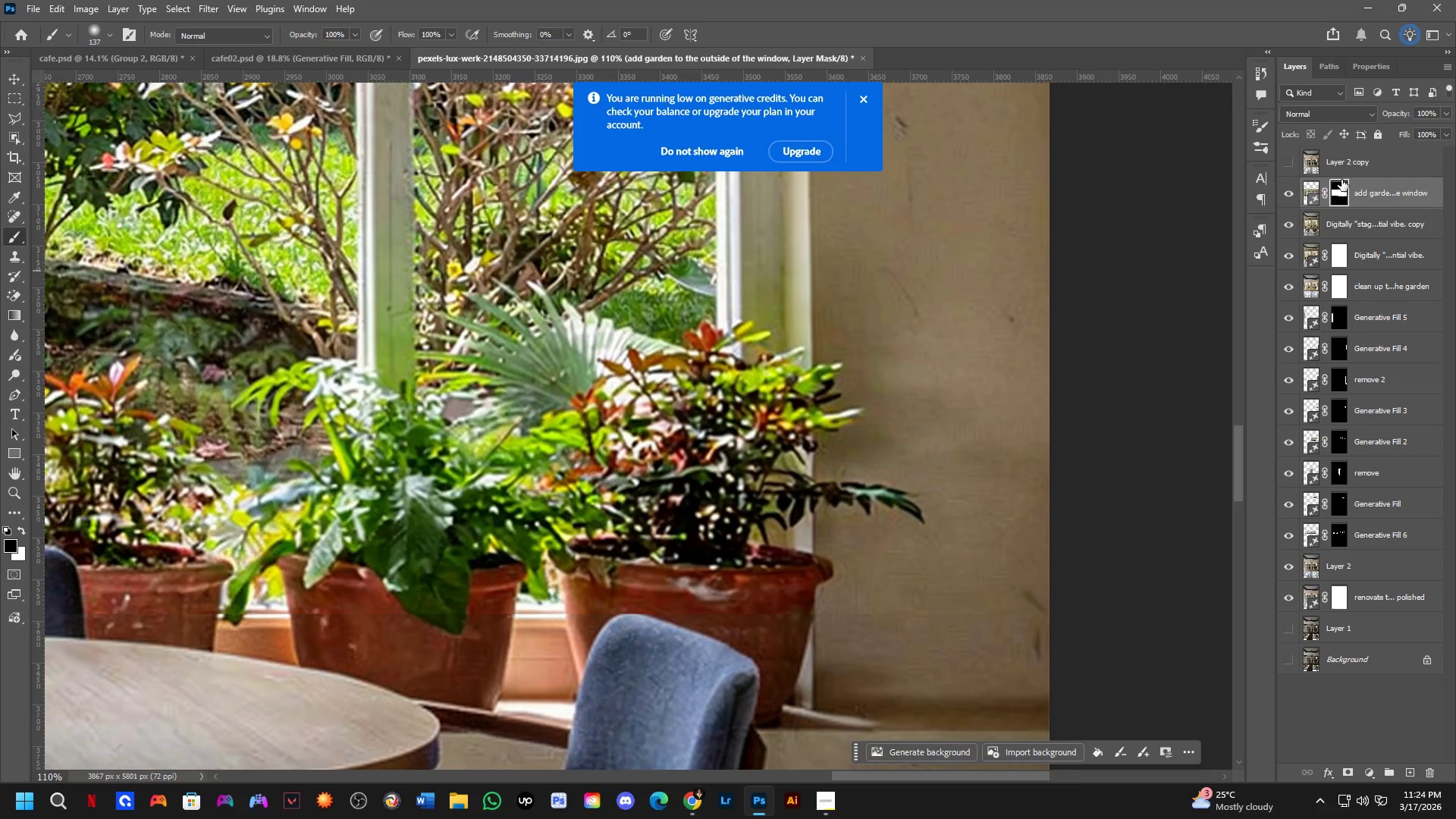 
left_click_drag(start_coordinate=[705, 384], to_coordinate=[794, 497])
 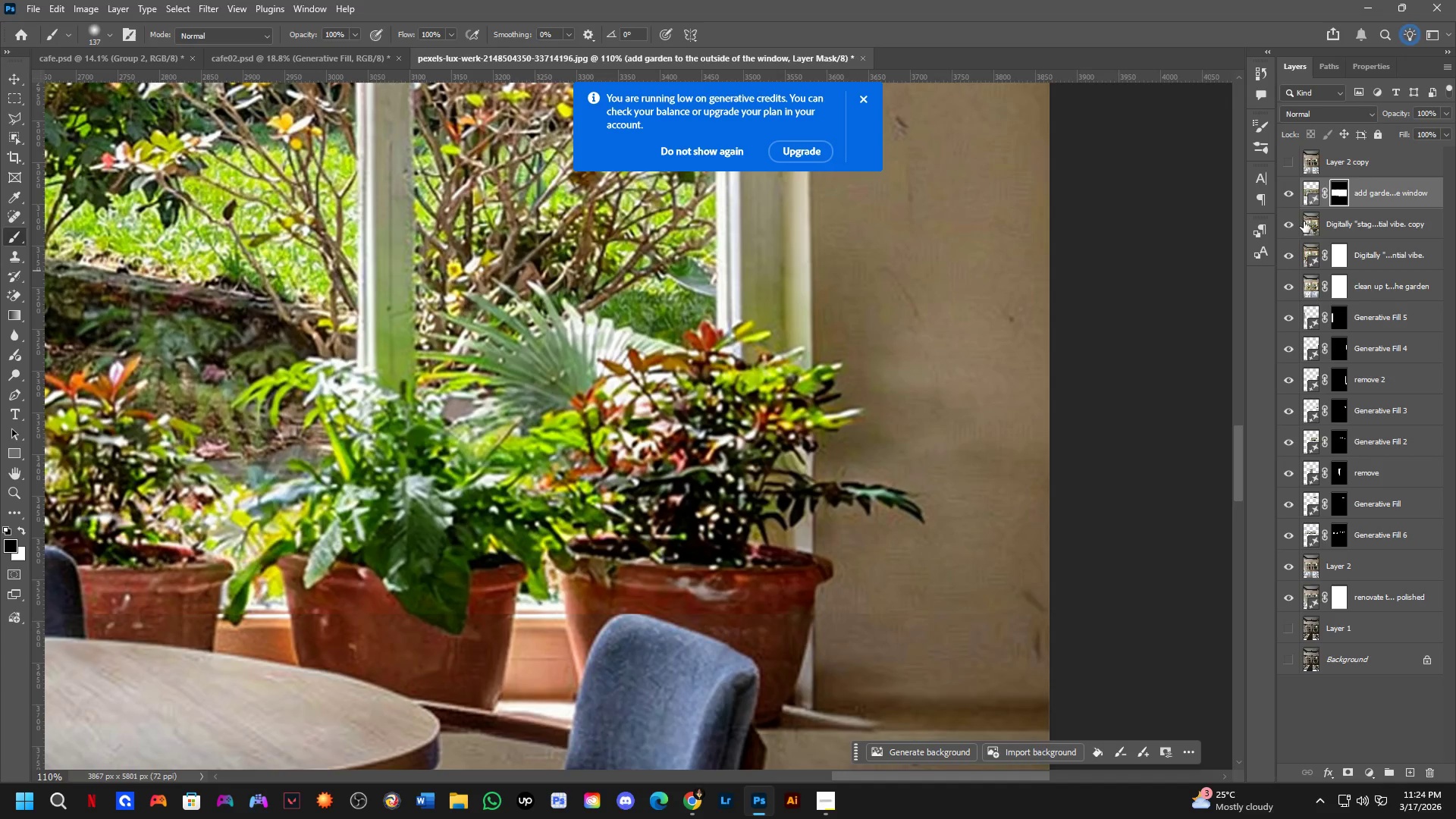 
hold_key(key=ControlLeft, duration=0.66)
left_click([1341, 190])
 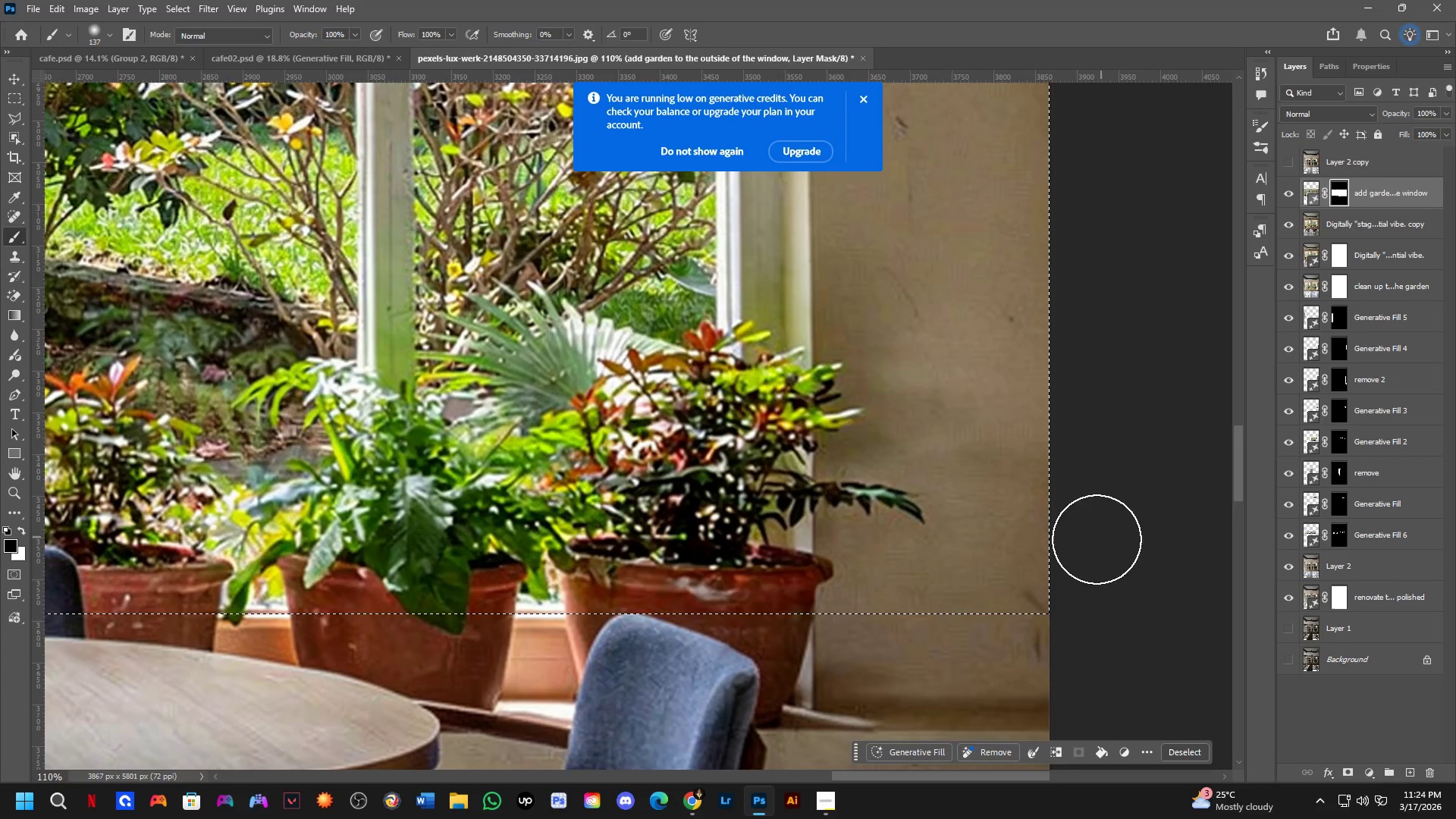 
key(Control+D)
 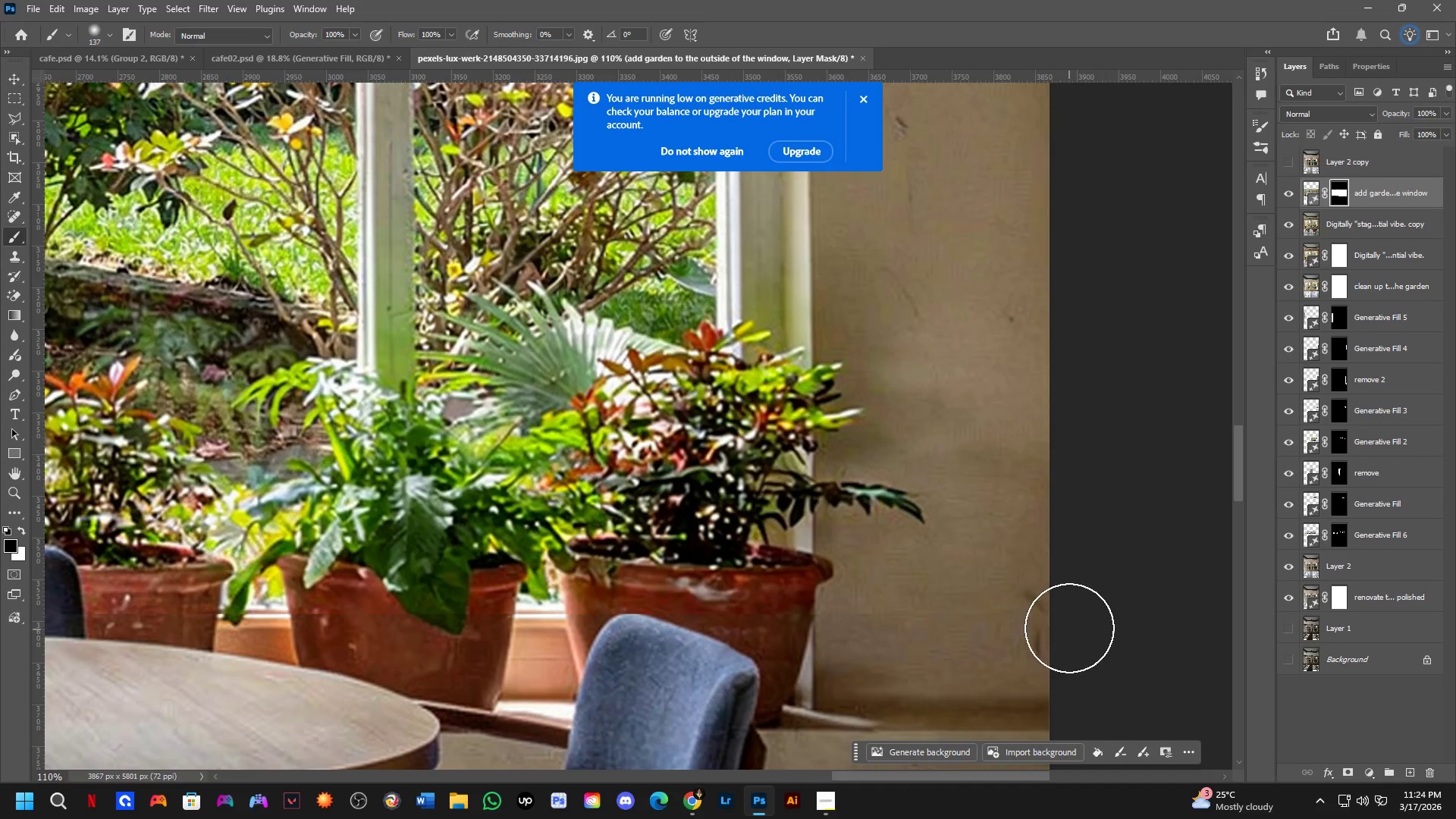 
left_click_drag(start_coordinate=[1066, 624], to_coordinate=[213, 634])
 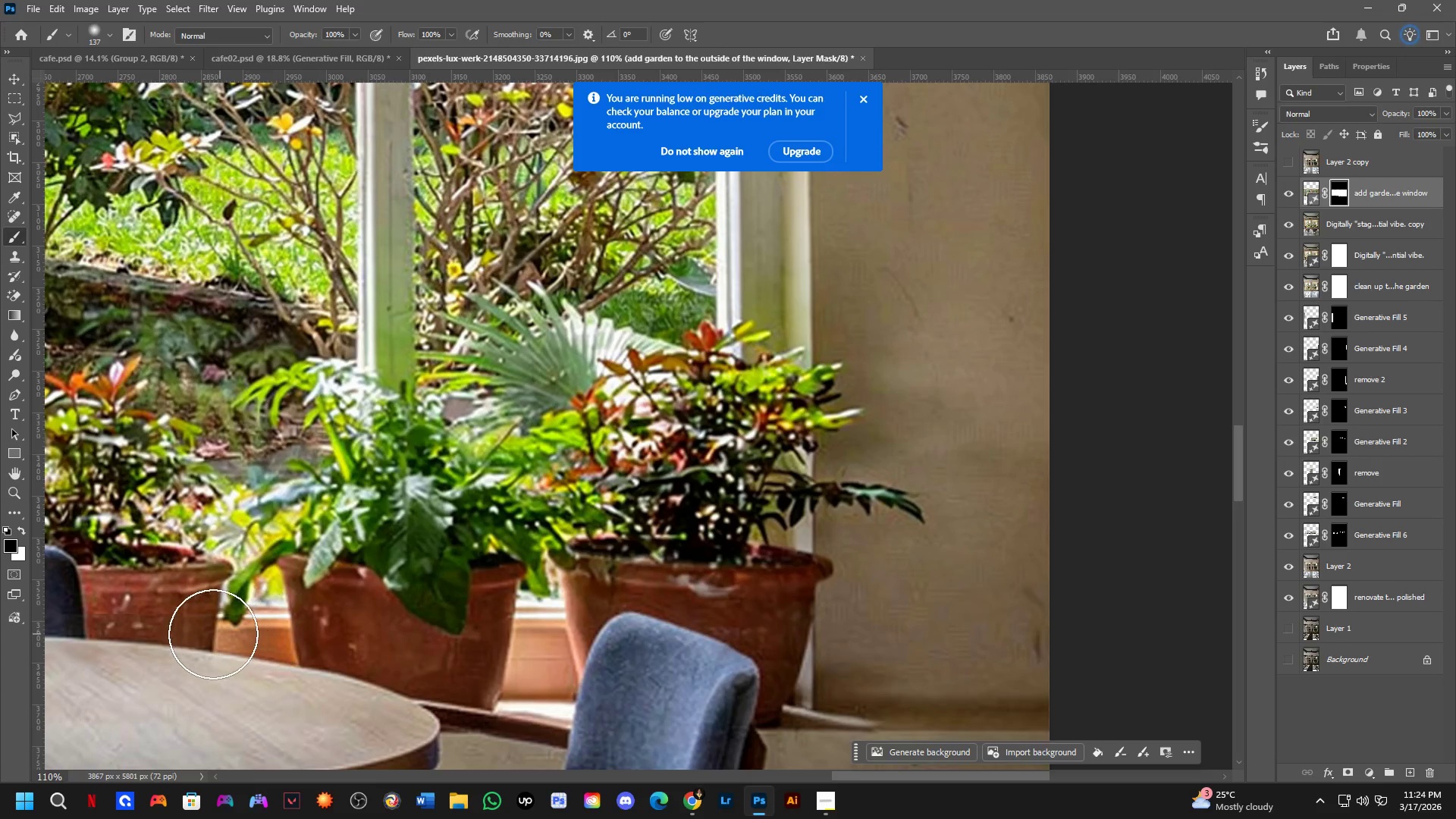 
hold_key(key=Space, duration=0.69)
 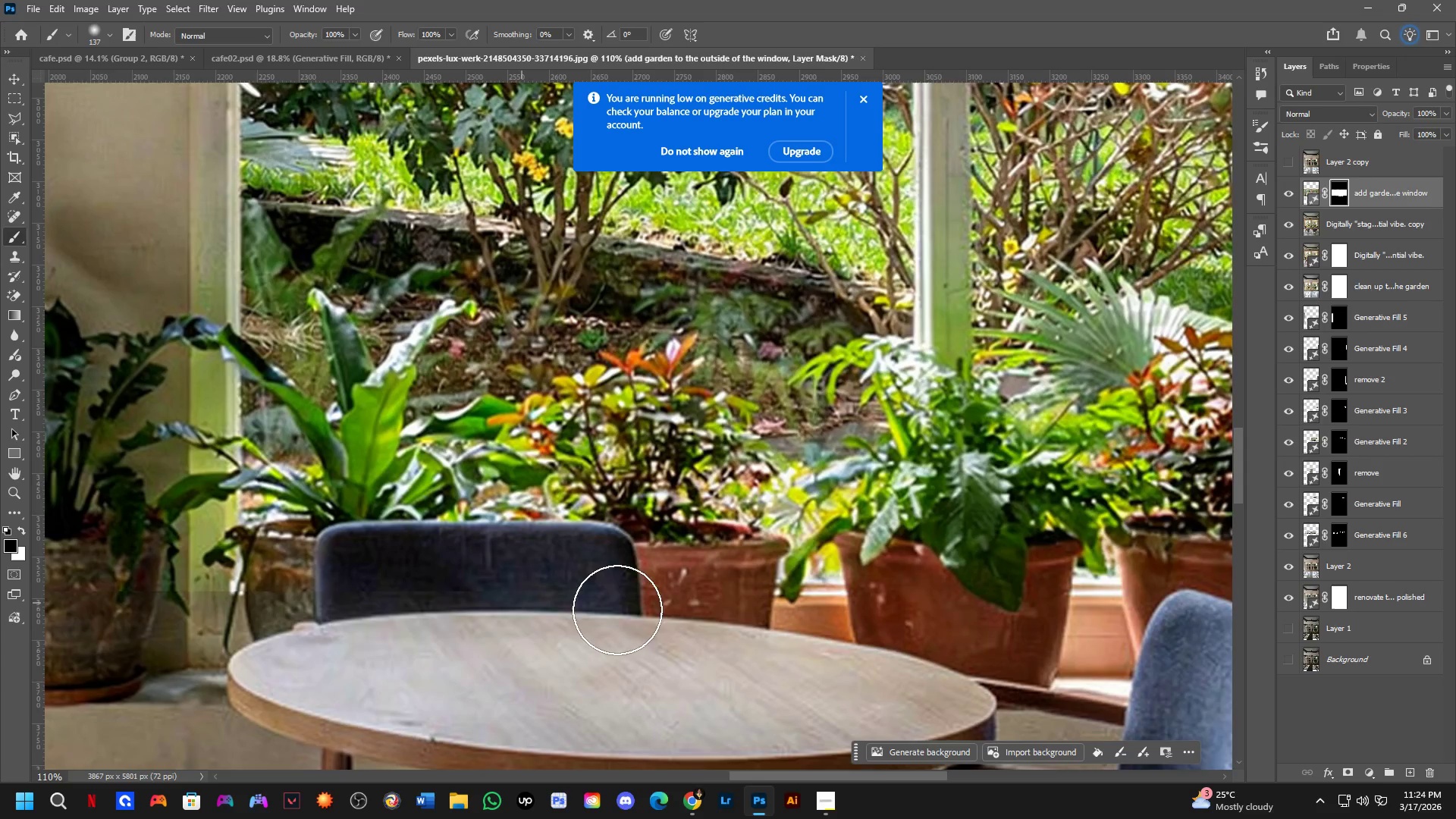 
left_click_drag(start_coordinate=[213, 633], to_coordinate=[770, 610])
 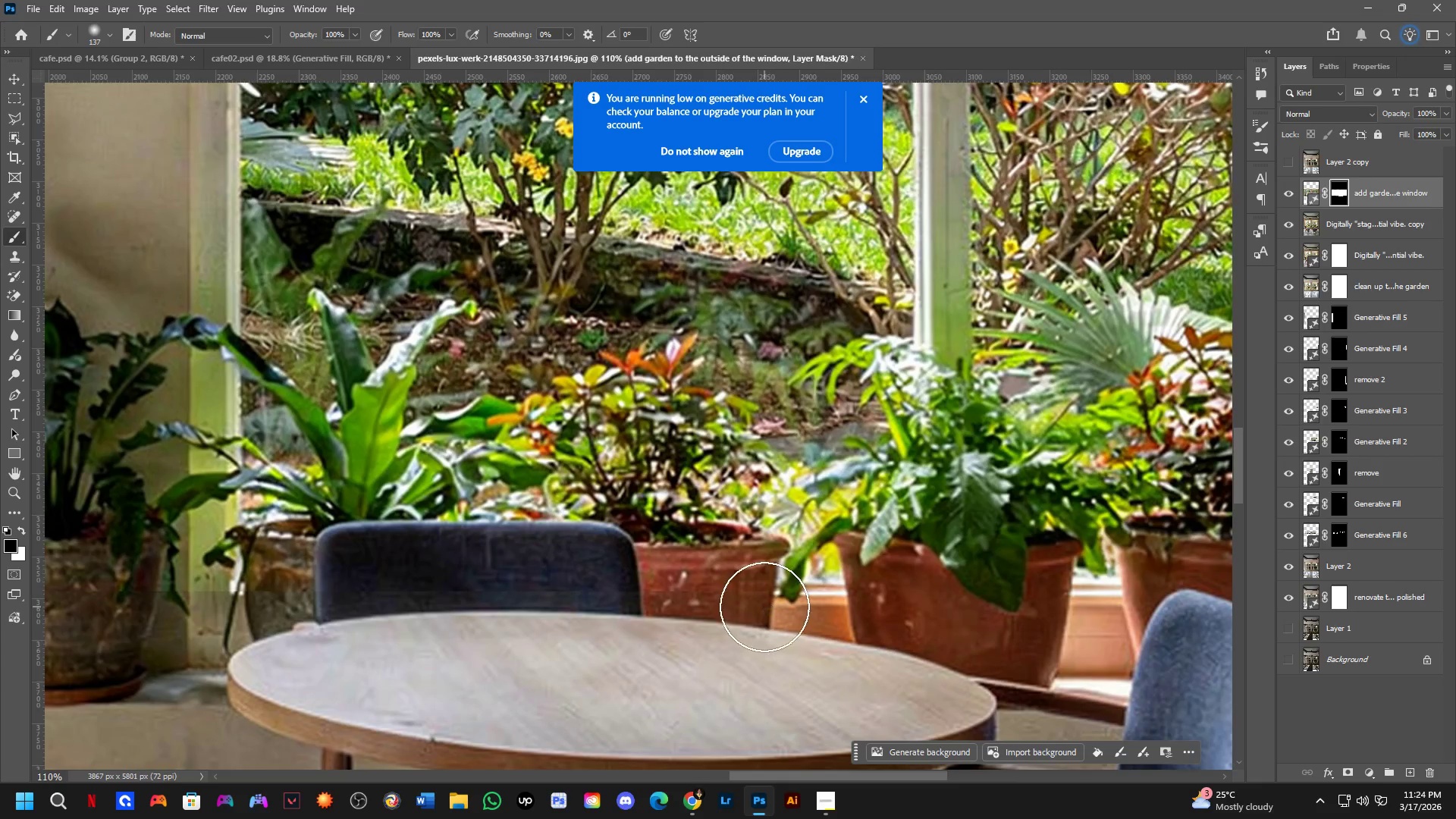 
left_click_drag(start_coordinate=[764, 607], to_coordinate=[247, 642])
 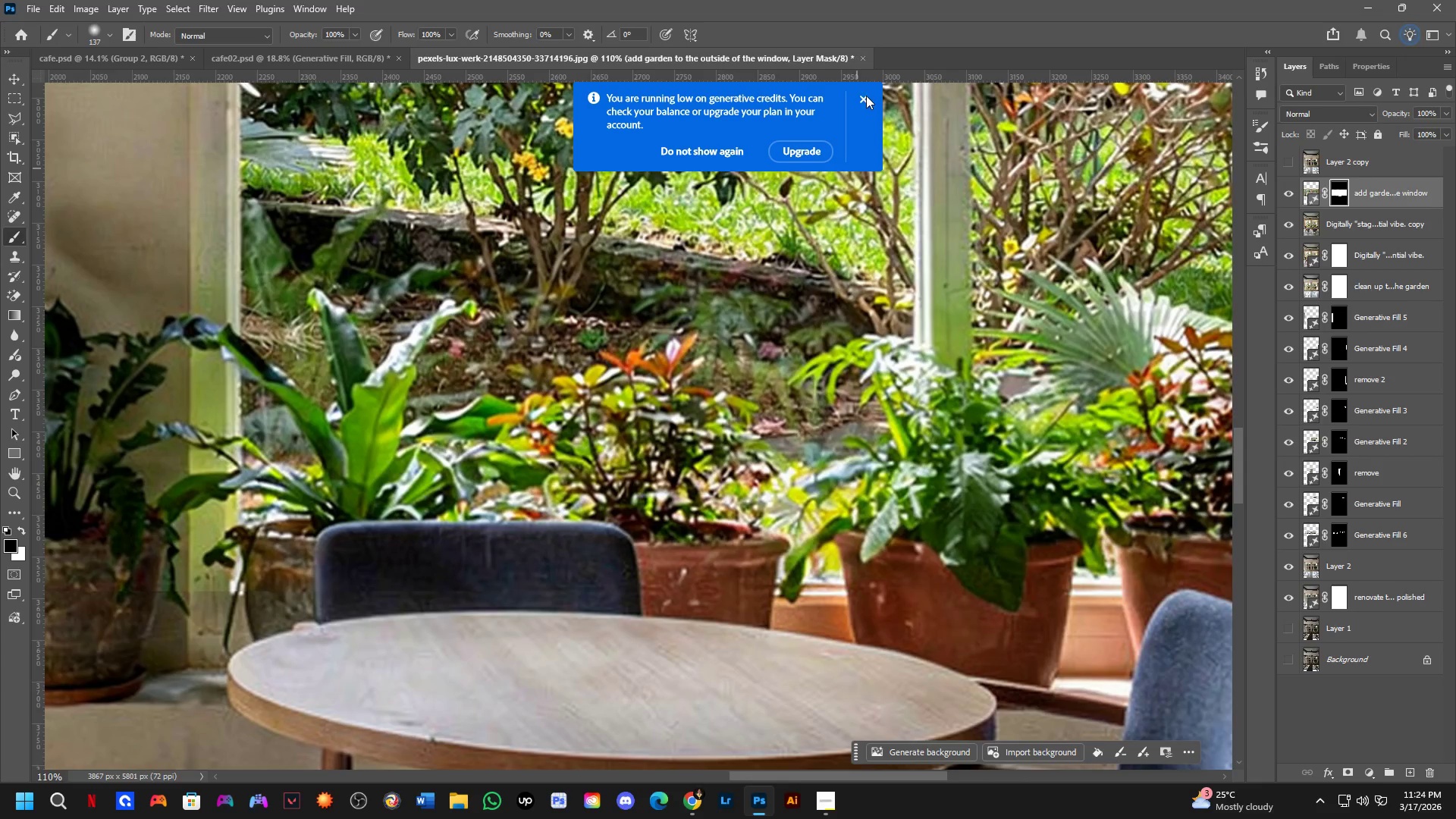 
hold_key(key=Space, duration=0.61)
 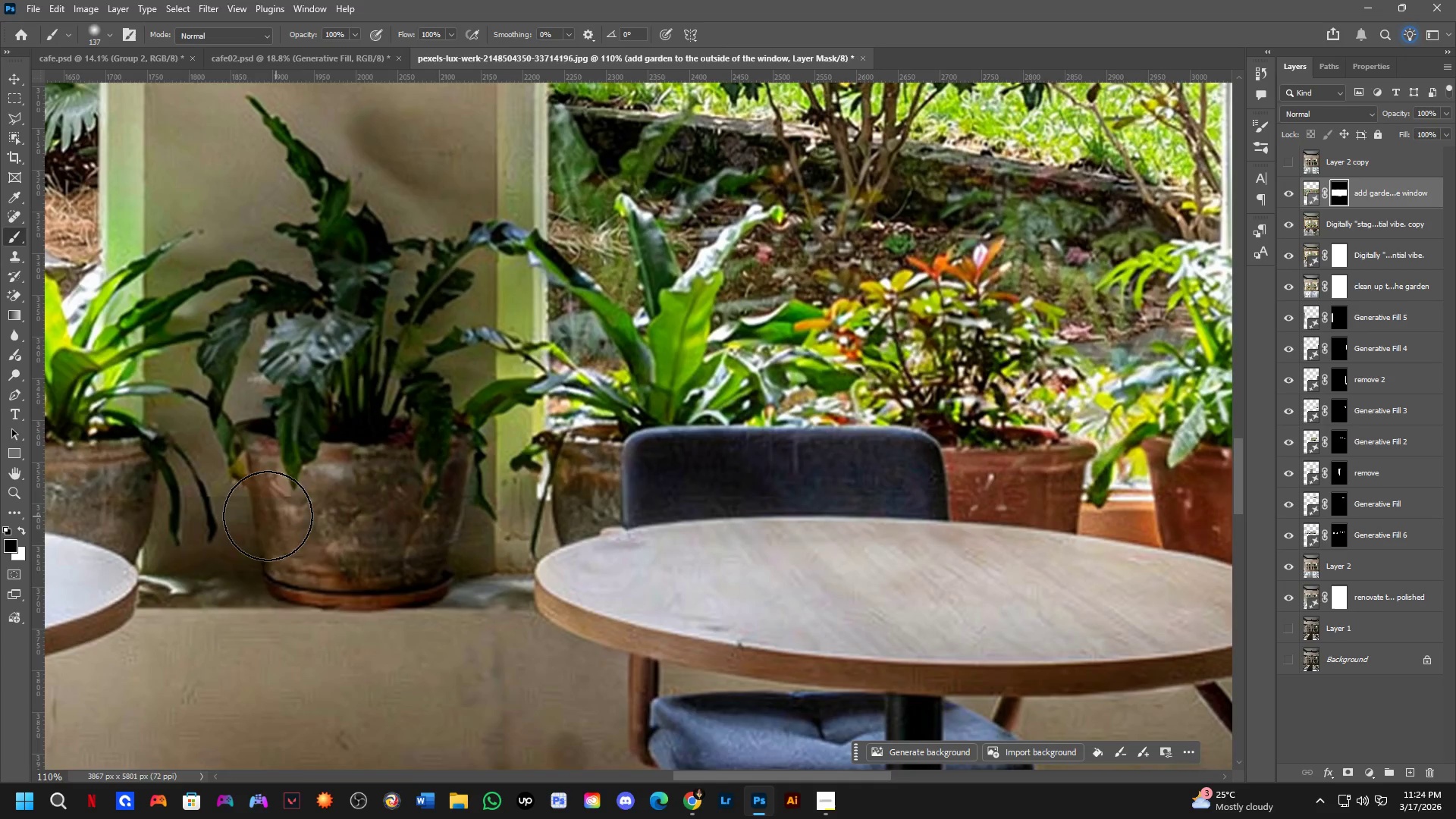 
left_click_drag(start_coordinate=[384, 630], to_coordinate=[692, 535])
 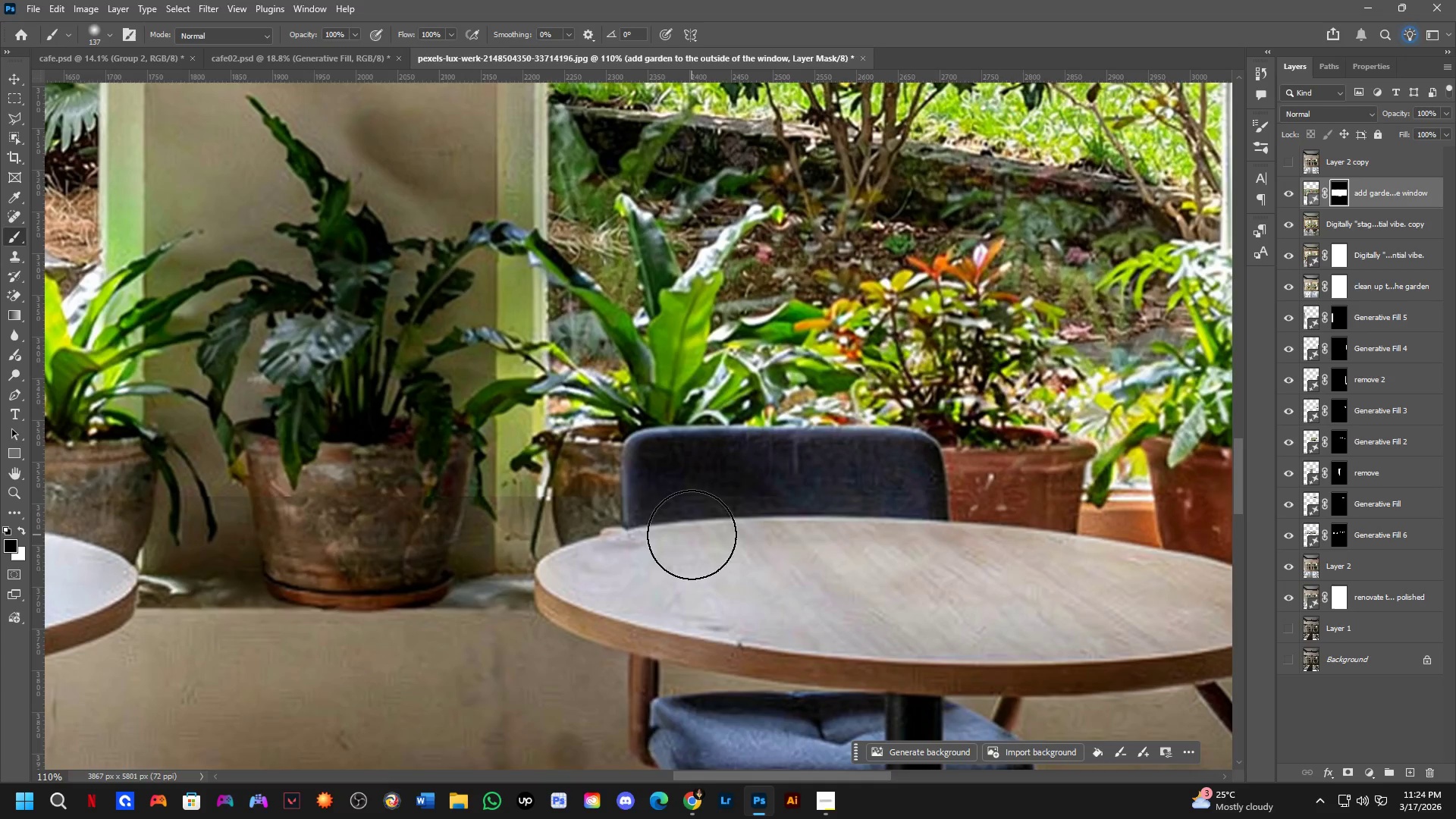 
left_click_drag(start_coordinate=[676, 531], to_coordinate=[1131, 521])
 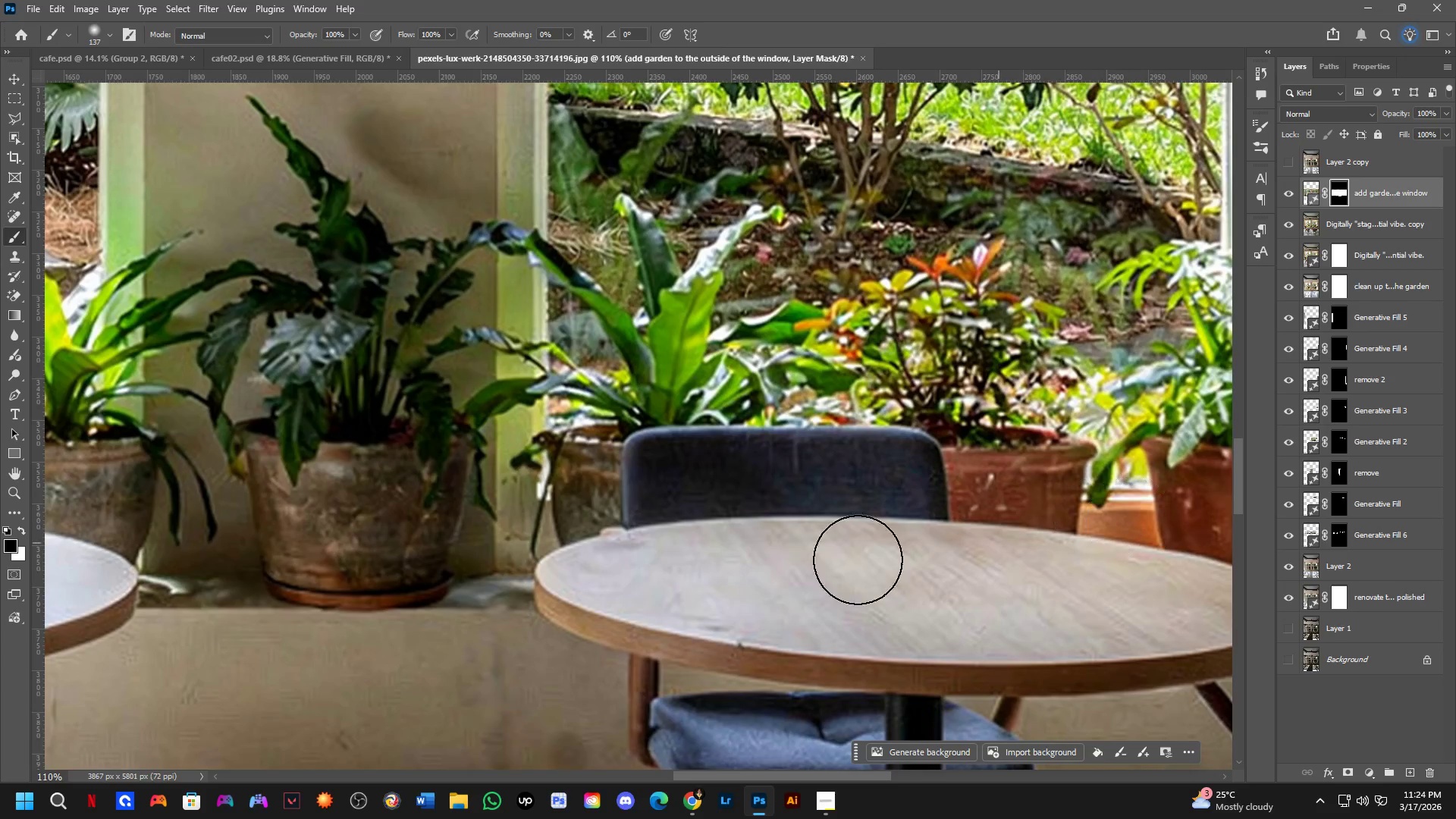 
hold_key(key=Space, duration=0.59)
 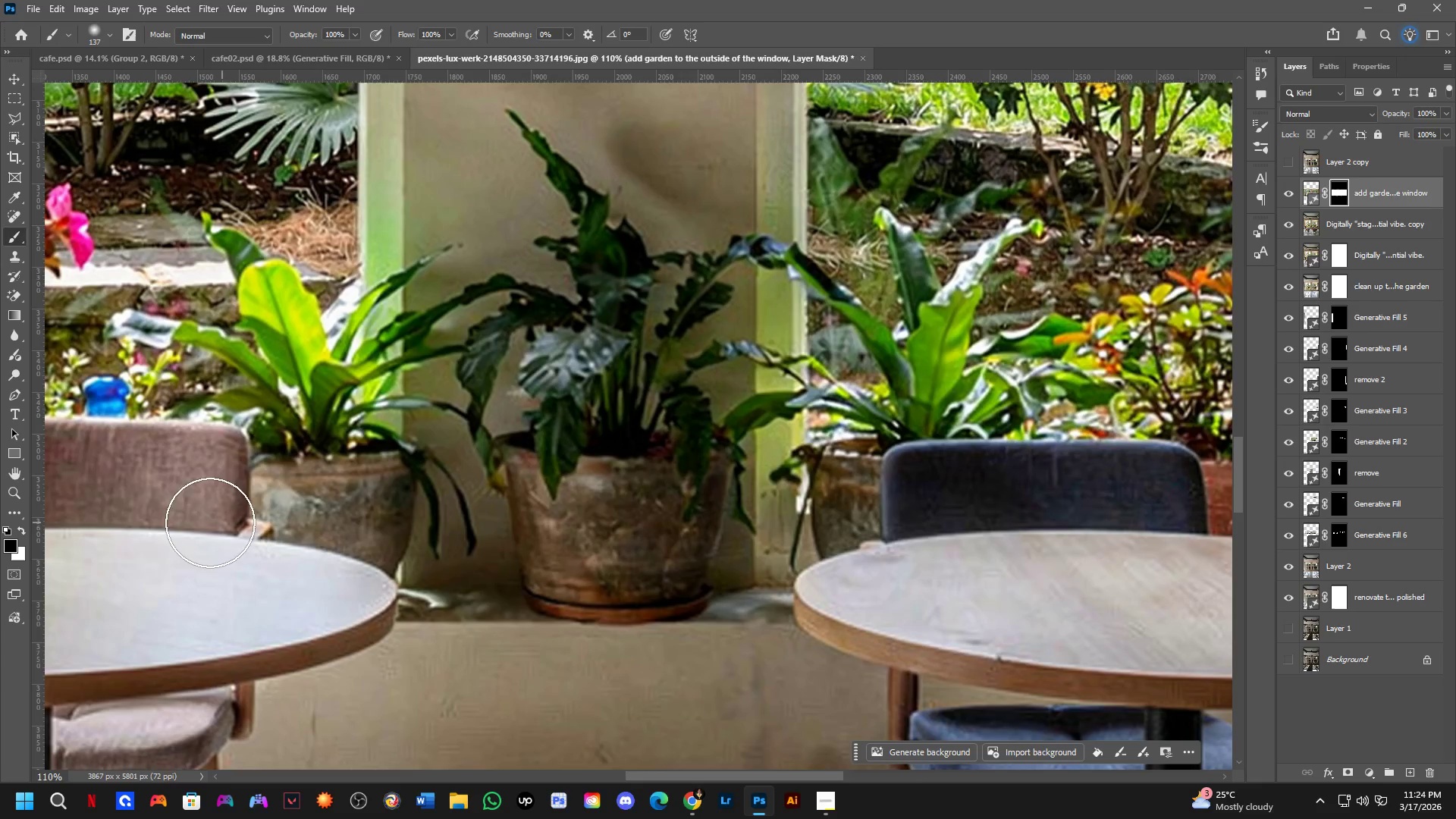 
left_click_drag(start_coordinate=[352, 575], to_coordinate=[606, 588])
 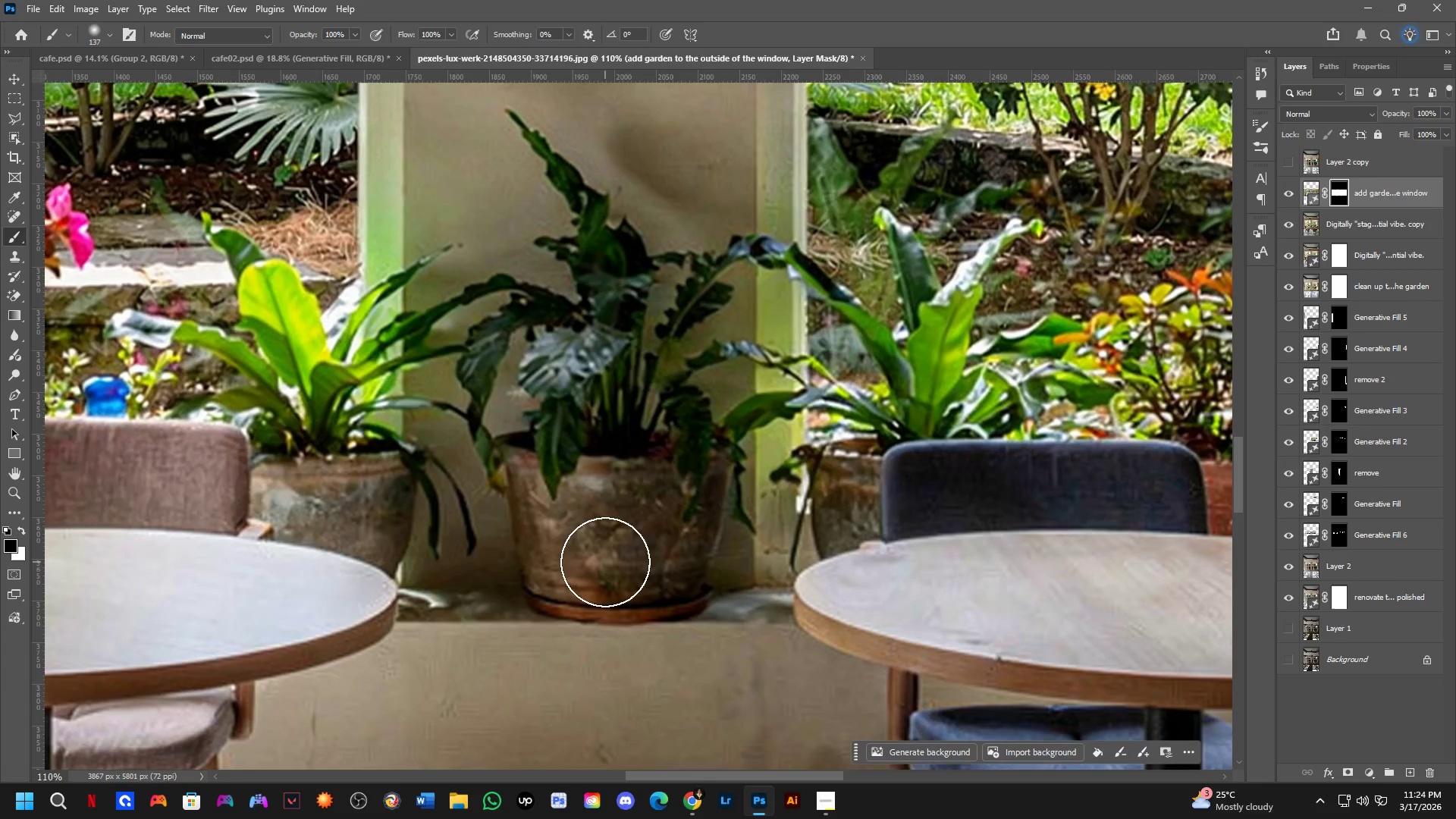 
left_click_drag(start_coordinate=[603, 560], to_coordinate=[118, 522])
 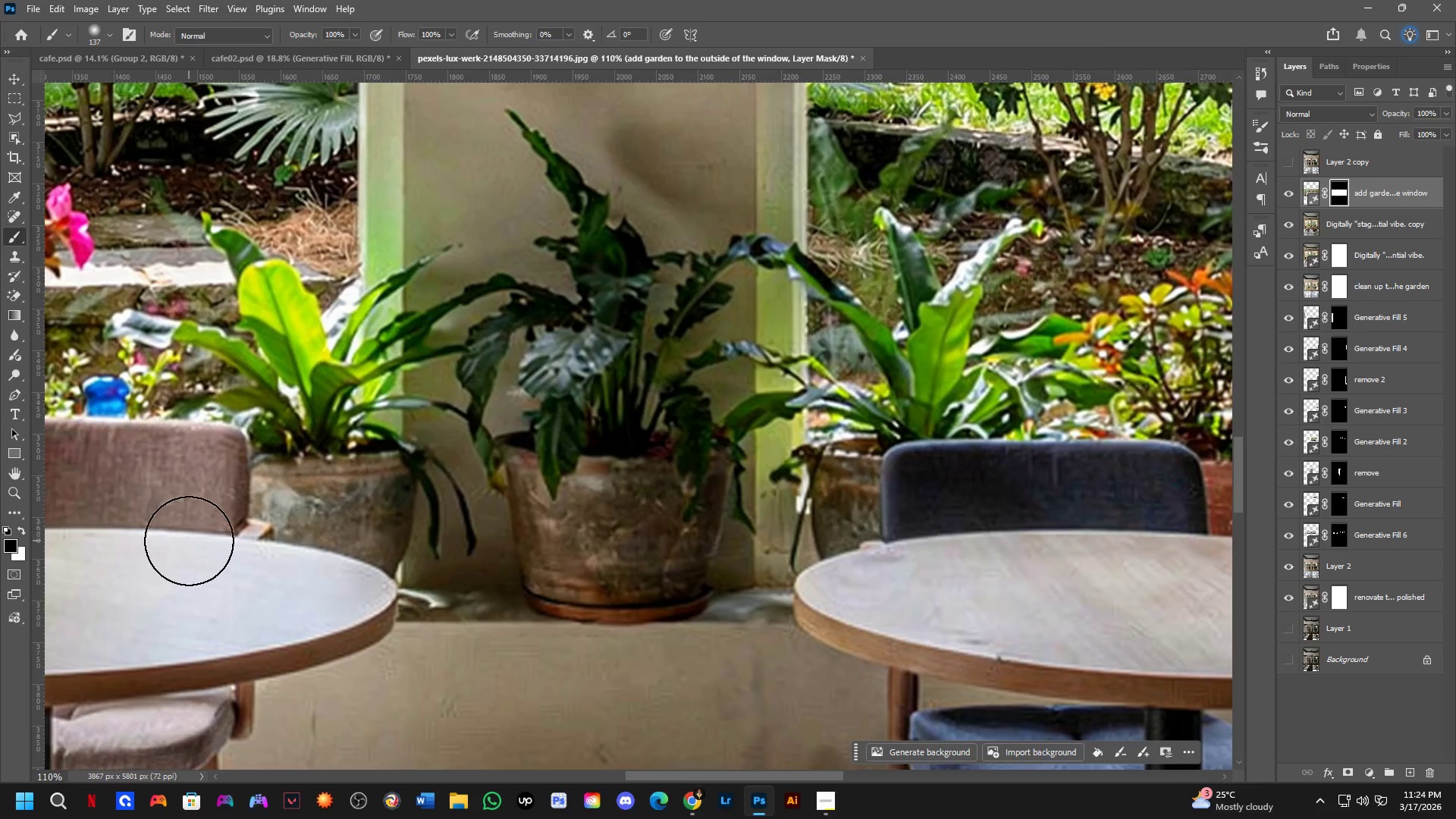 
hold_key(key=Space, duration=0.52)
 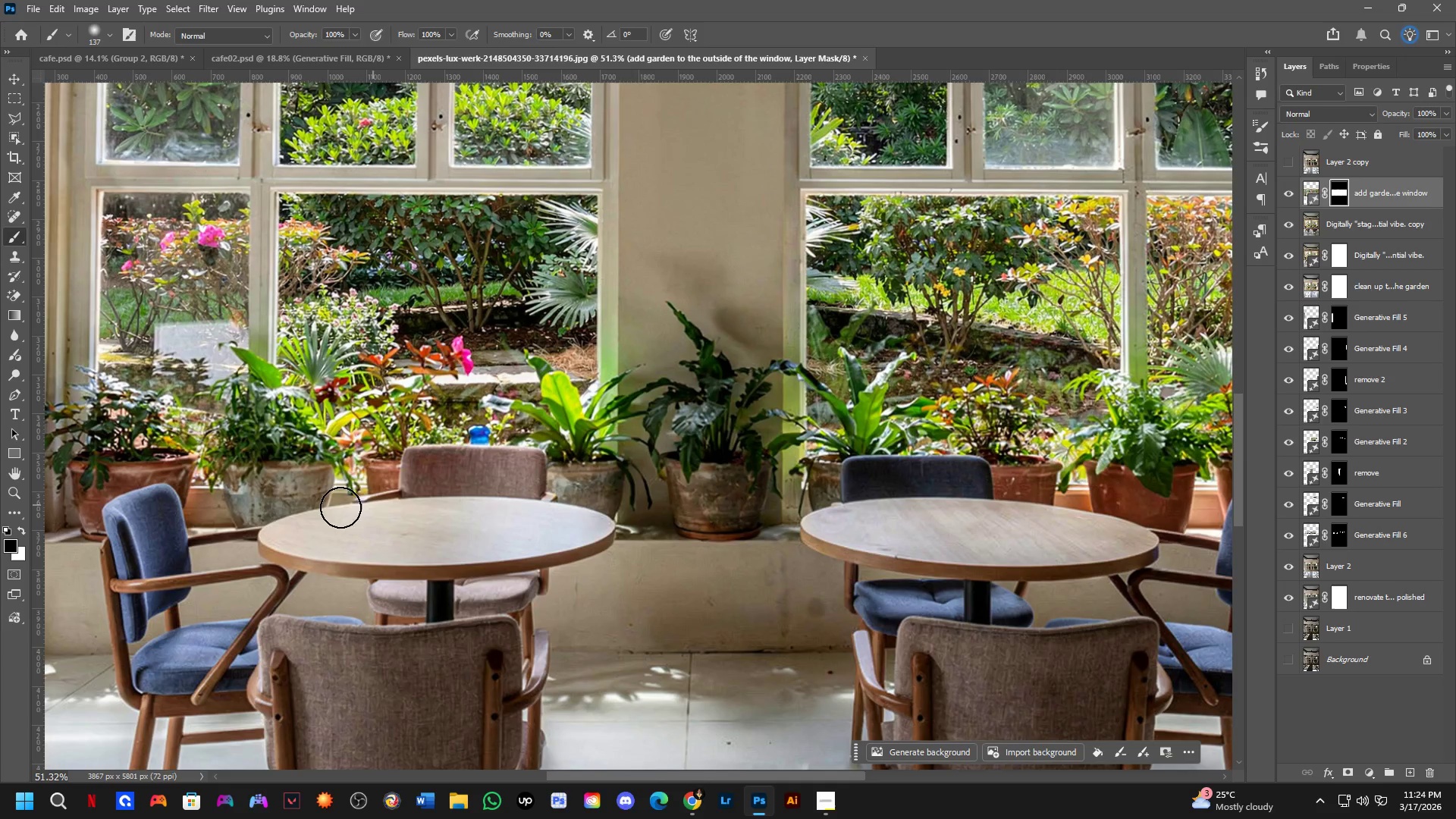 
left_click_drag(start_coordinate=[204, 558], to_coordinate=[532, 519])
 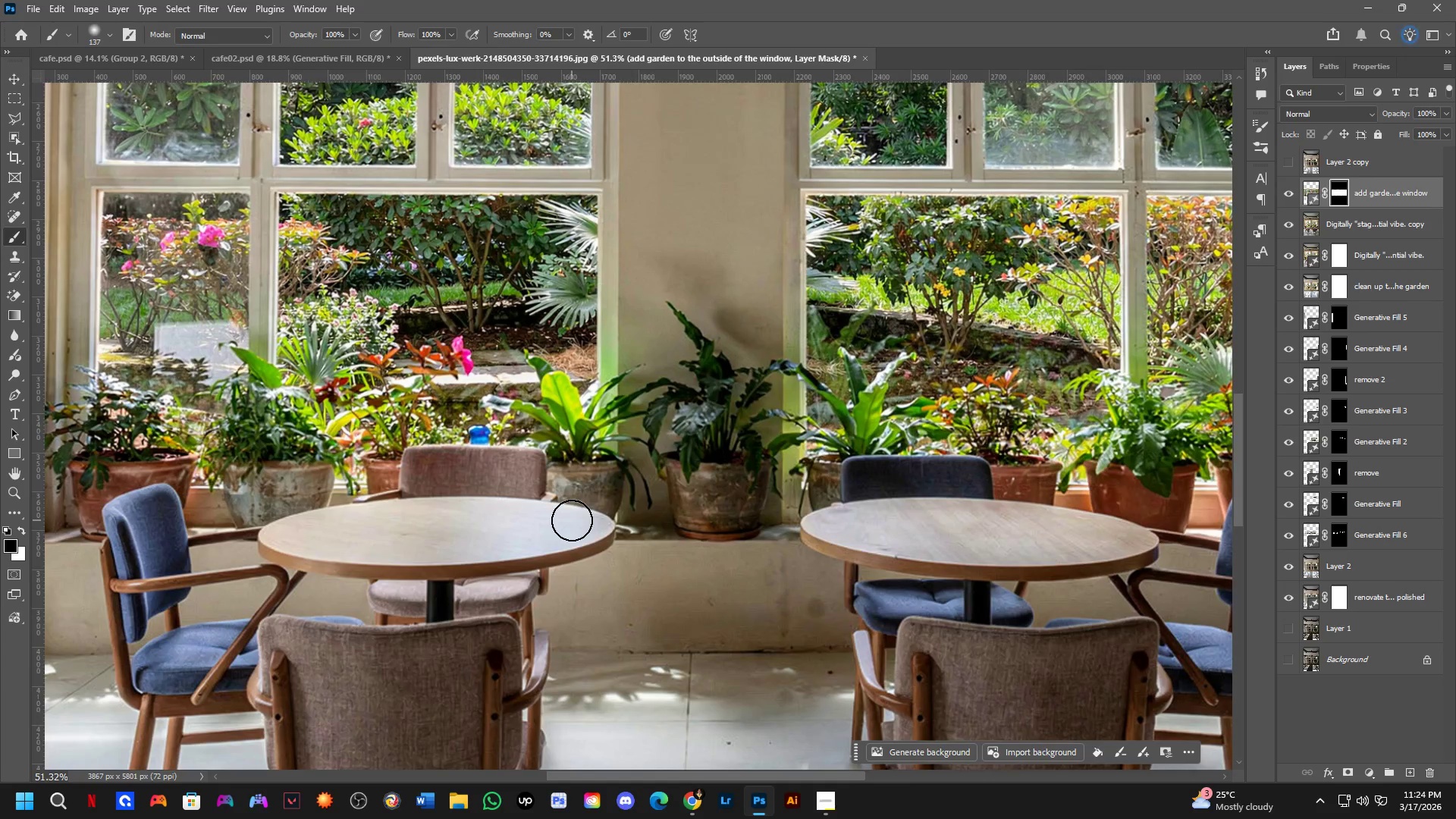 
scroll: coordinate [193, 544], scroll_direction: down, amount: 8.0
 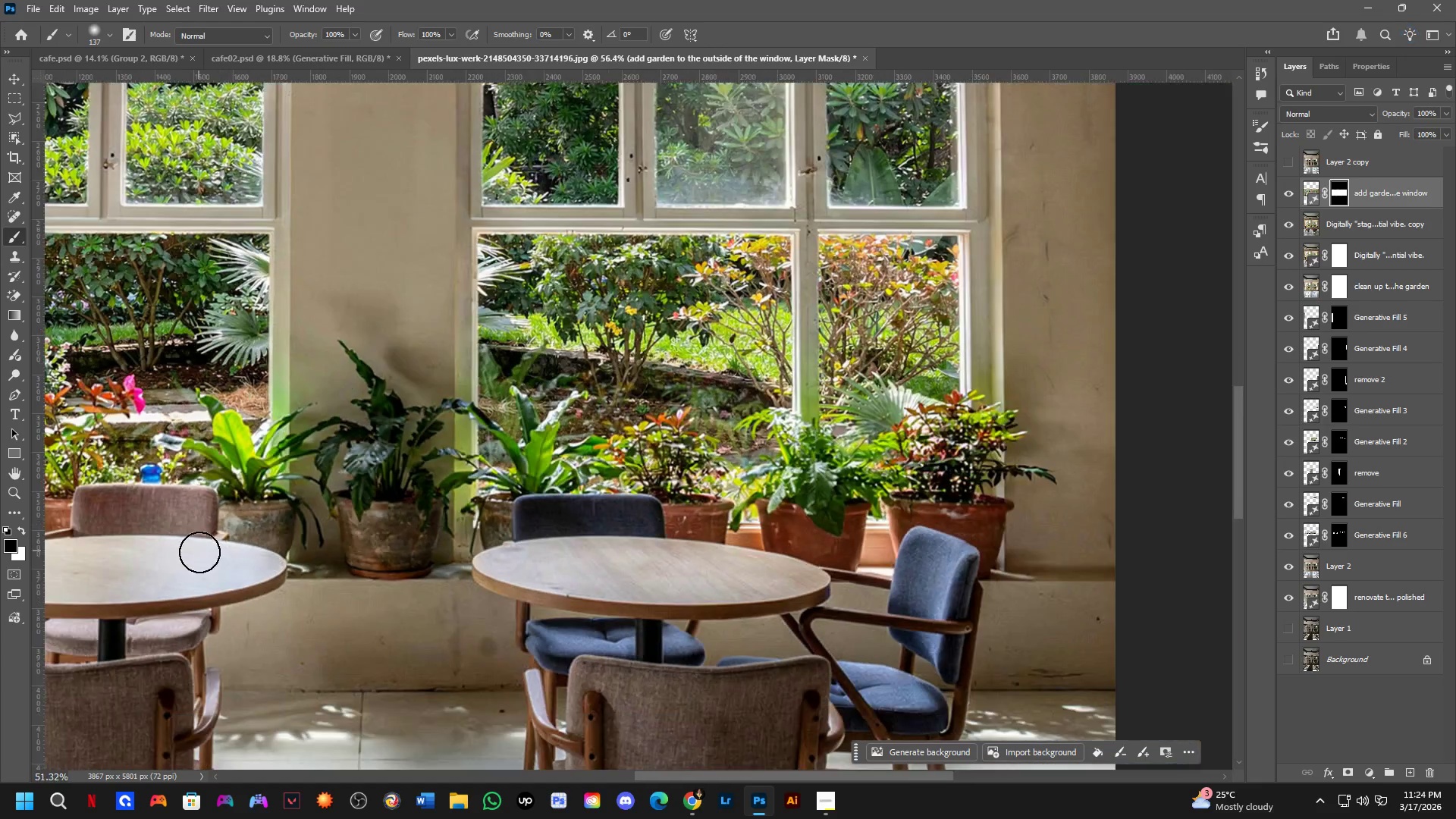 
left_click_drag(start_coordinate=[566, 514], to_coordinate=[238, 511])
 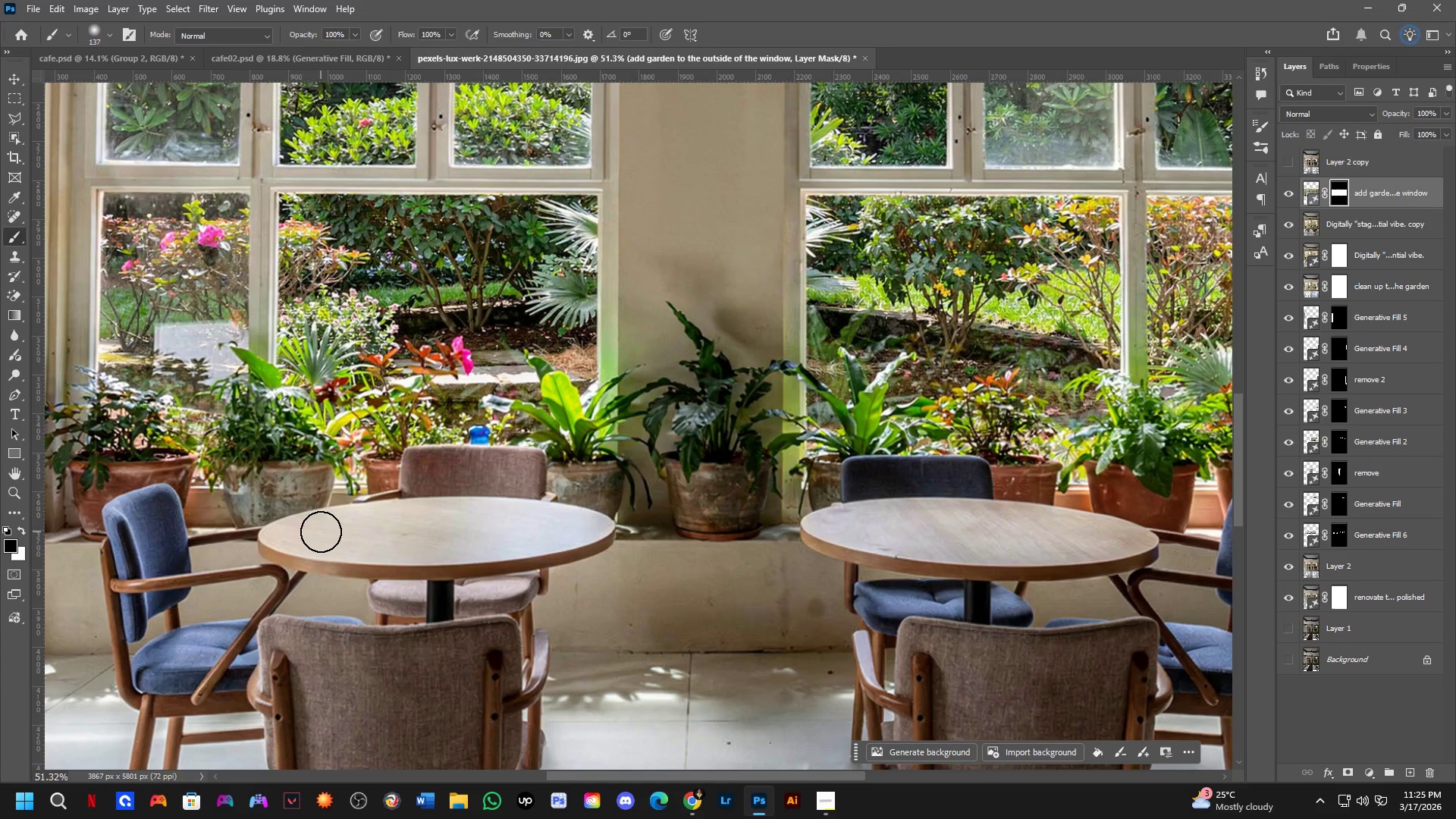 
wait(59.73)
 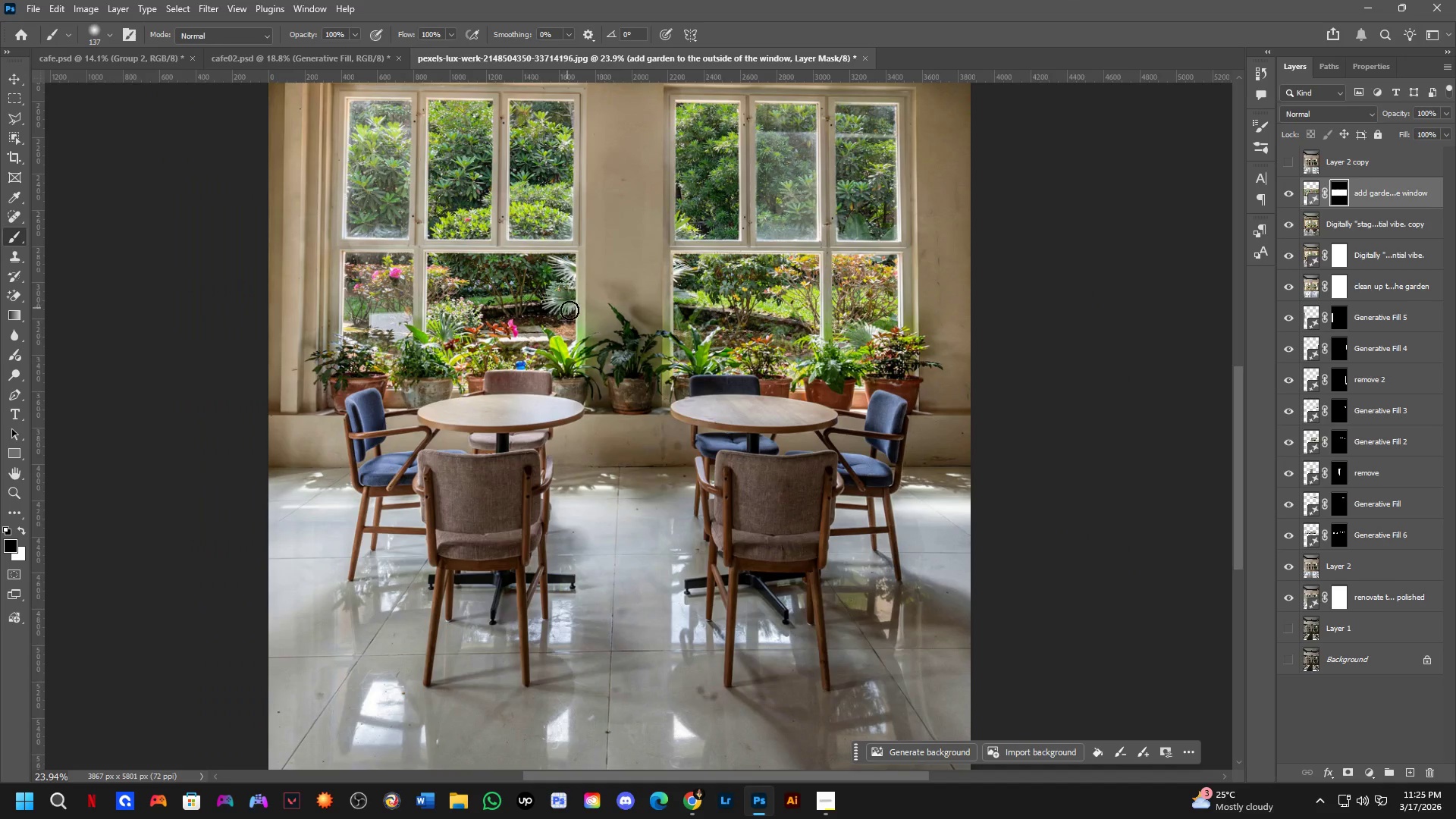 
hold_key(key=Space, duration=1.06)
 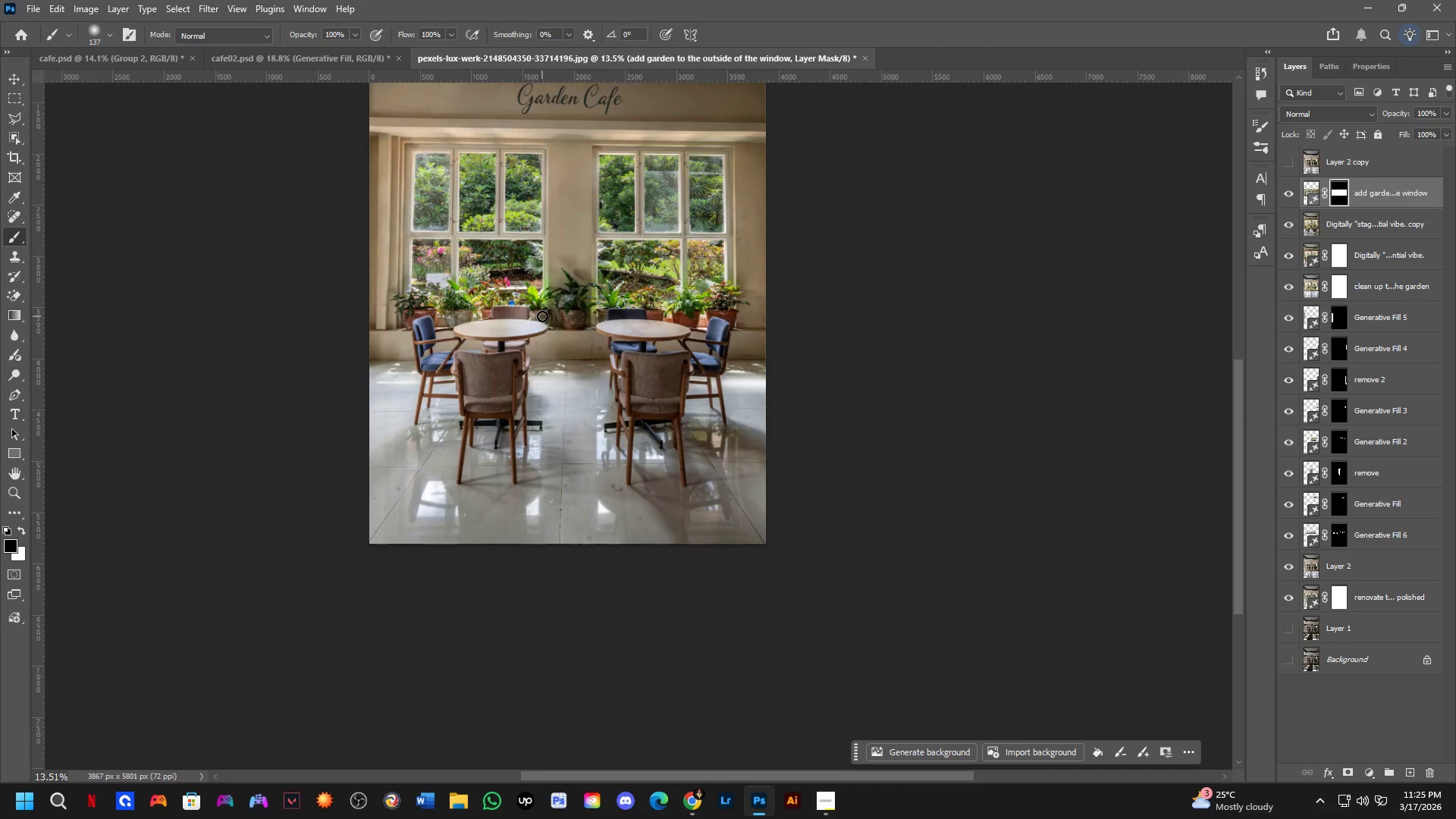 
left_click_drag(start_coordinate=[590, 339], to_coordinate=[557, 275])
 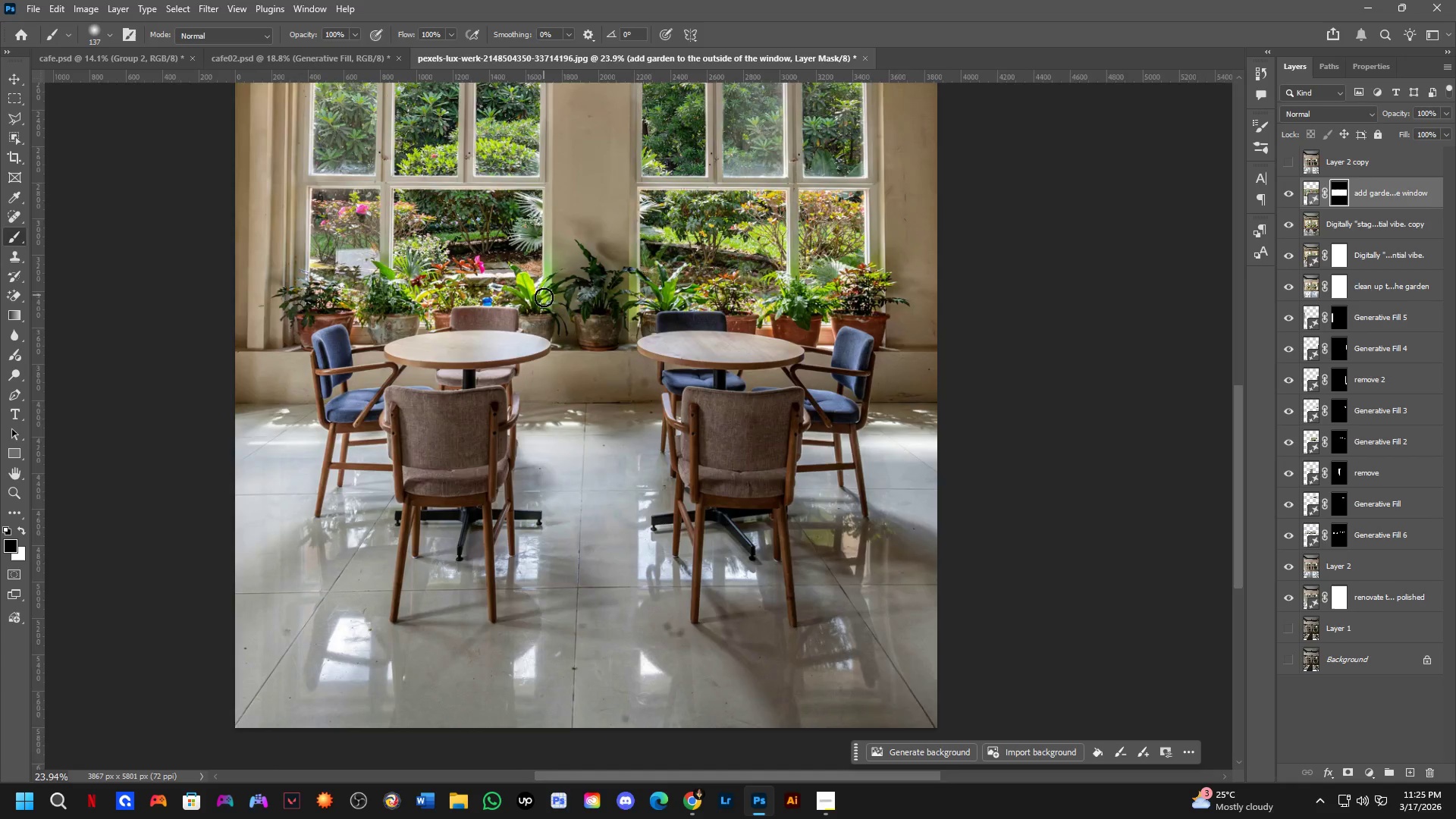 
scroll: coordinate [564, 306], scroll_direction: down, amount: 8.0
 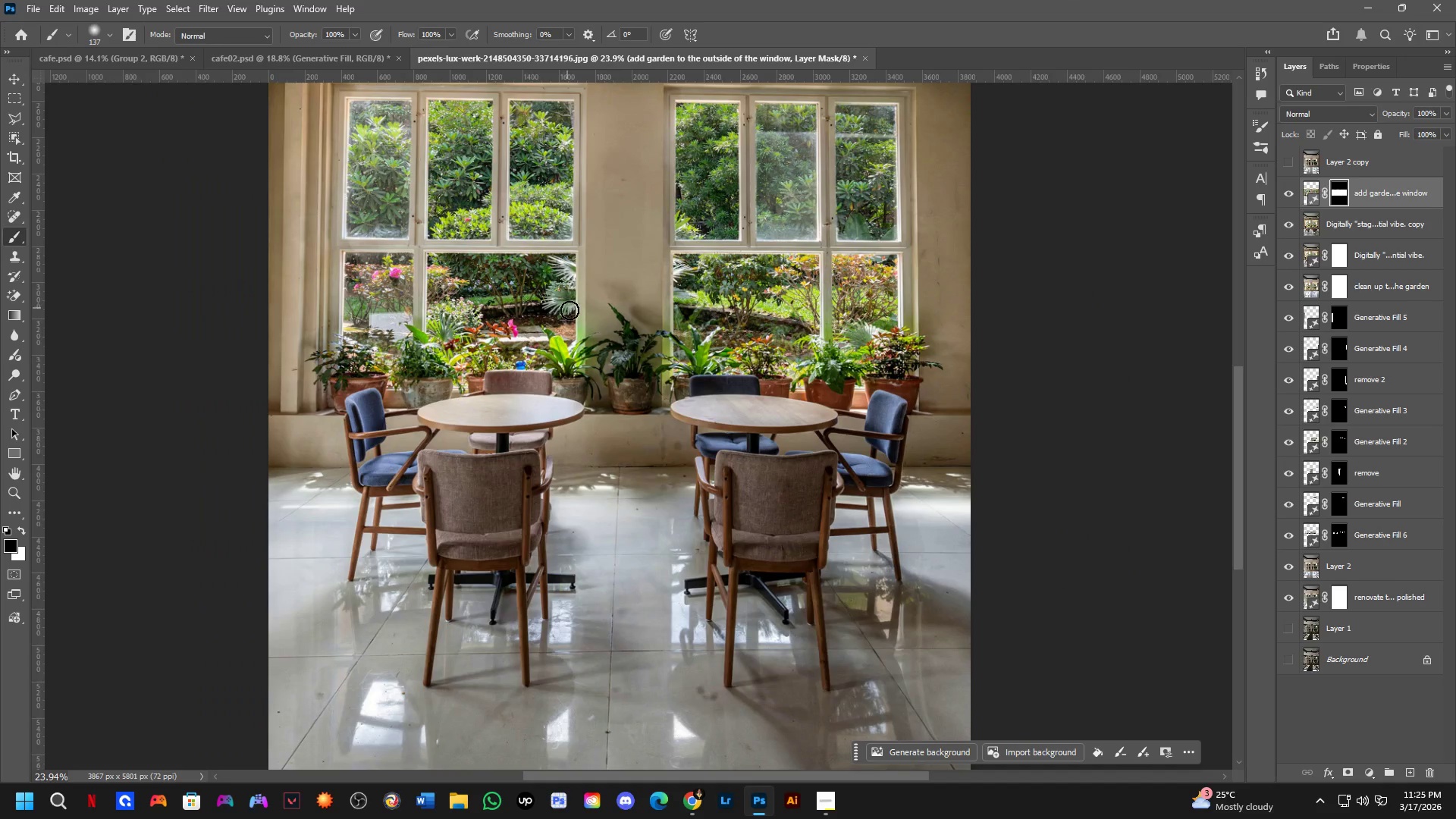 
hold_key(key=Space, duration=0.92)
 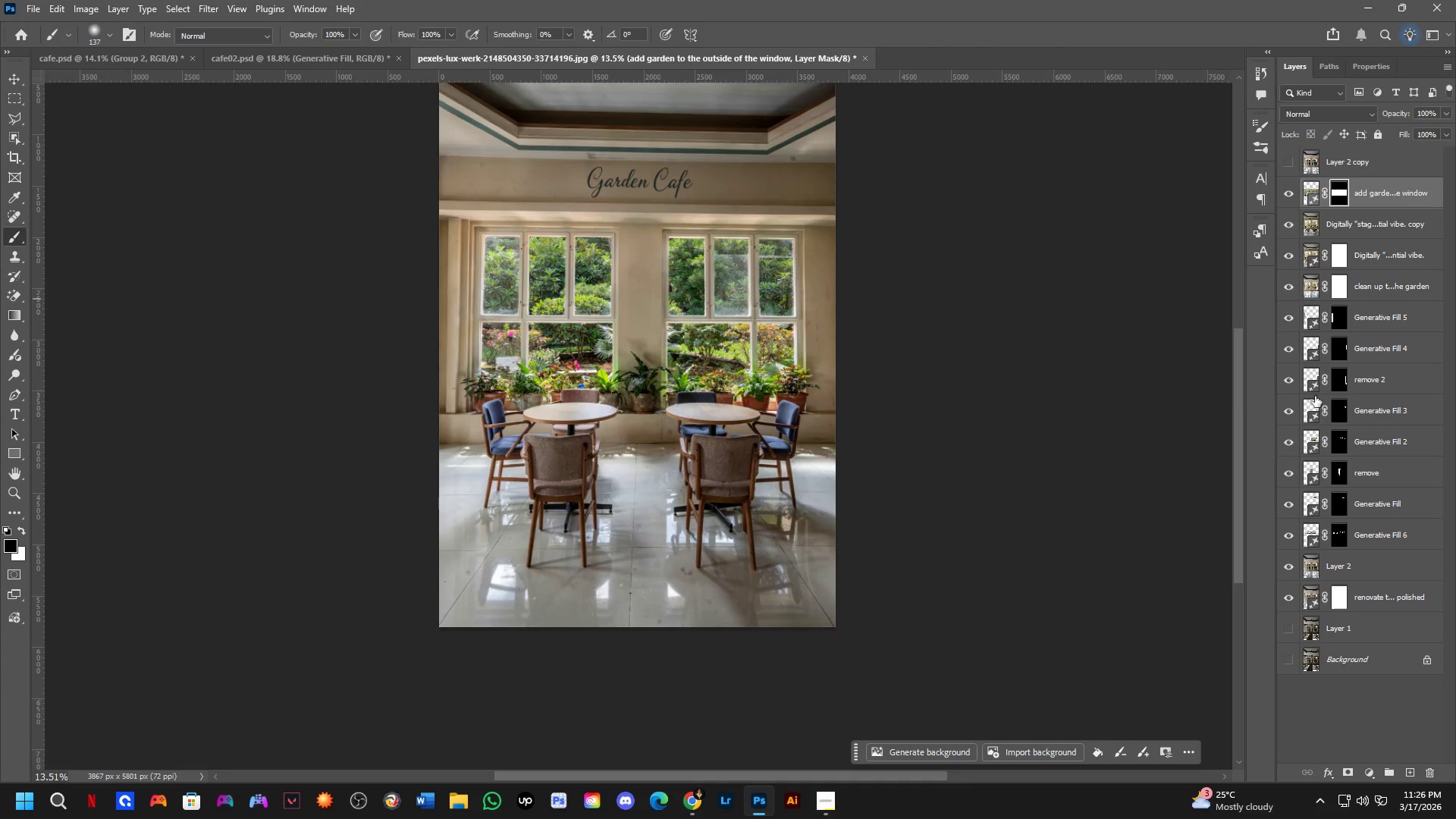 
left_click_drag(start_coordinate=[563, 325], to_coordinate=[633, 408])
 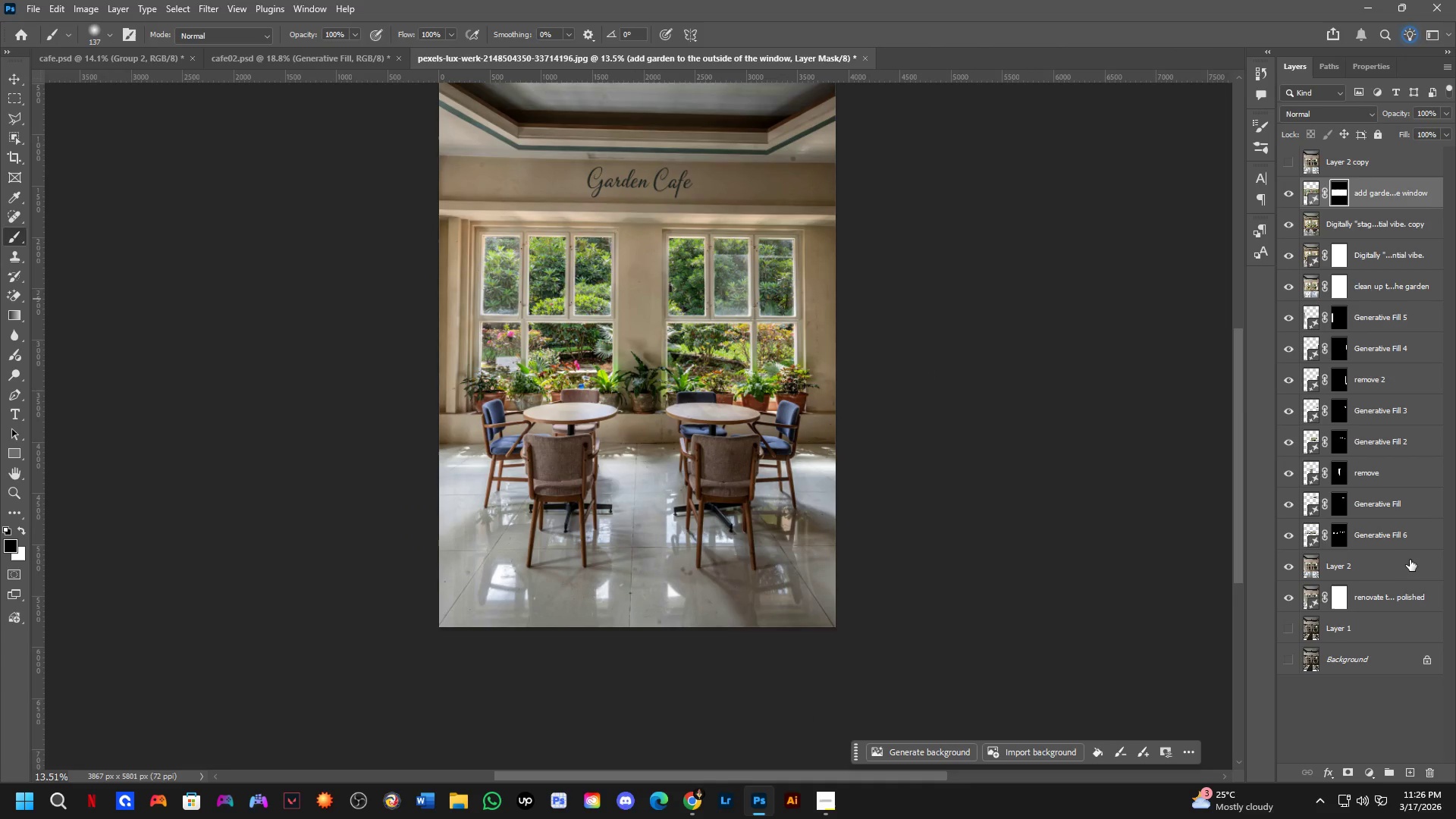 
scroll: coordinate [542, 311], scroll_direction: down, amount: 6.0
 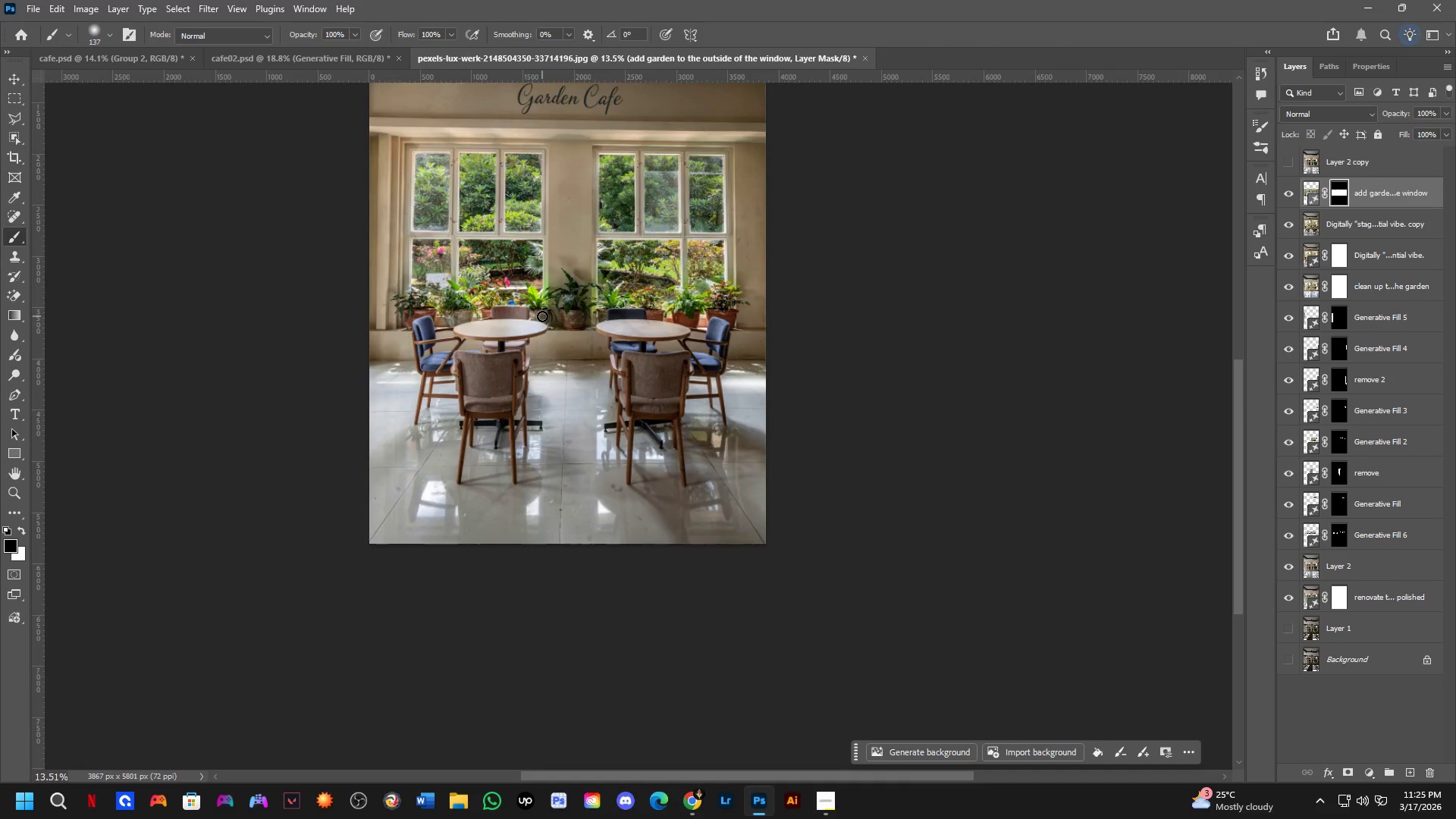 
hold_key(key=ControlLeft, duration=0.31)
 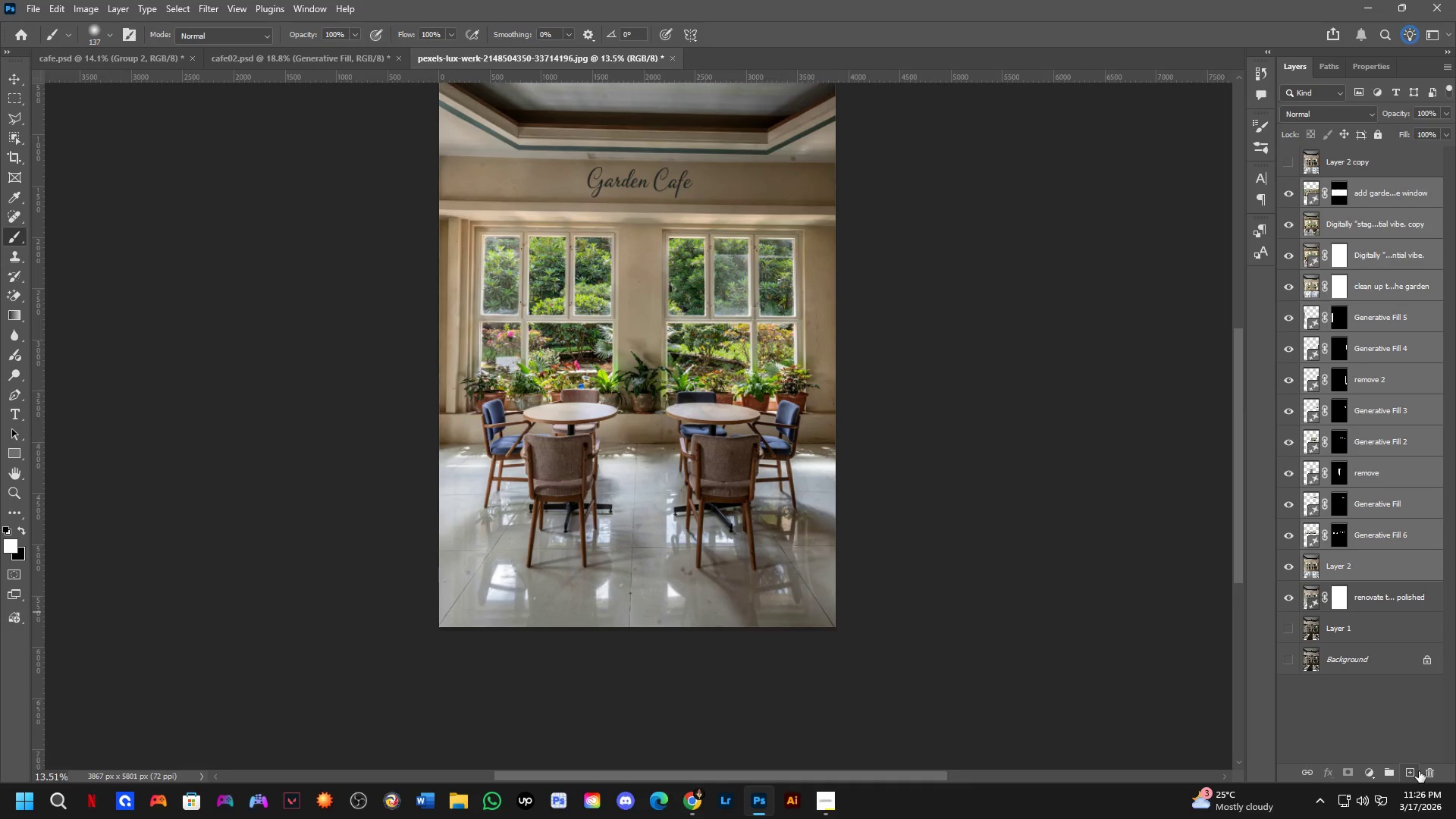 
key(Control+Shift+ShiftLeft)
 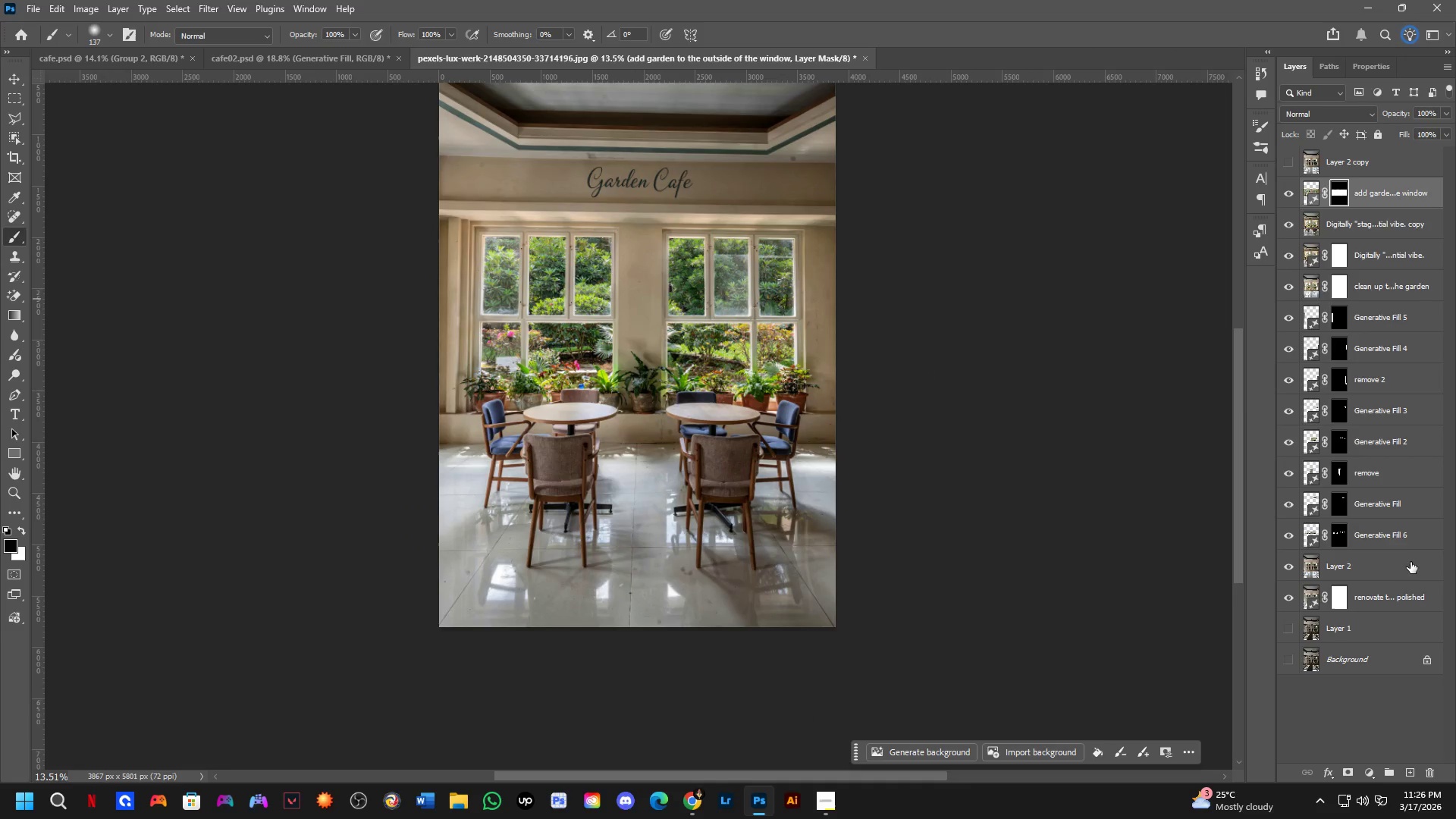 
left_click([1410, 562])
 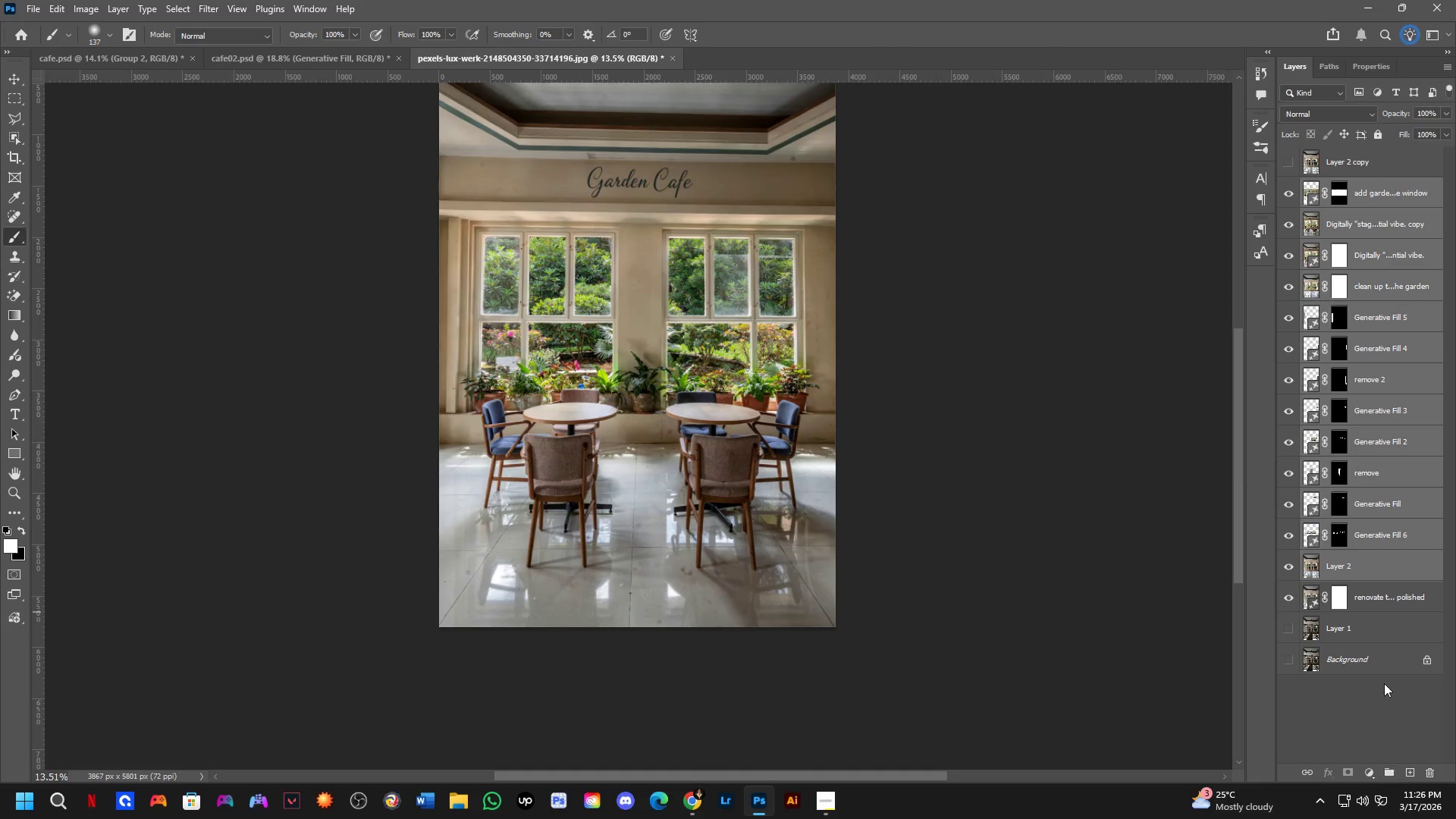 
key(Control+ControlLeft)
 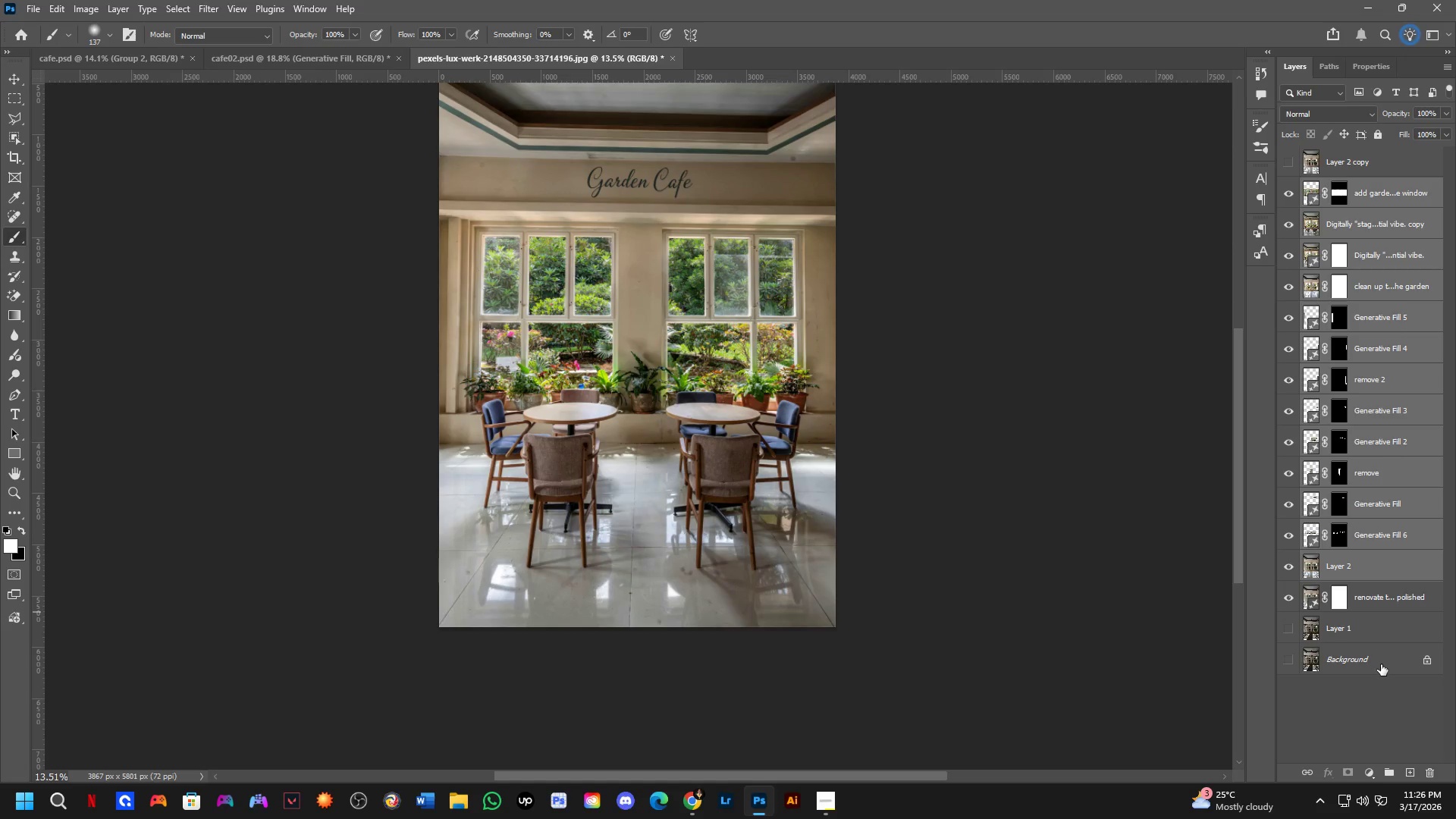 
key(Control+Shift+ShiftLeft)
 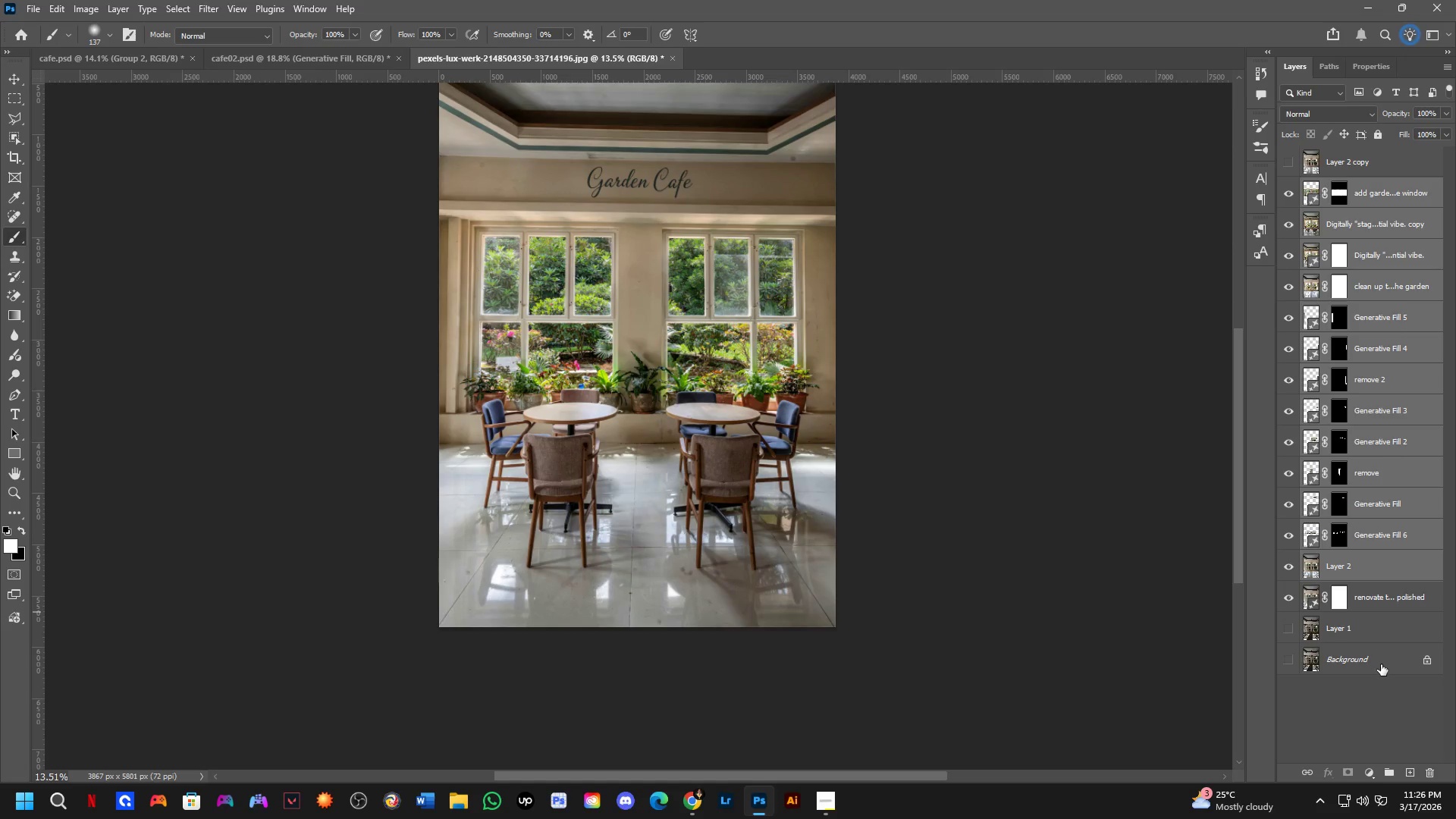 
left_click([1381, 664])
 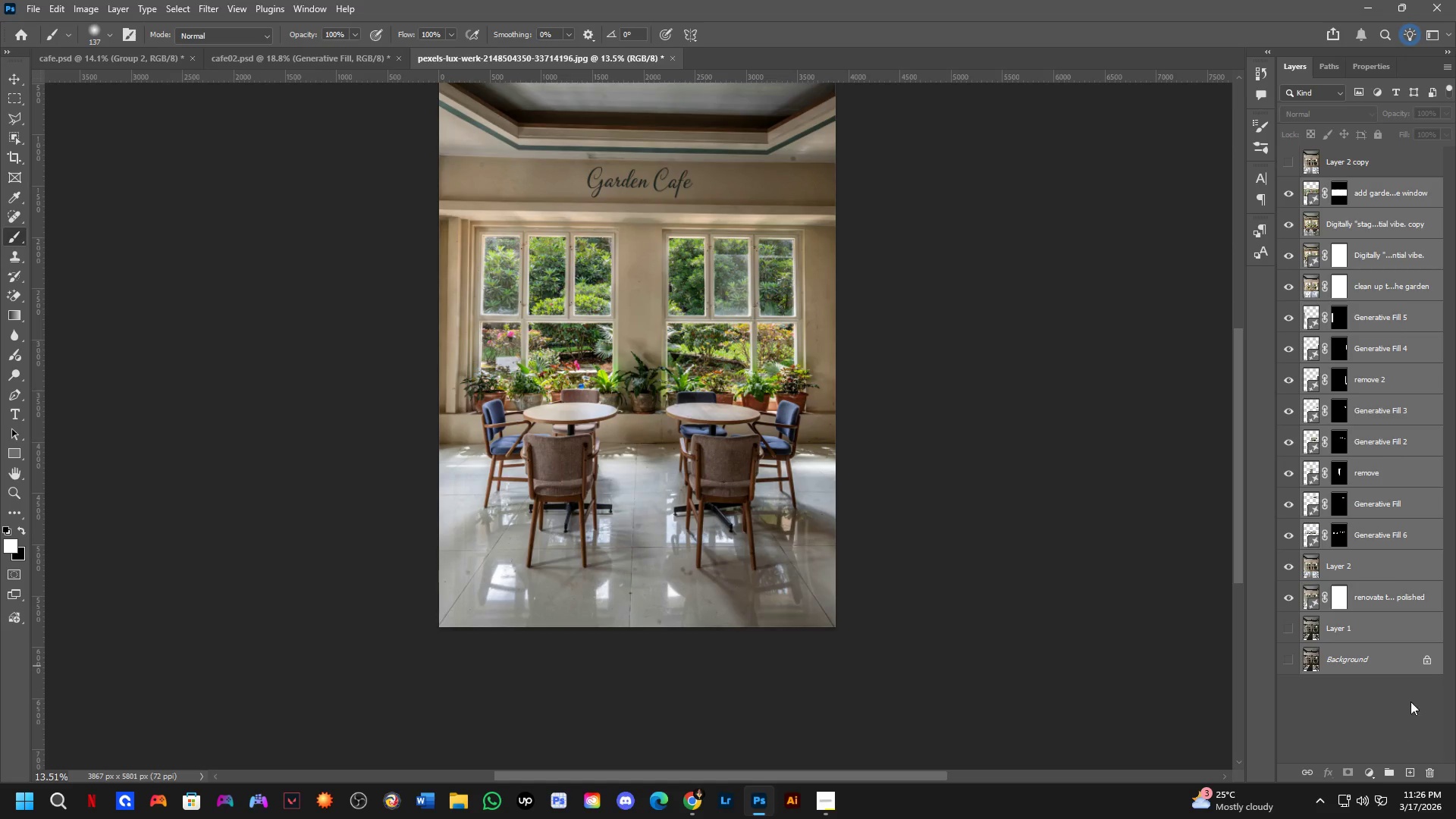 
hold_key(key=ControlLeft, duration=0.53)
left_click_drag(start_coordinate=[1432, 659], to_coordinate=[1429, 654])
 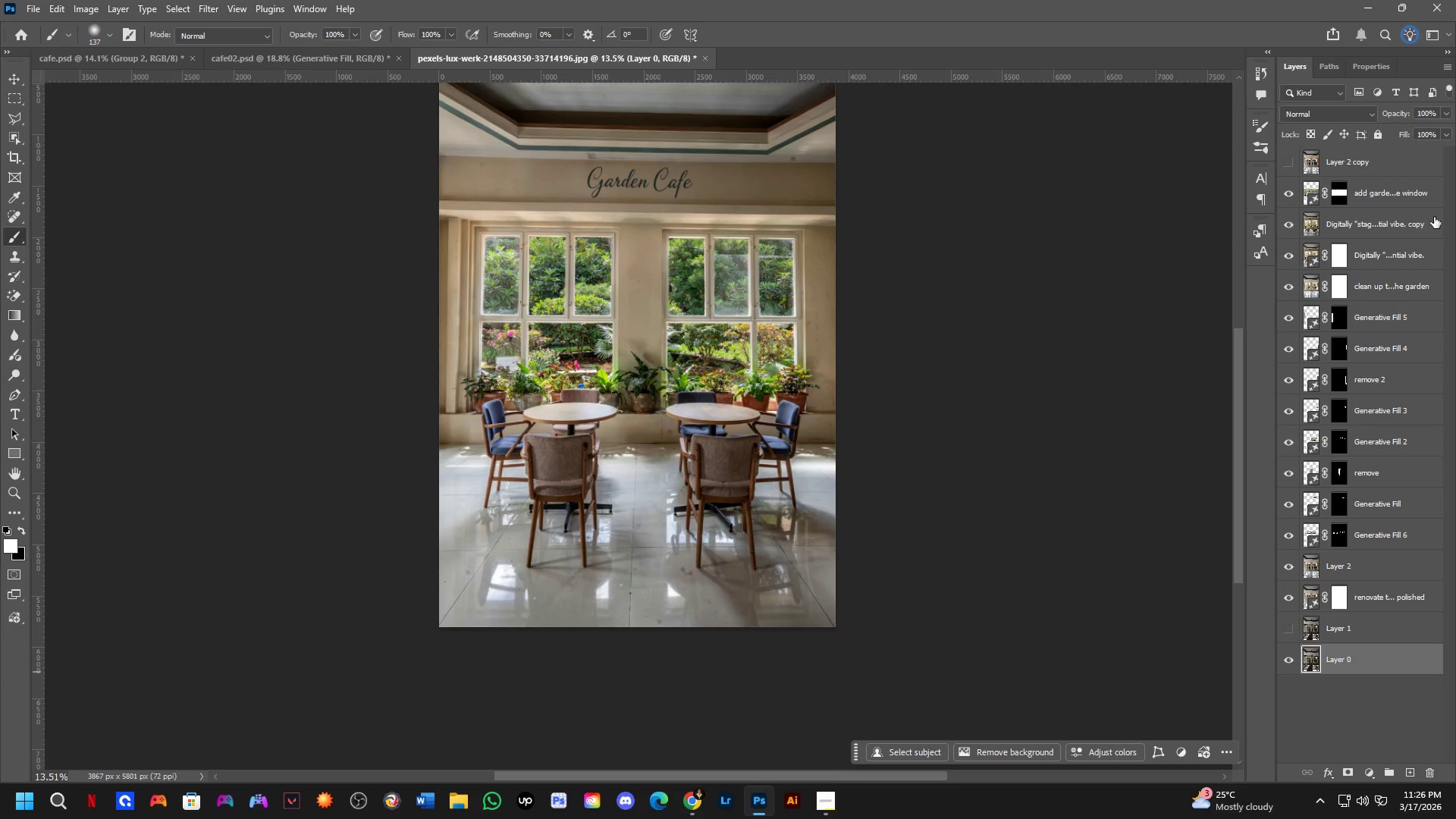 
left_click([1291, 169])
 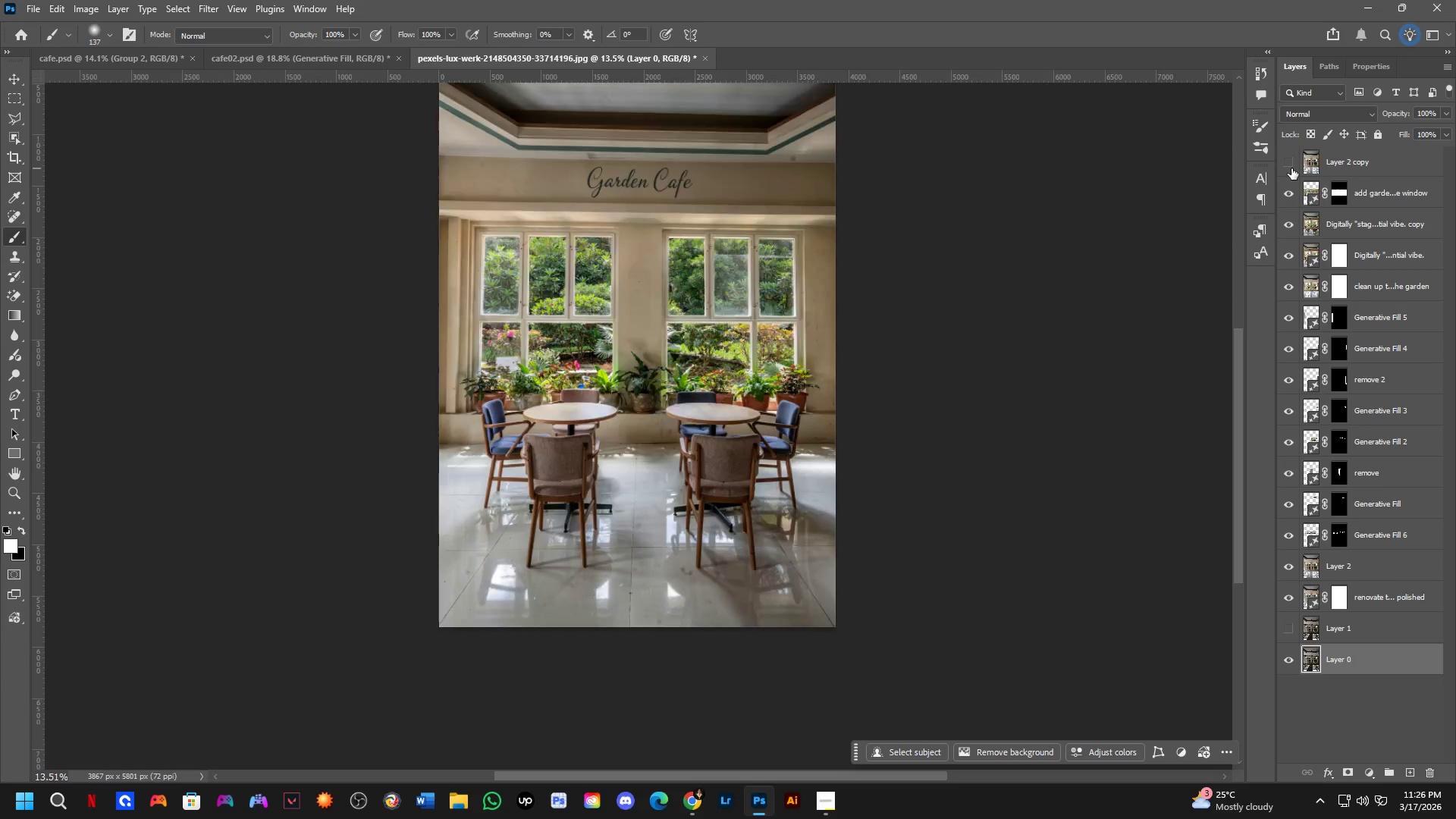 
triple_click([1291, 168])
 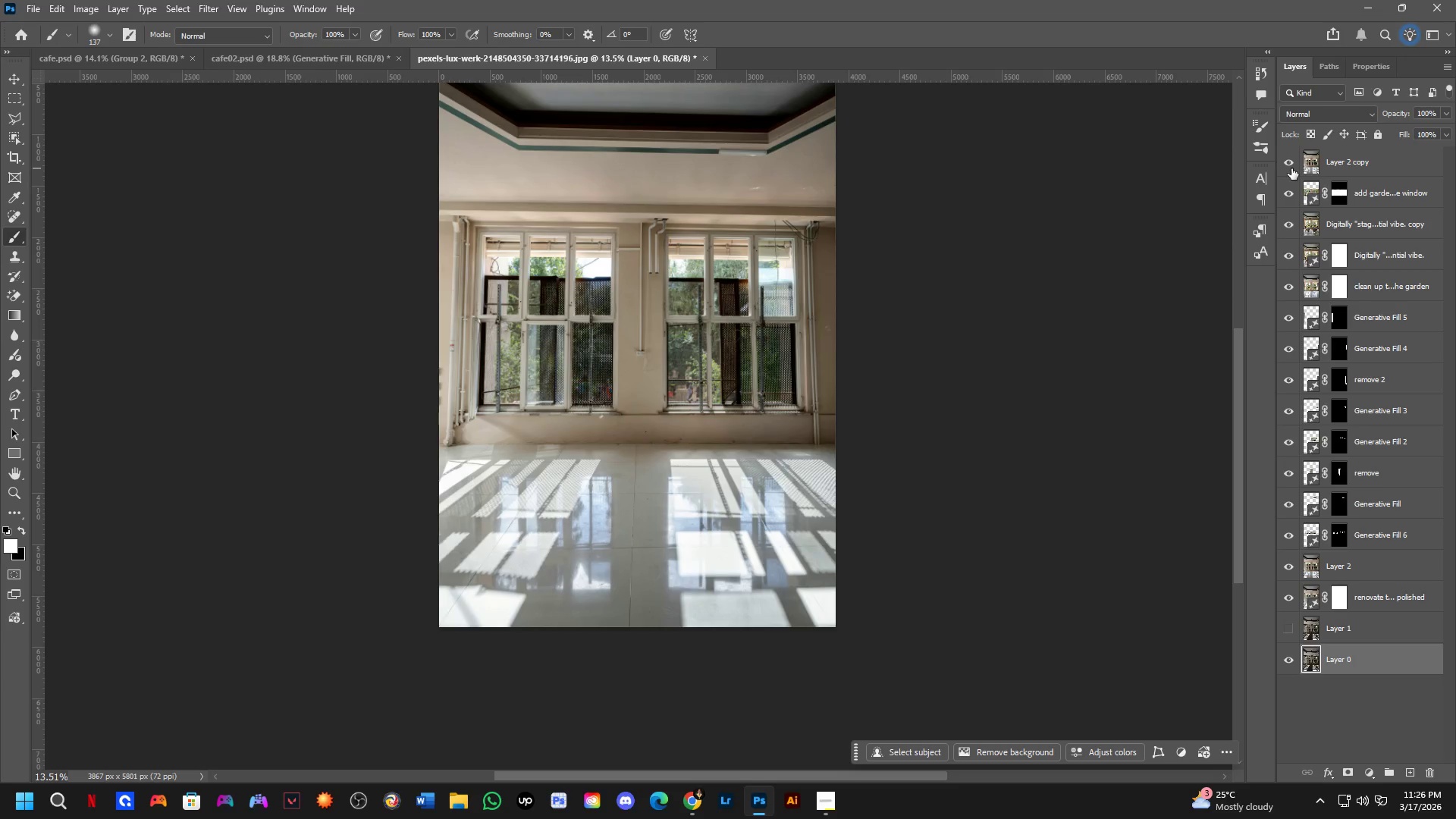 
left_click([1291, 168])
 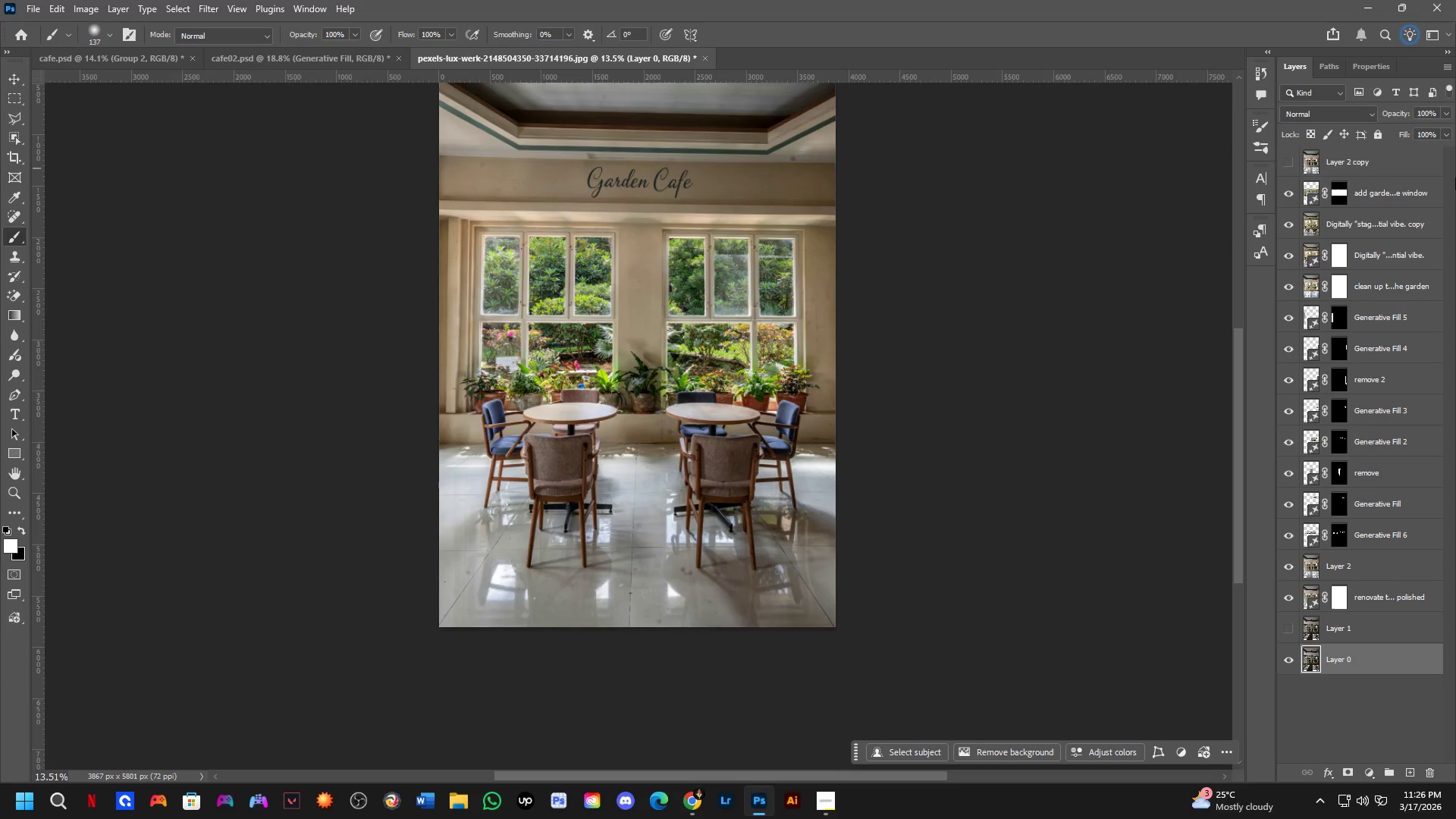 
hold_key(key=ControlLeft, duration=0.44)
hold_key(key=ShiftLeft, duration=0.42)
left_click([1417, 199])
 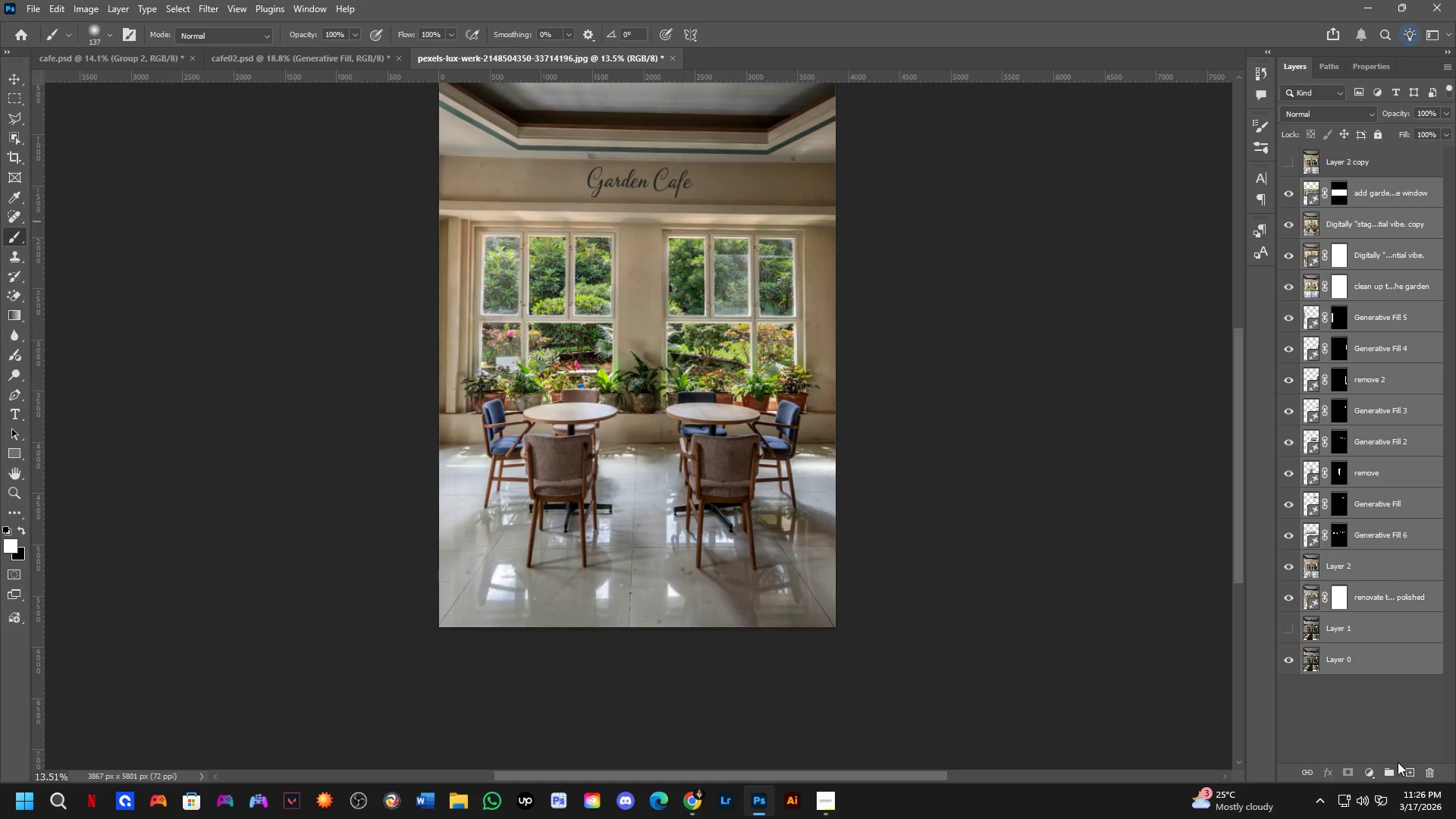 
left_click([1392, 770])
 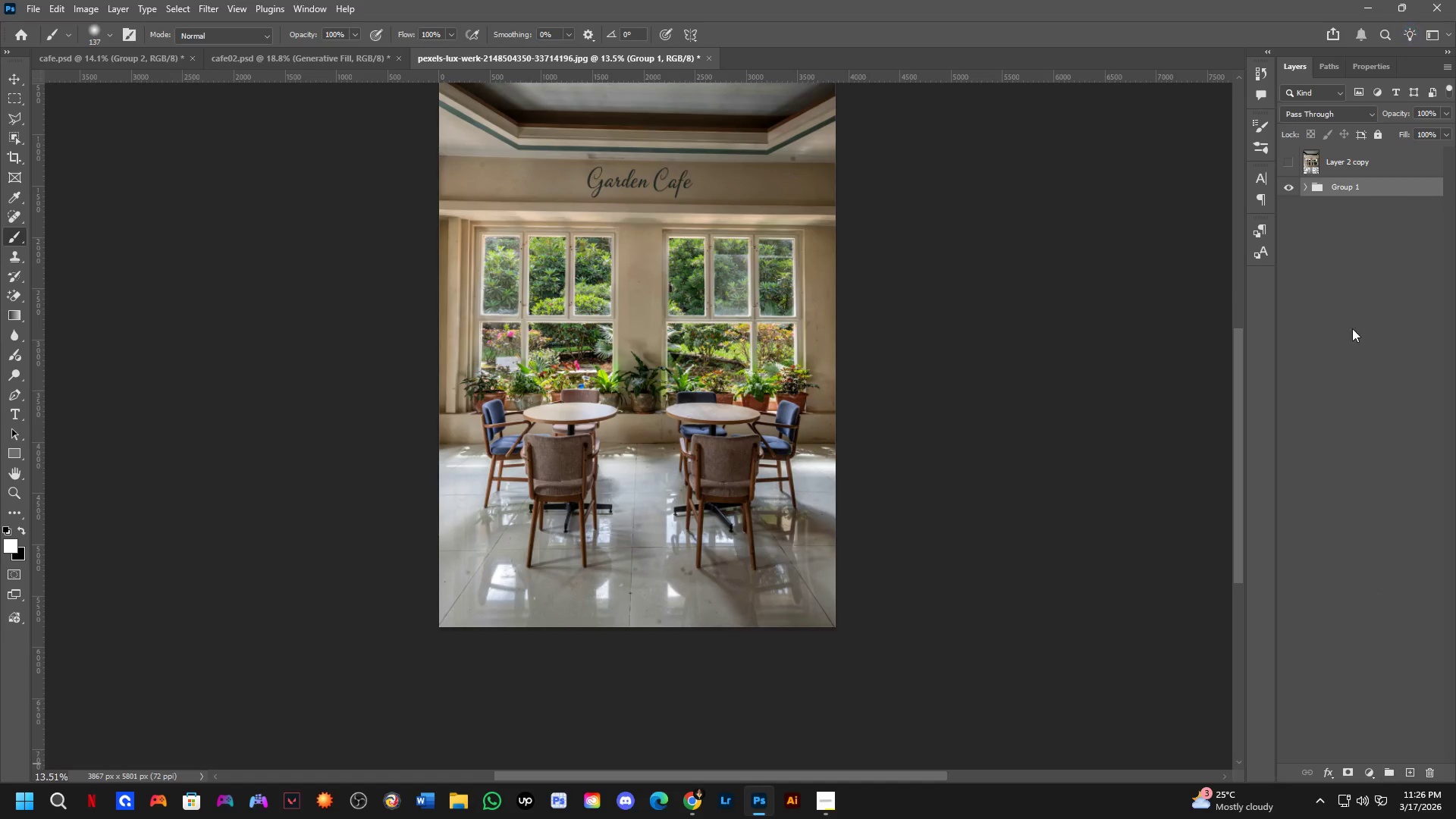 
key(Control+J)
 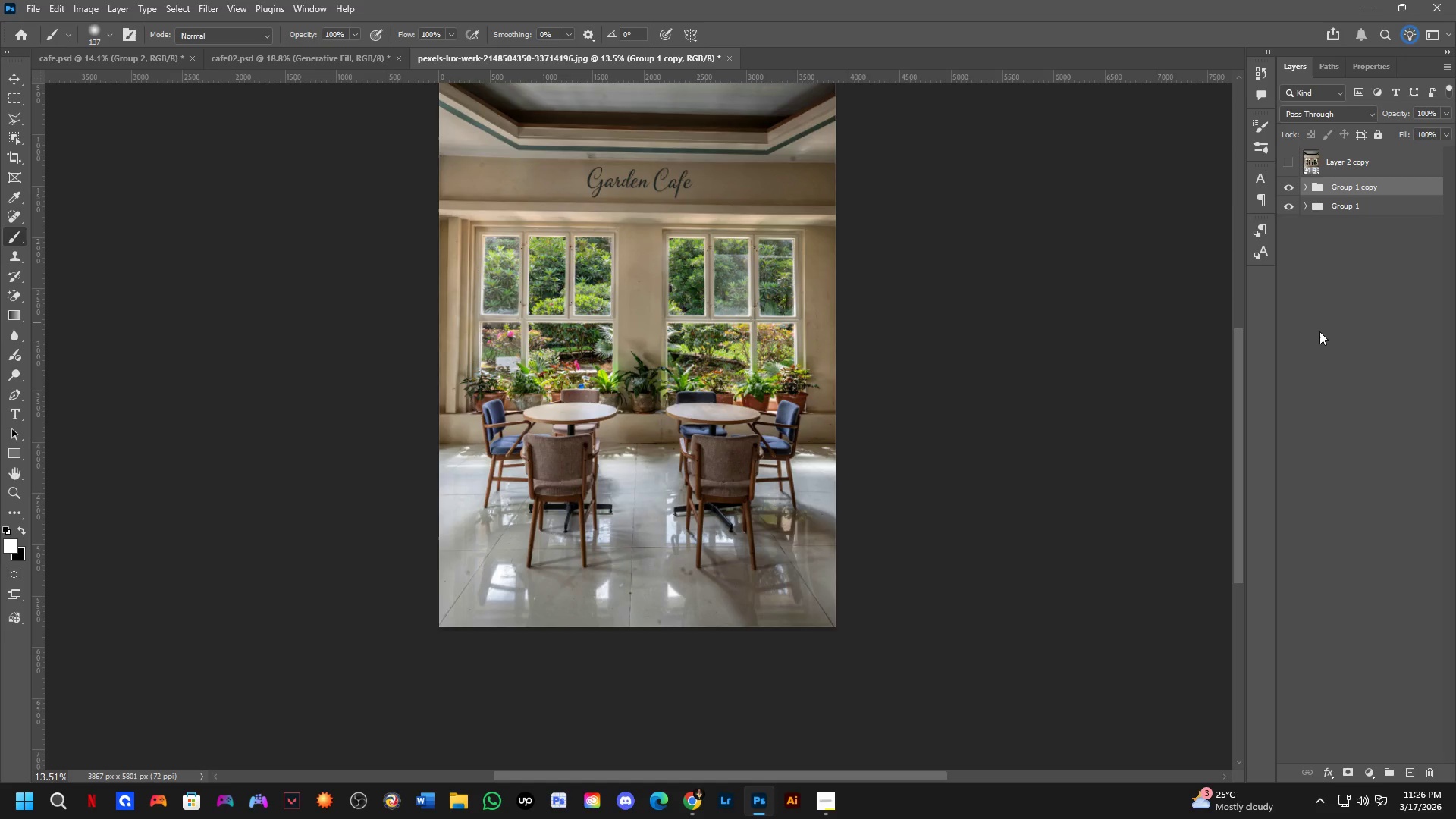 
key(Control+E)
 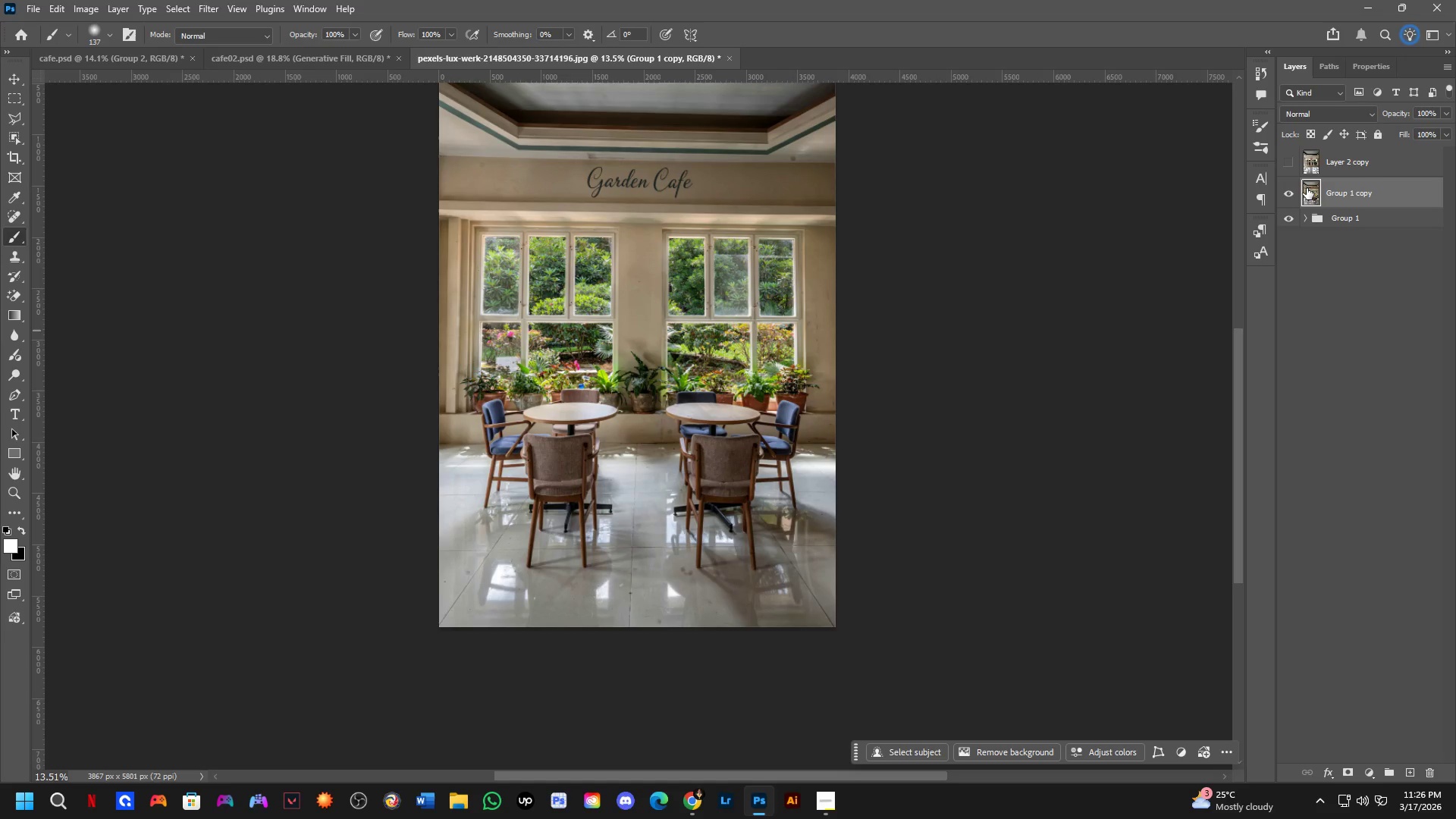 
key(Control+A)
 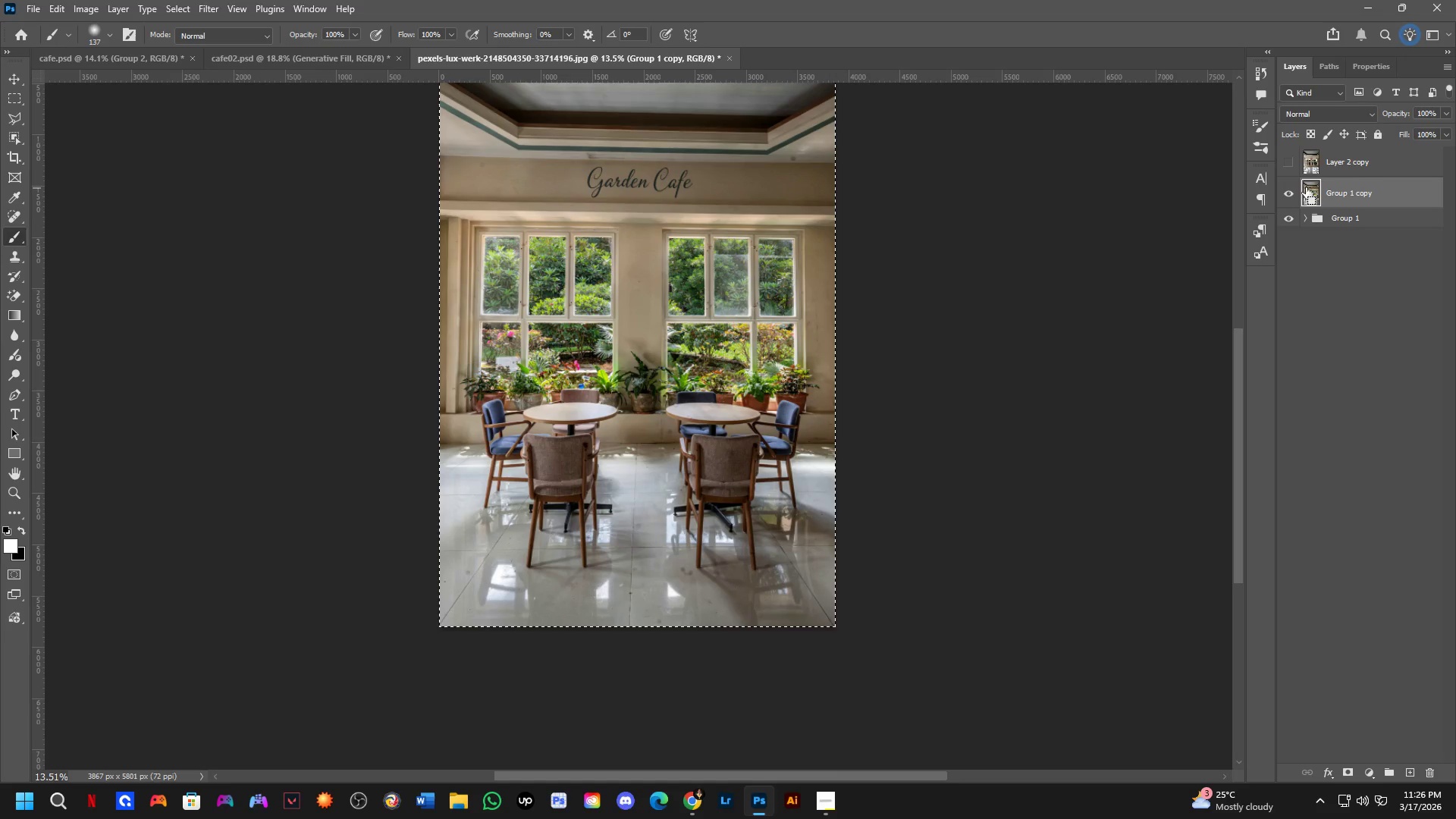 
key(Control+J)
 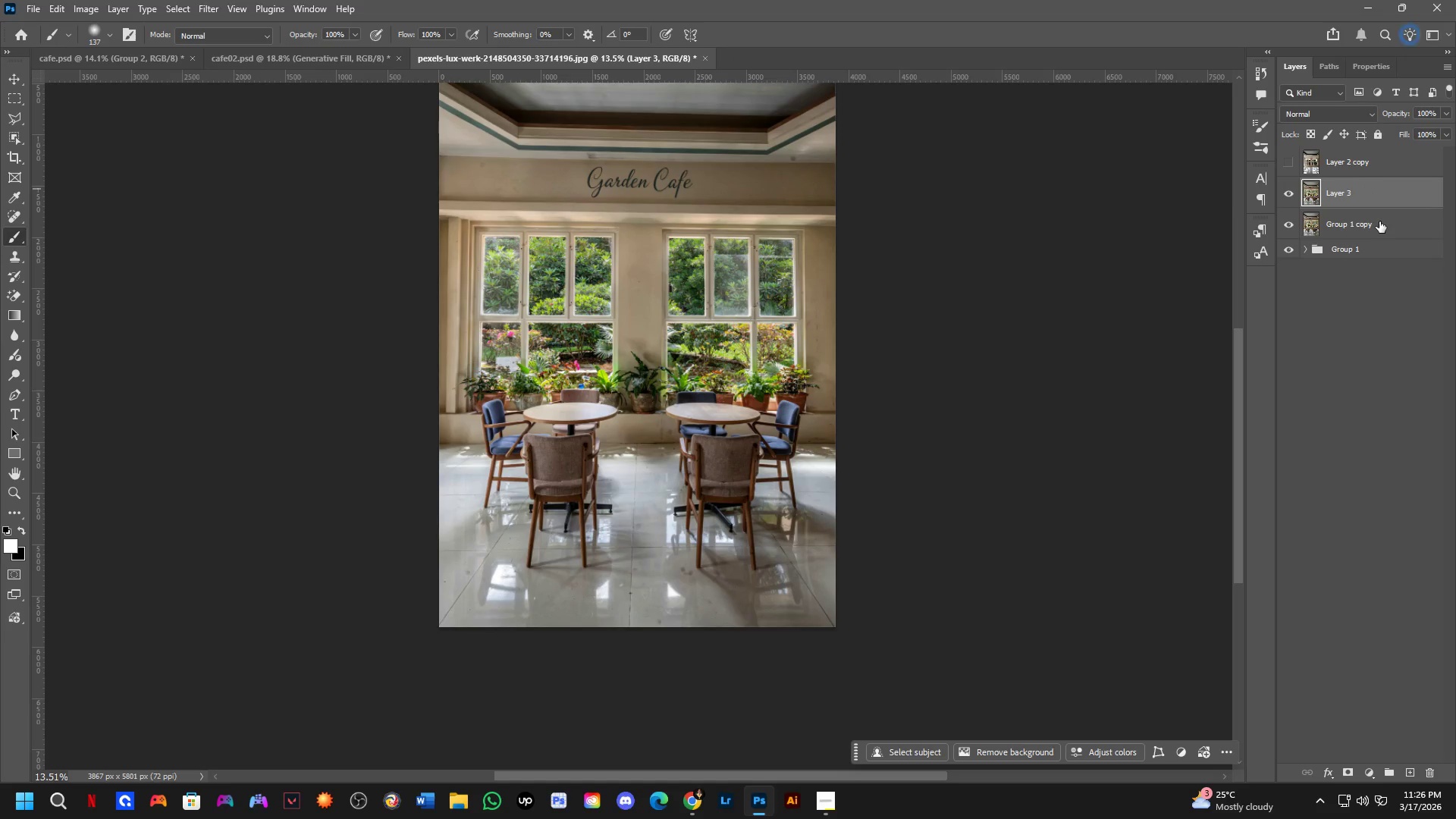 
left_click([1379, 221])
 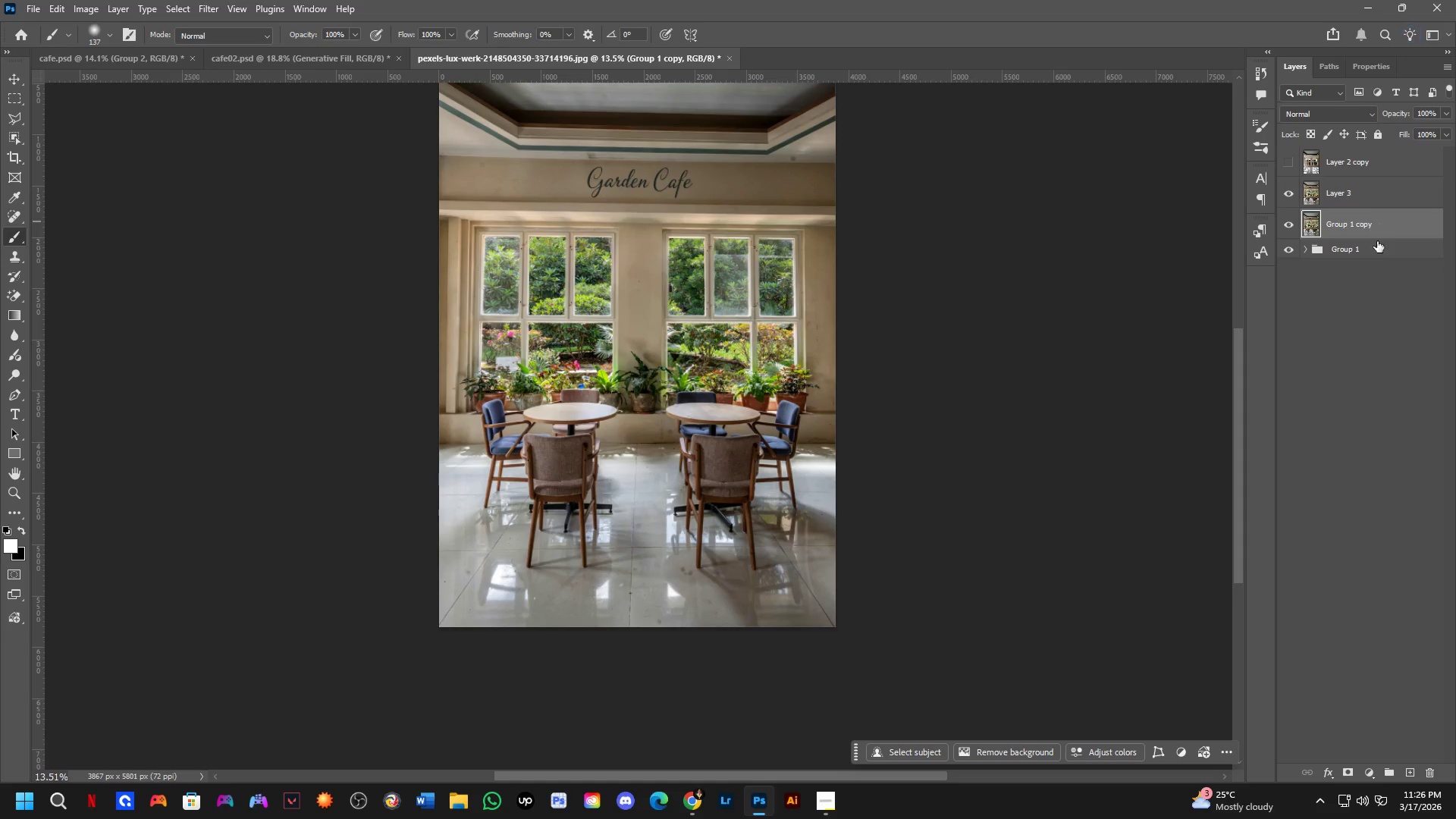 
key(Backspace)
 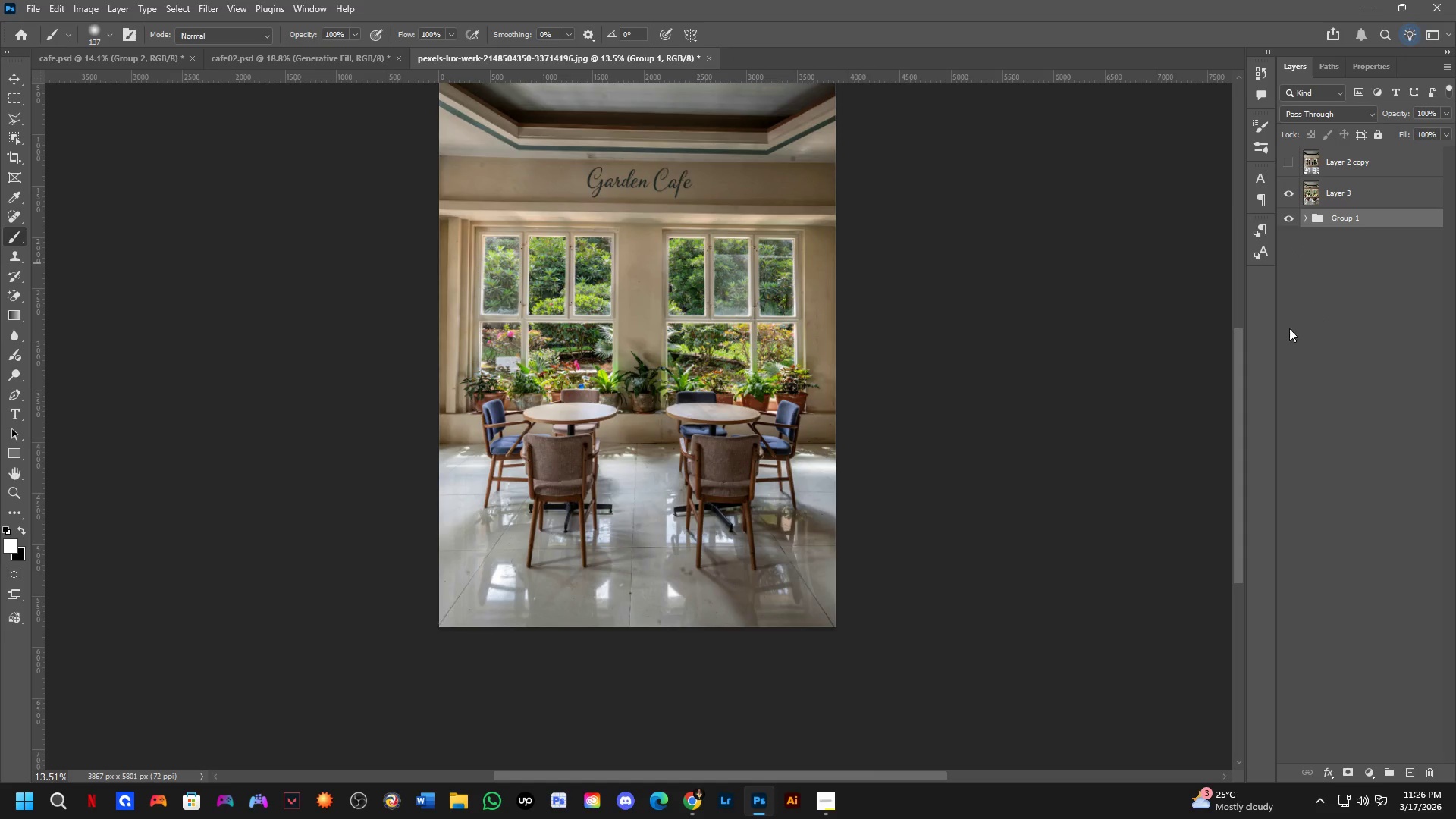 
key(Shift+ShiftLeft)
 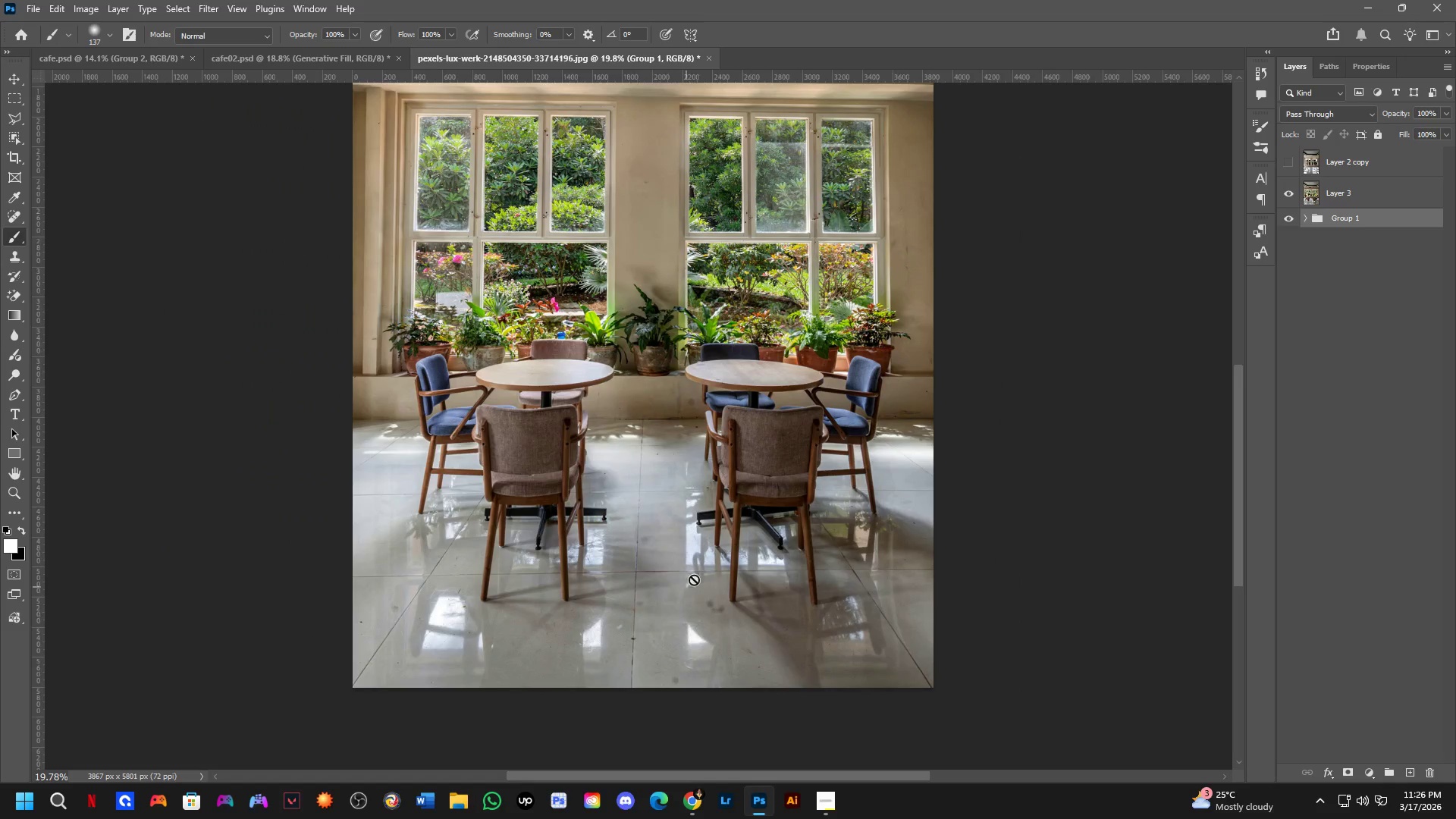 
hold_key(key=Space, duration=0.41)
 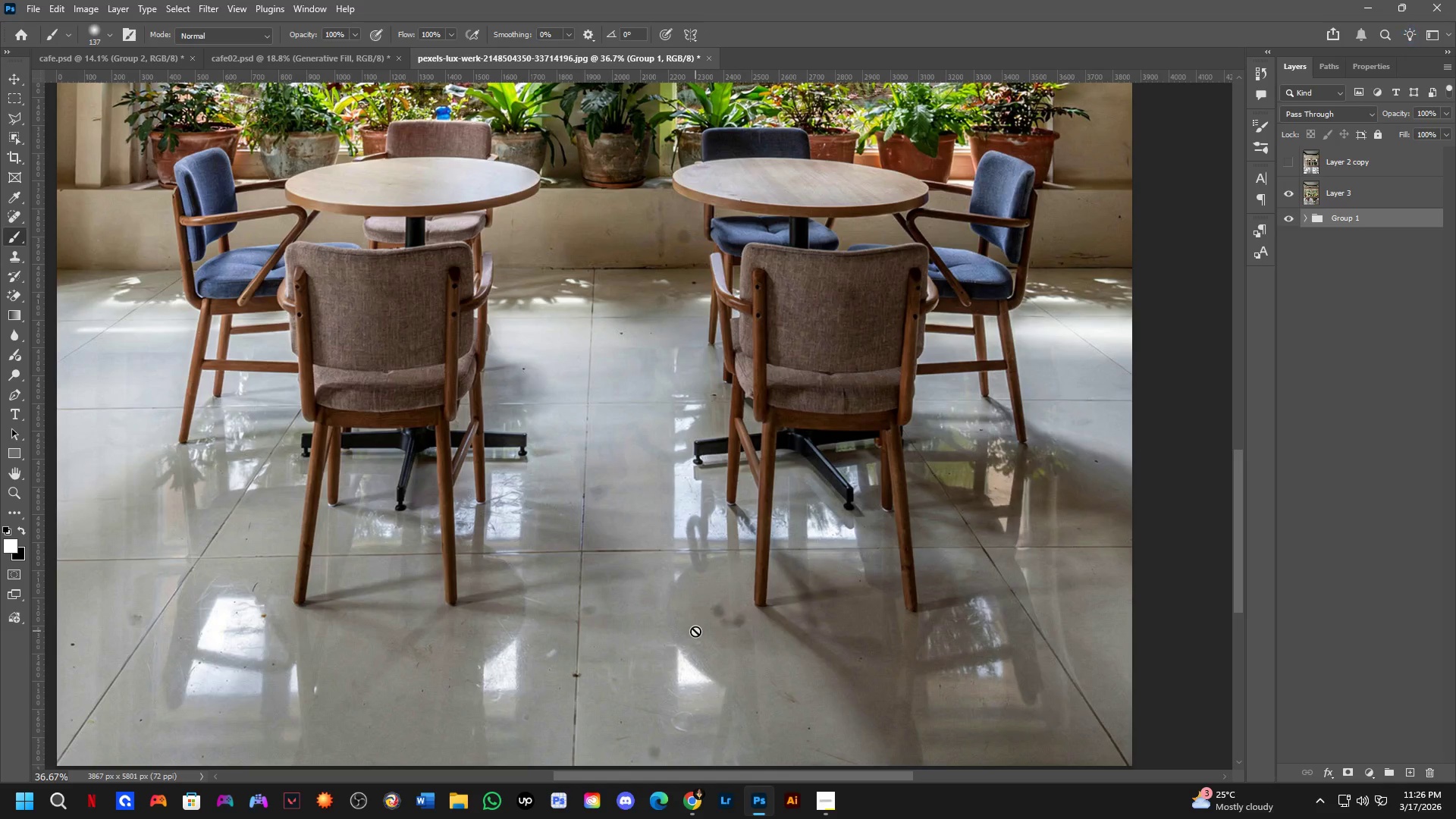 
left_click_drag(start_coordinate=[709, 551], to_coordinate=[708, 566])
 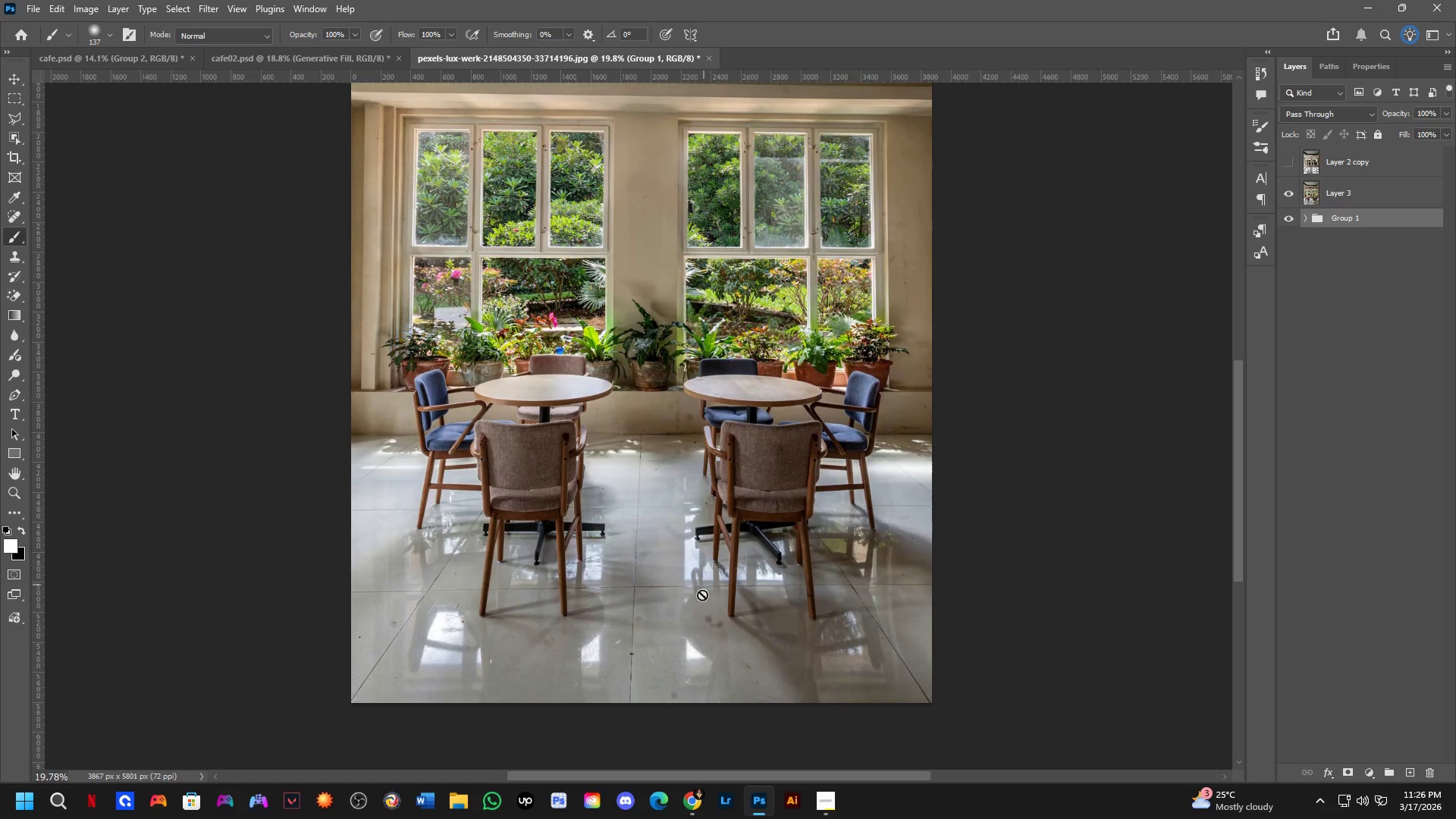 
scroll: coordinate [672, 617], scroll_direction: up, amount: 5.0
 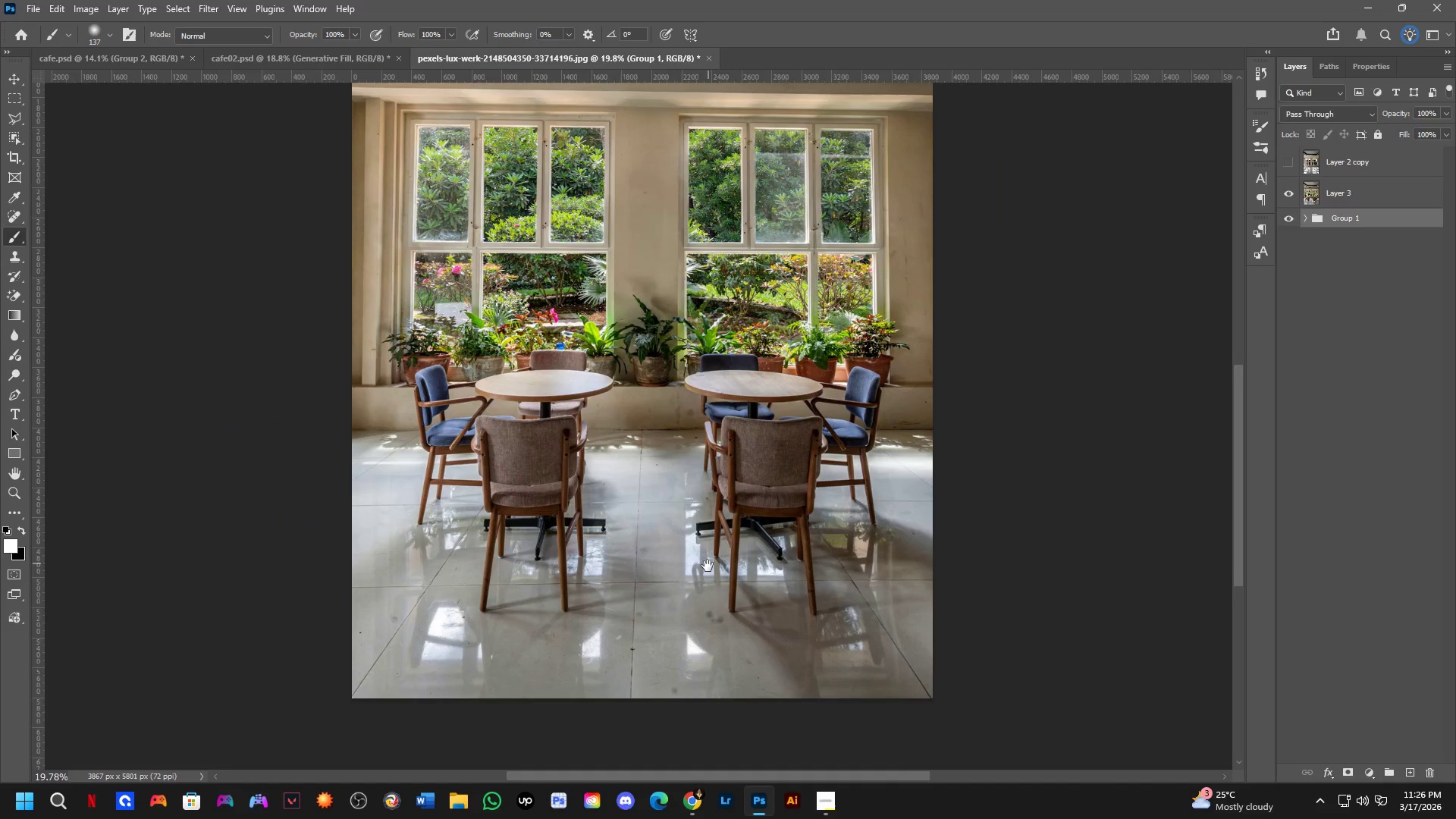 
key(Shift+ShiftLeft)
 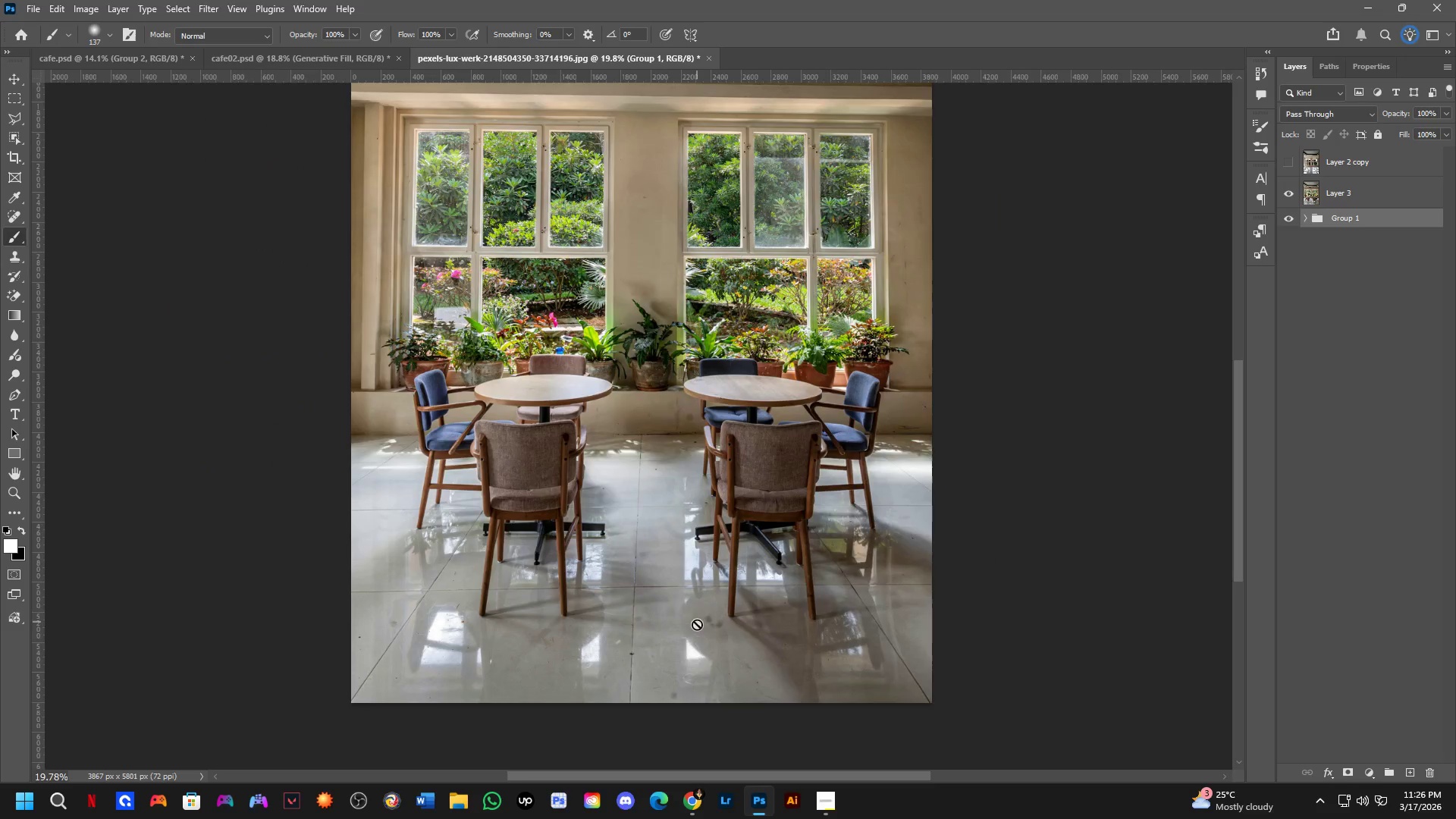 
scroll: coordinate [696, 629], scroll_direction: up, amount: 3.0
 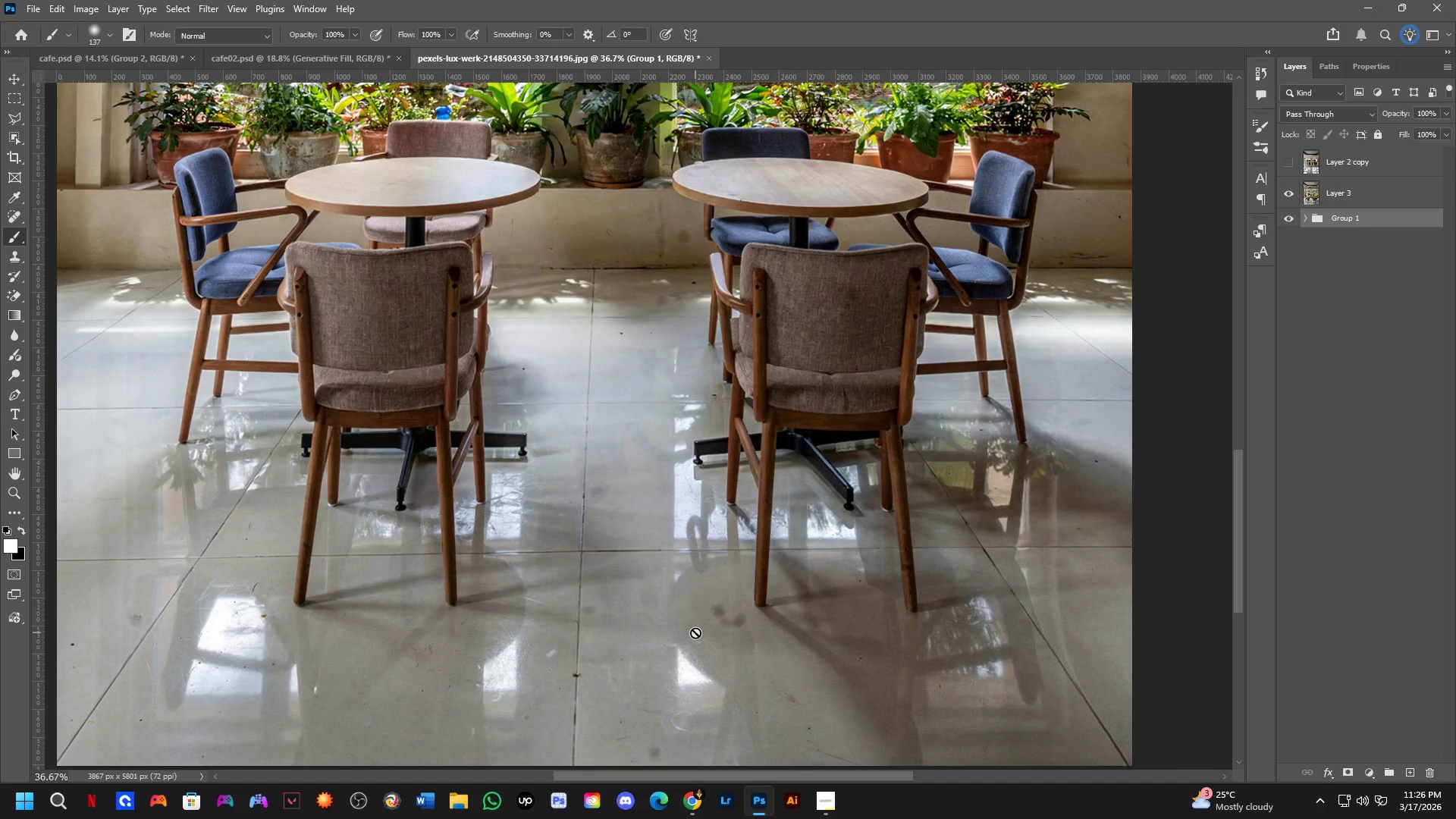 
wait(33.03)
 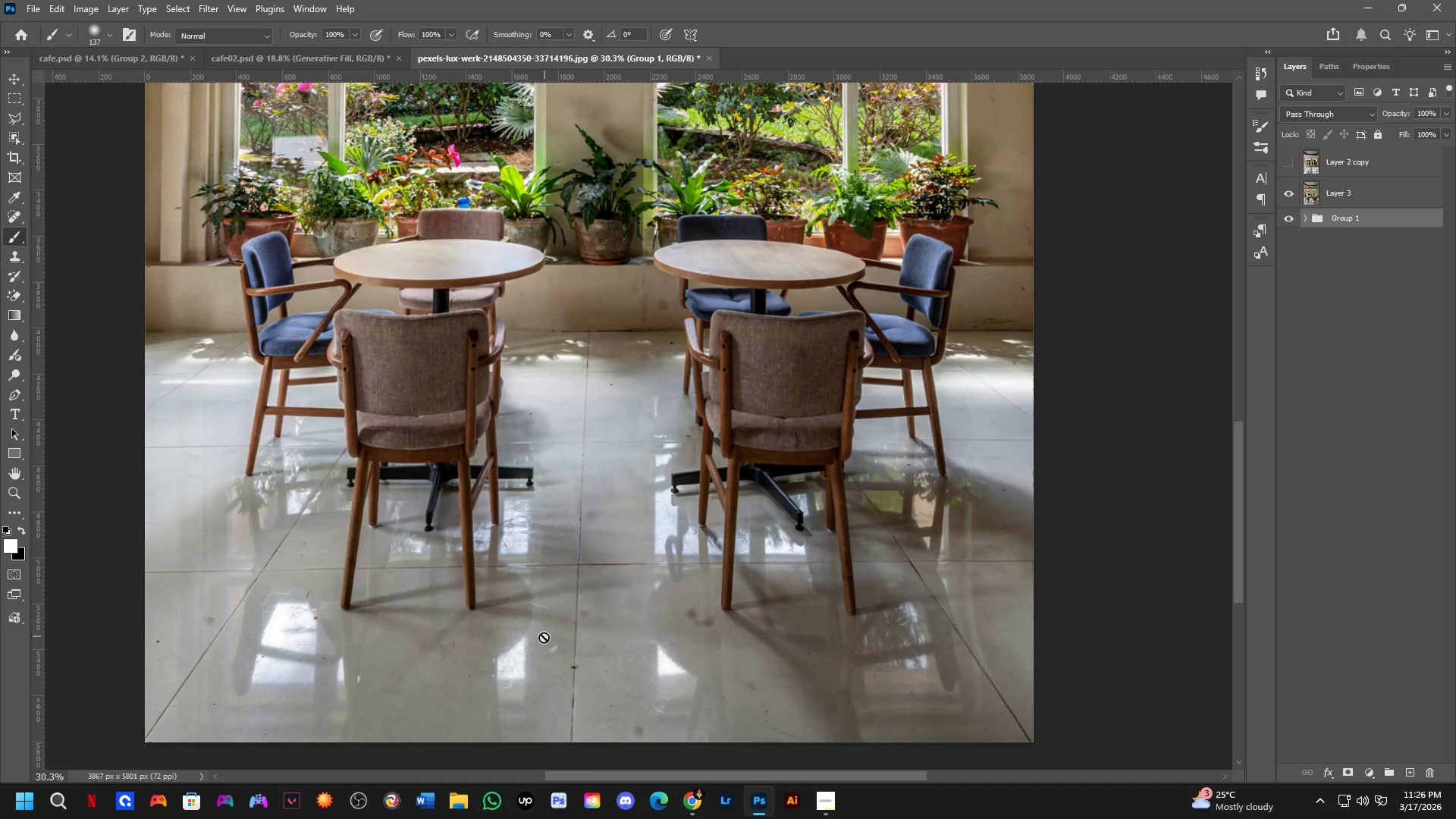 
hold_key(key=Space, duration=0.61)
 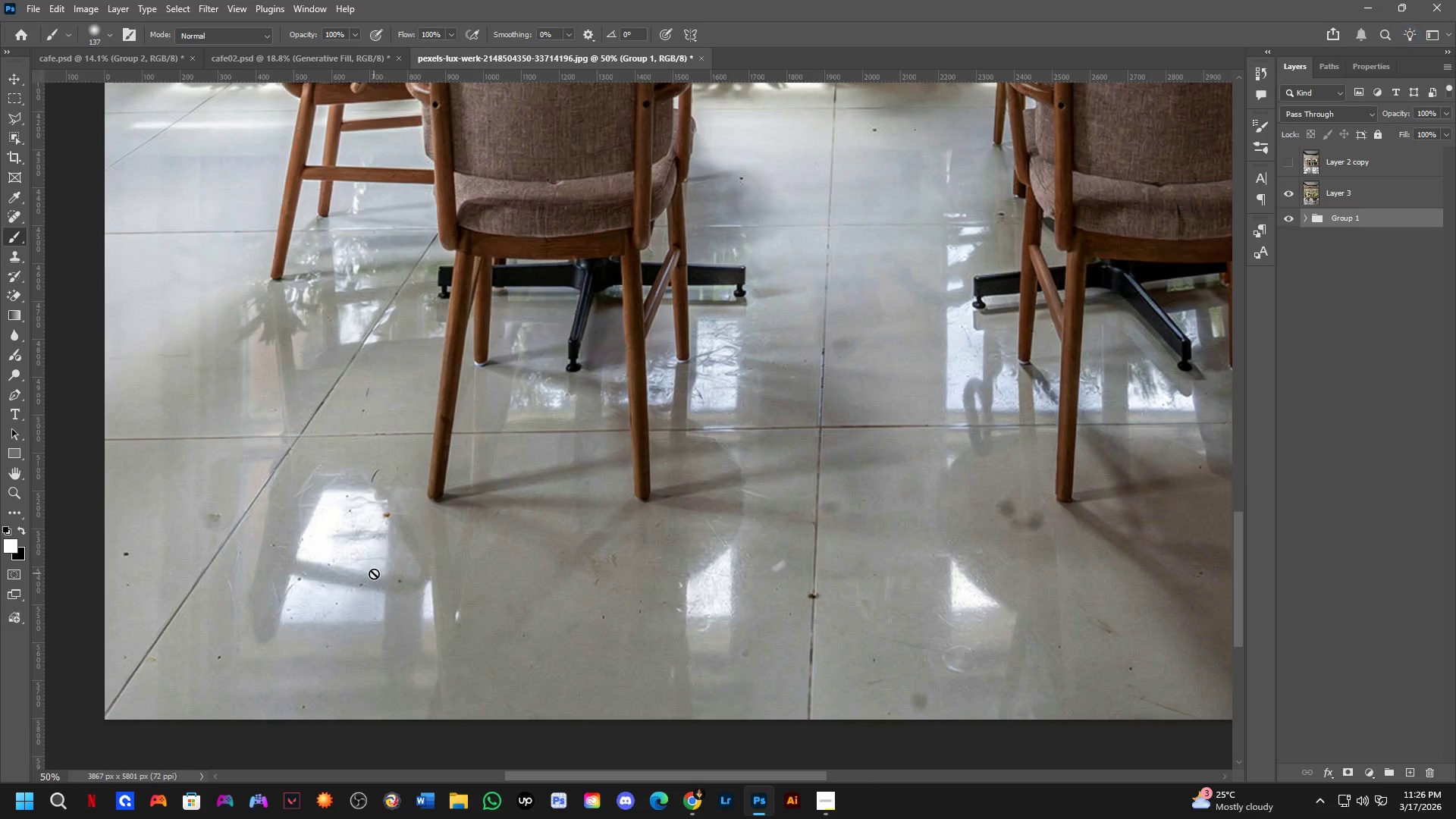 
left_click_drag(start_coordinate=[482, 657], to_coordinate=[551, 575])
 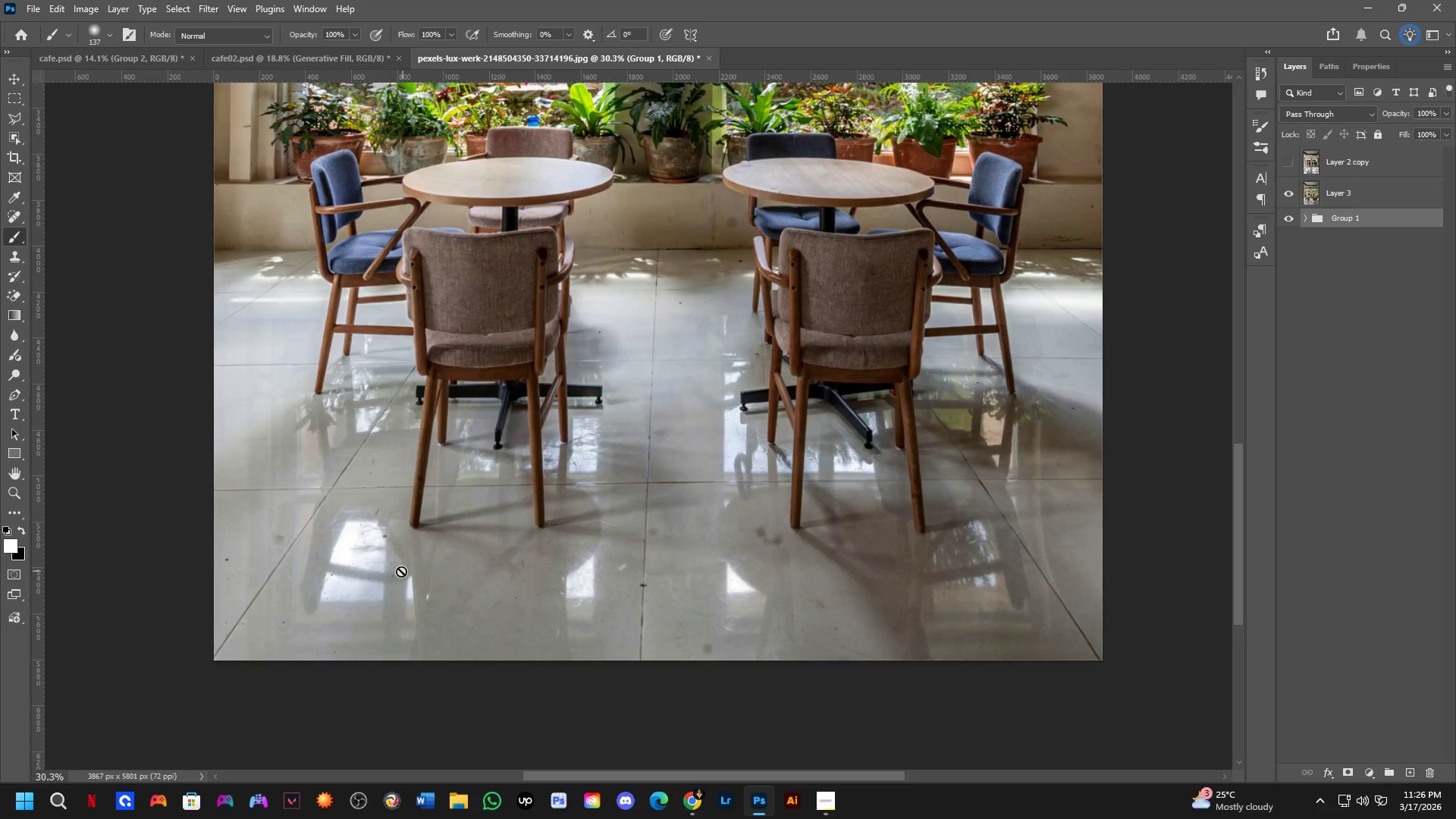 
scroll: coordinate [564, 629], scroll_direction: down, amount: 2.0
 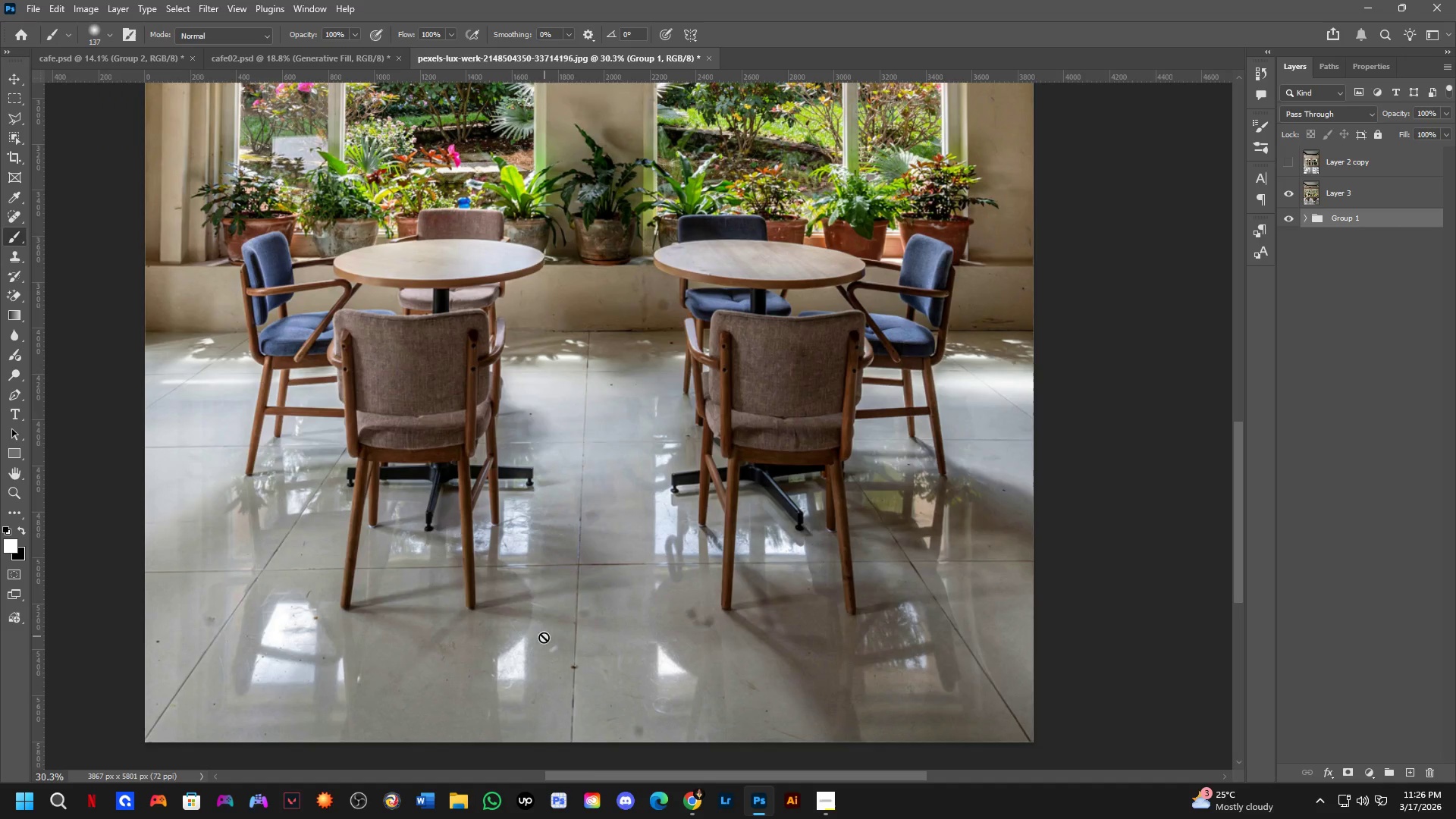 
key(Shift+ShiftLeft)
 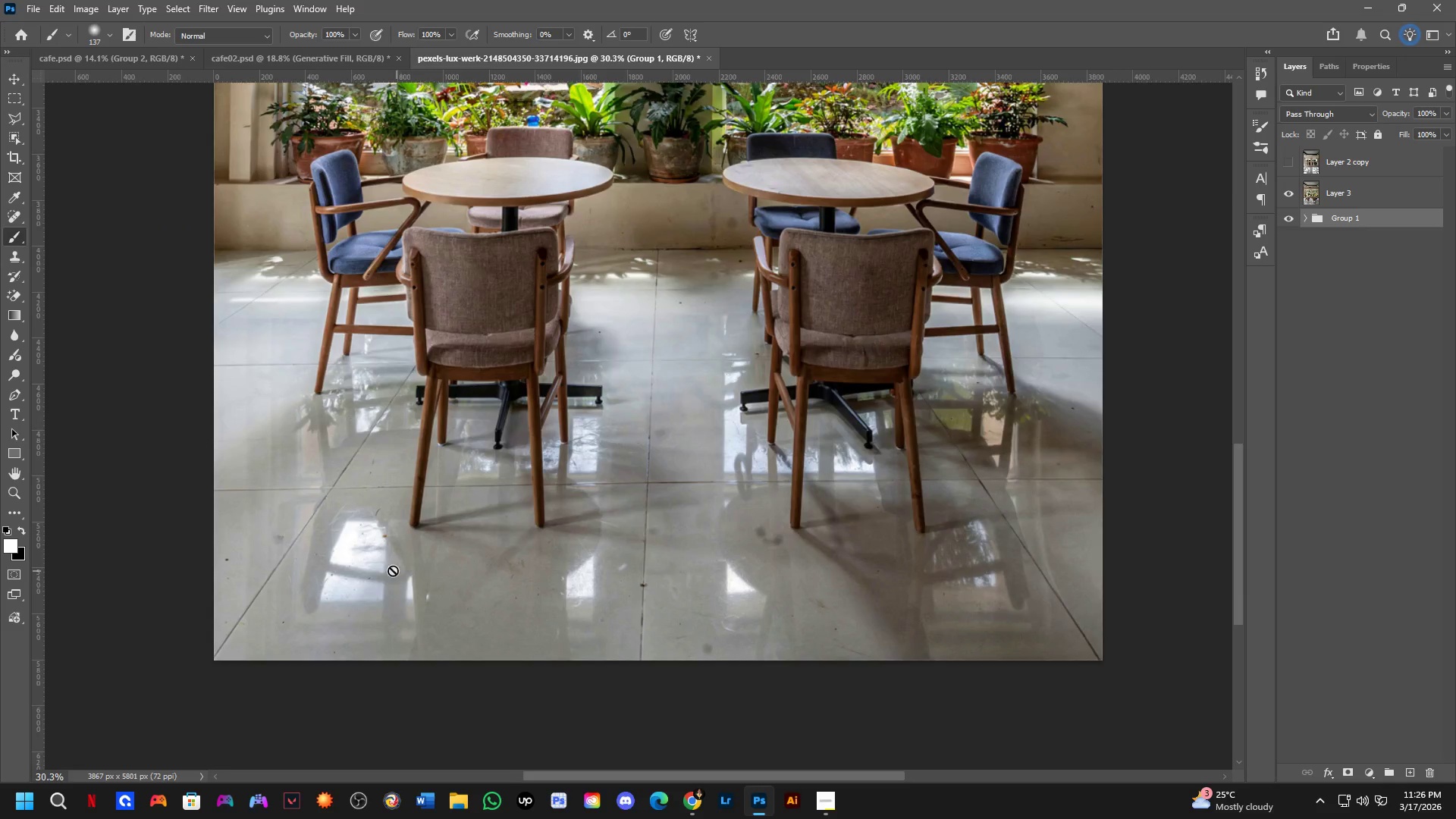 
hold_key(key=Space, duration=0.62)
 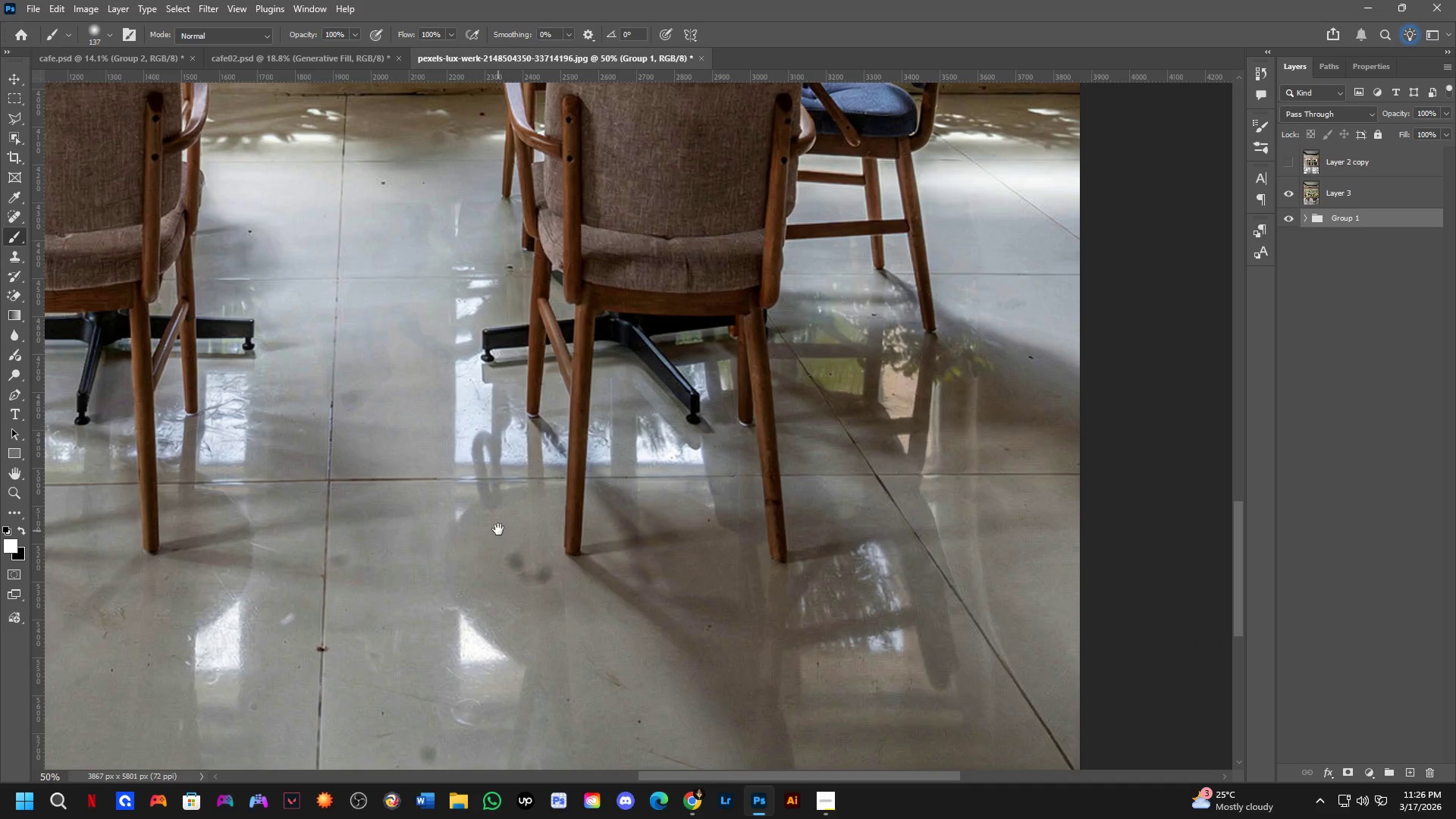 
scroll: coordinate [380, 569], scroll_direction: up, amount: 2.0
 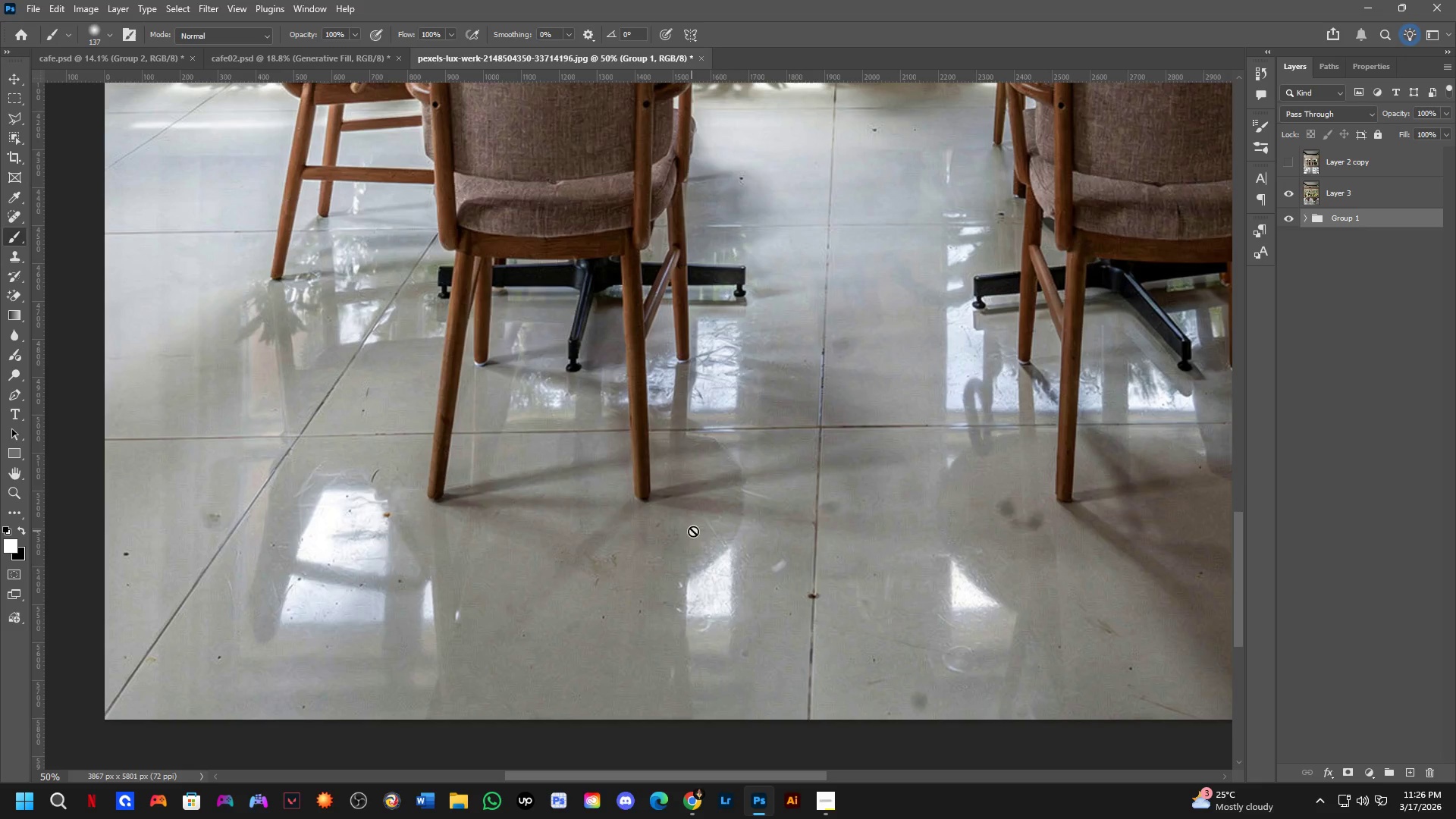 
left_click_drag(start_coordinate=[736, 542], to_coordinate=[482, 463])
 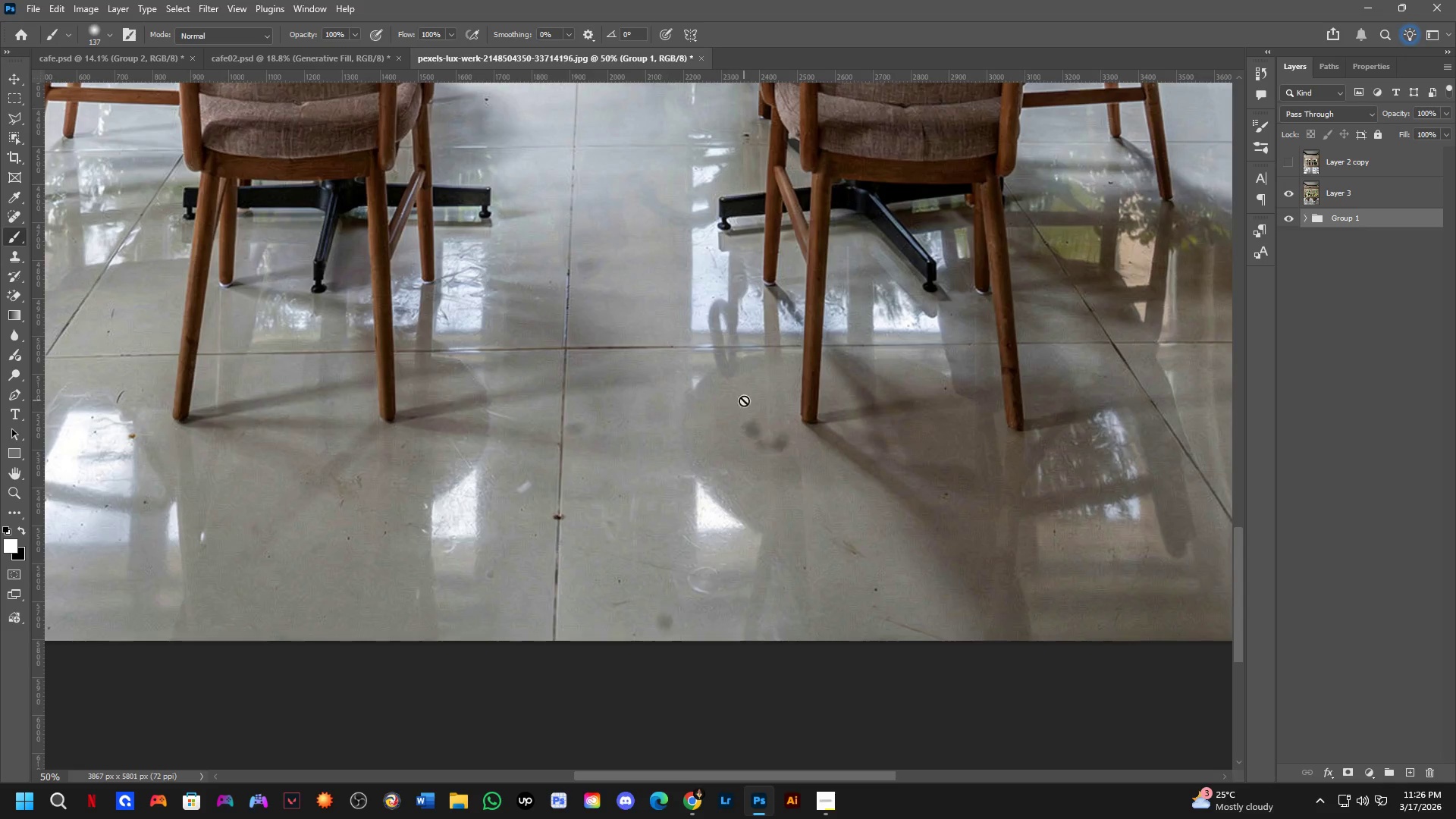 
hold_key(key=Space, duration=0.52)
 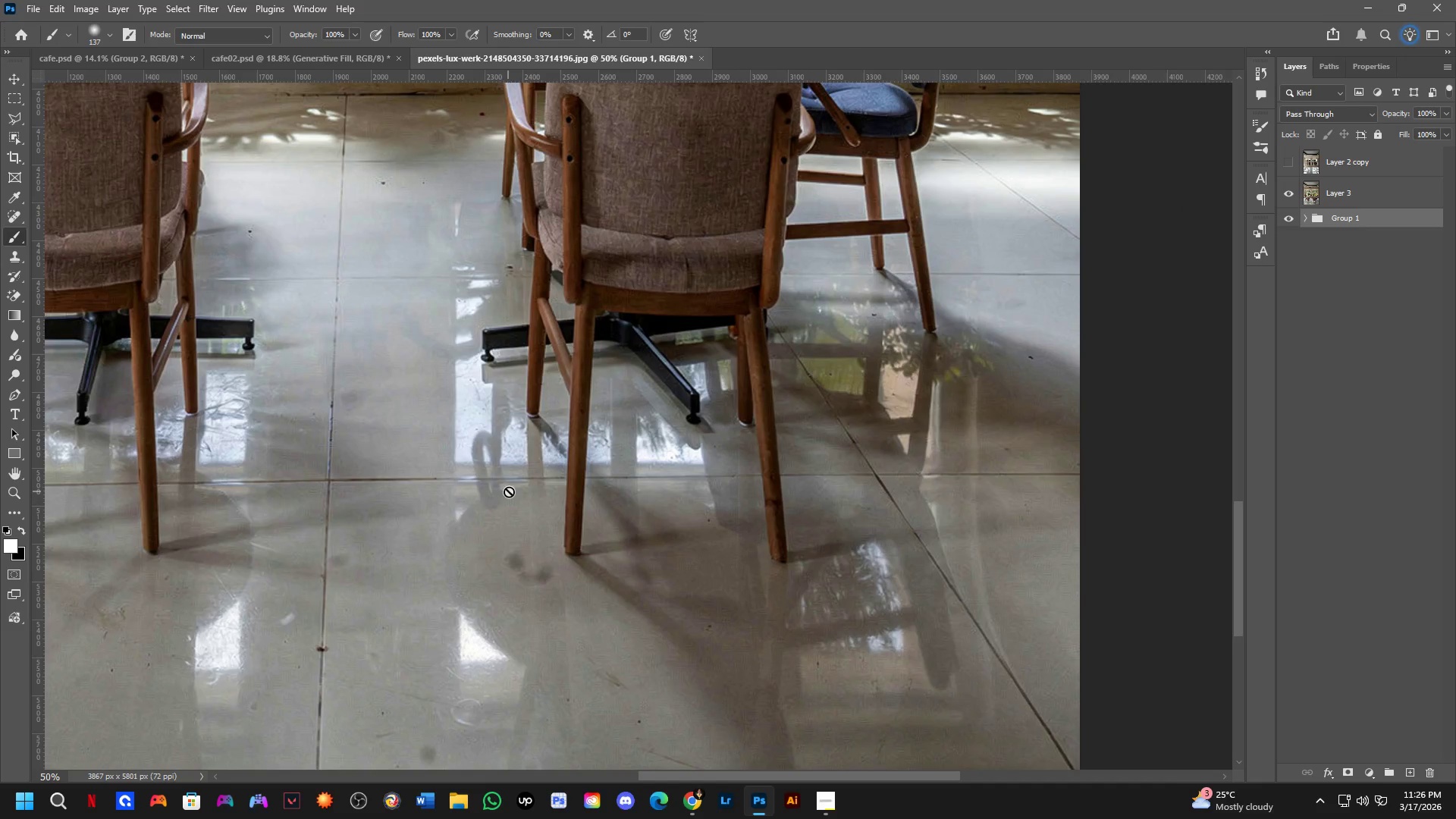 
left_click_drag(start_coordinate=[735, 400], to_coordinate=[498, 532])
 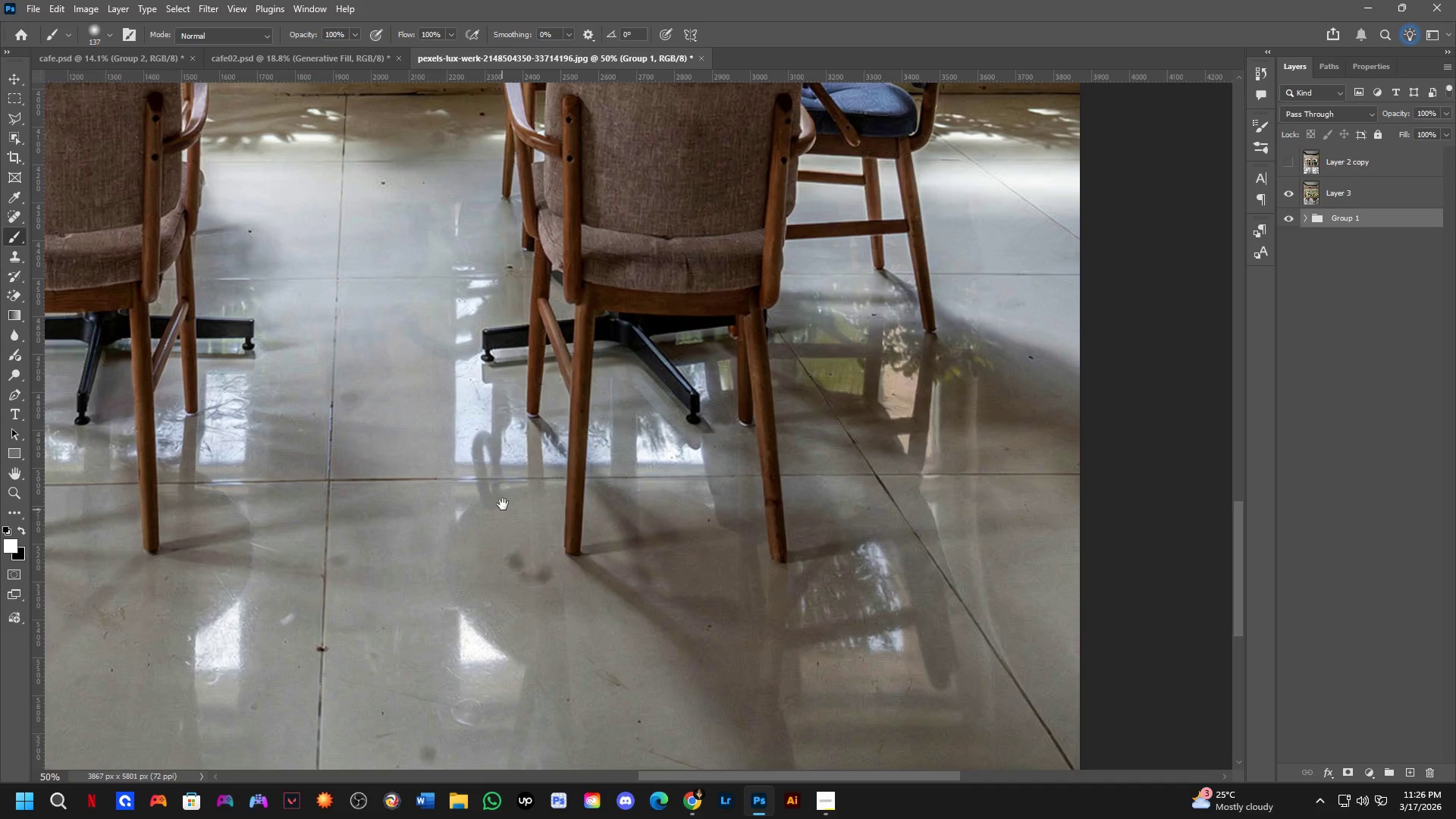 
hold_key(key=ShiftLeft, duration=1.22)
 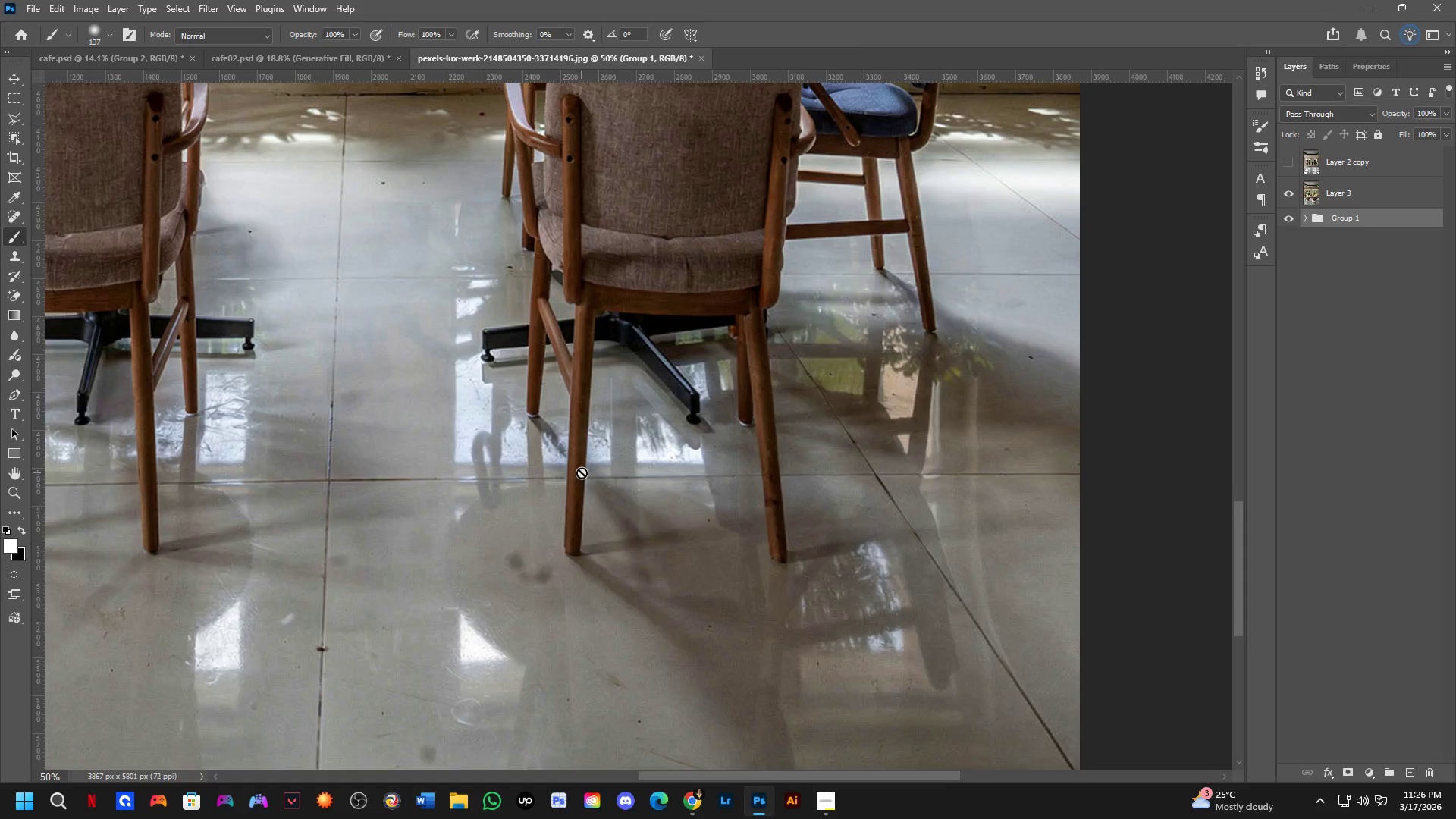 
hold_key(key=Space, duration=1.5)
 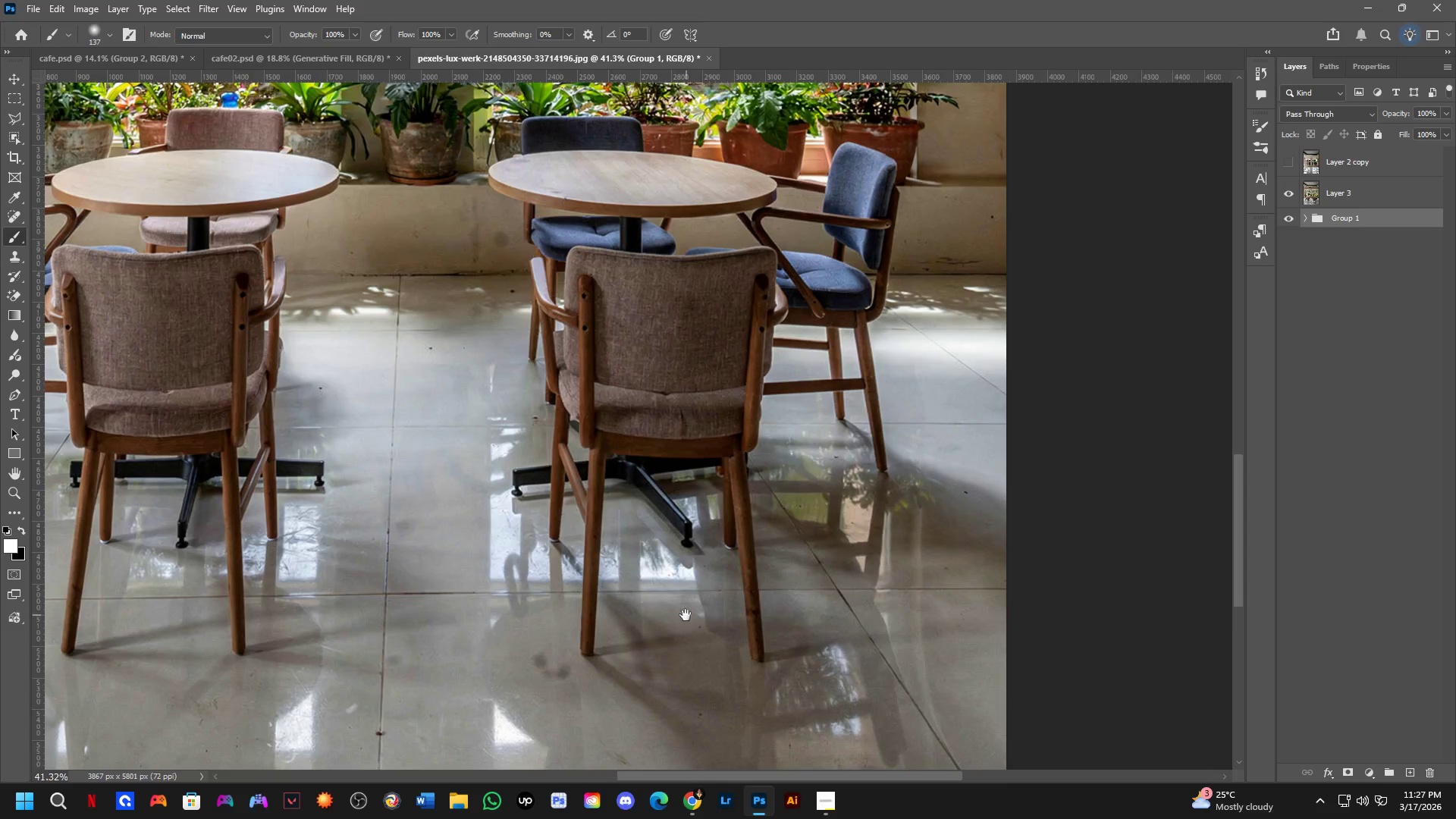 
left_click_drag(start_coordinate=[681, 500], to_coordinate=[694, 616])
 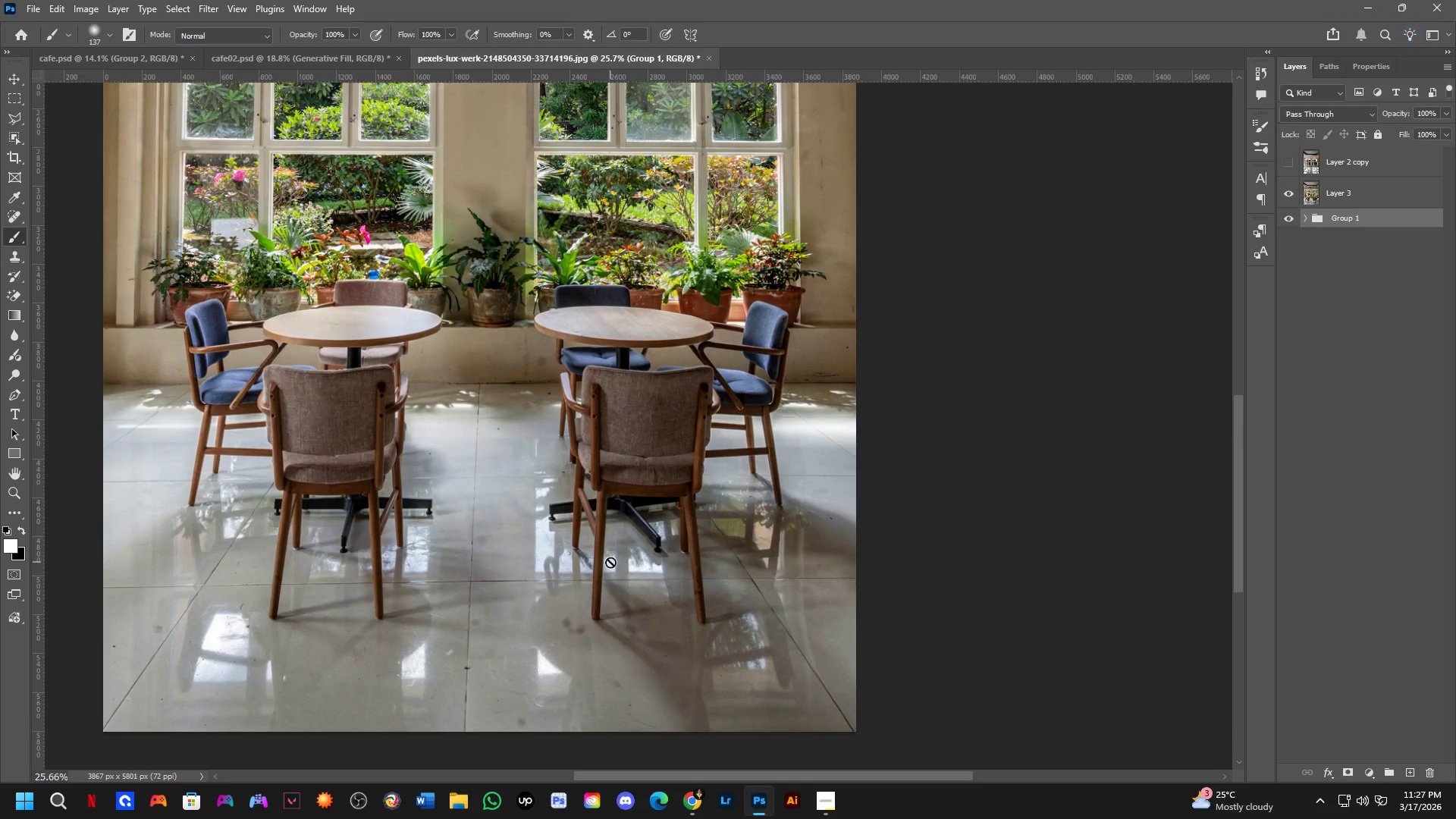 
scroll: coordinate [582, 472], scroll_direction: down, amount: 2.0
 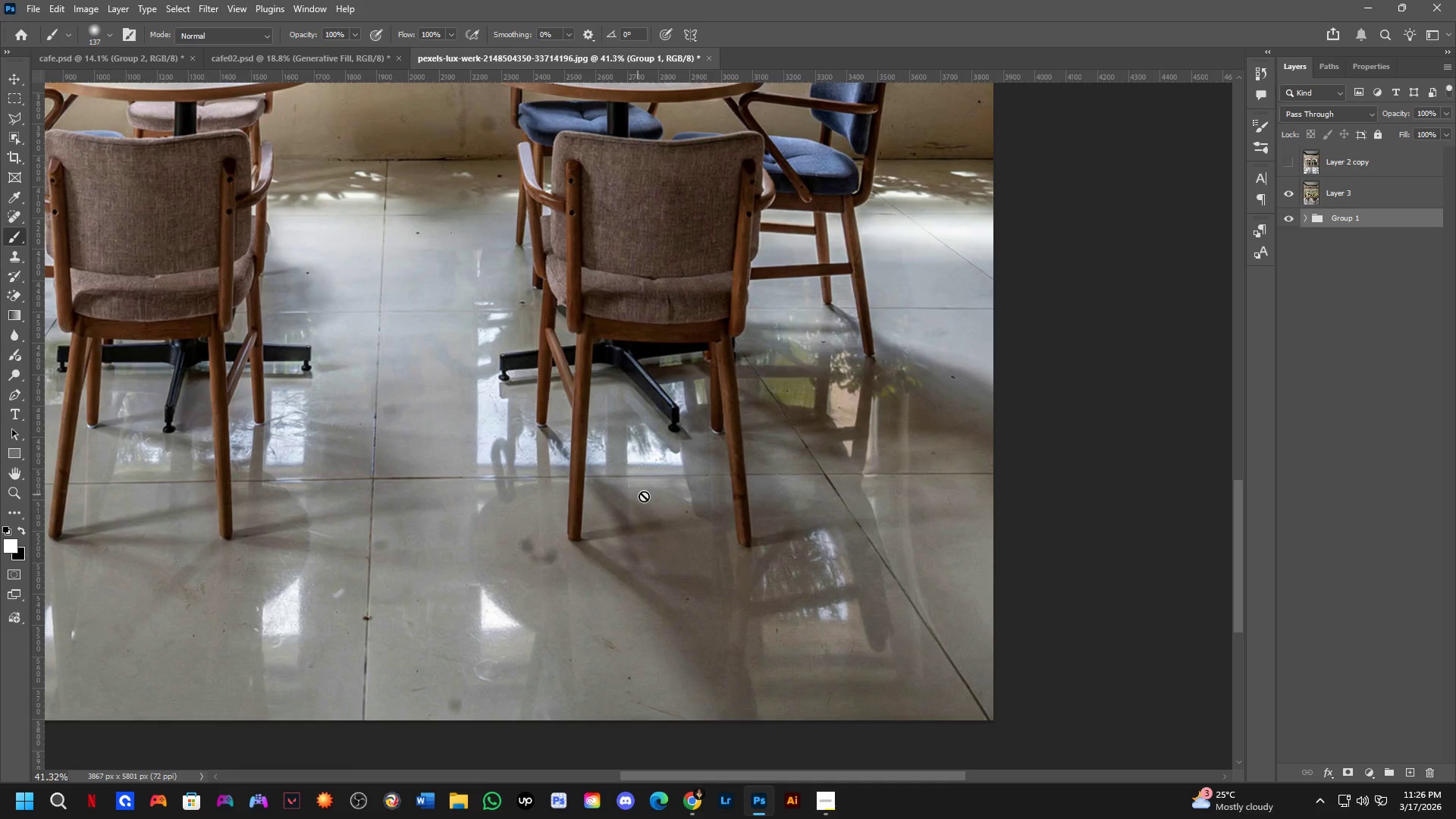 
hold_key(key=Space, duration=0.61)
 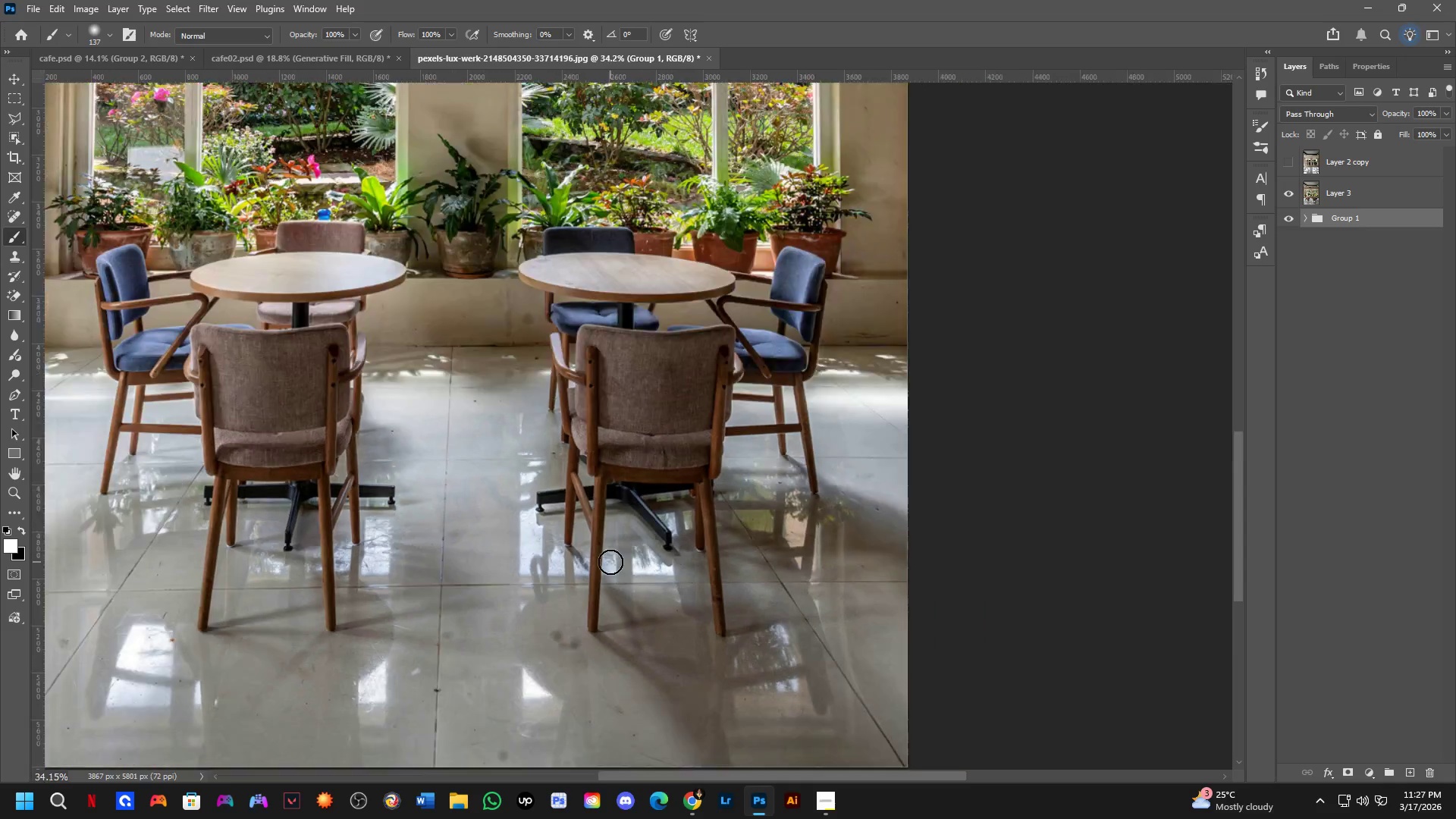 
scroll: coordinate [610, 562], scroll_direction: down, amount: 7.0
 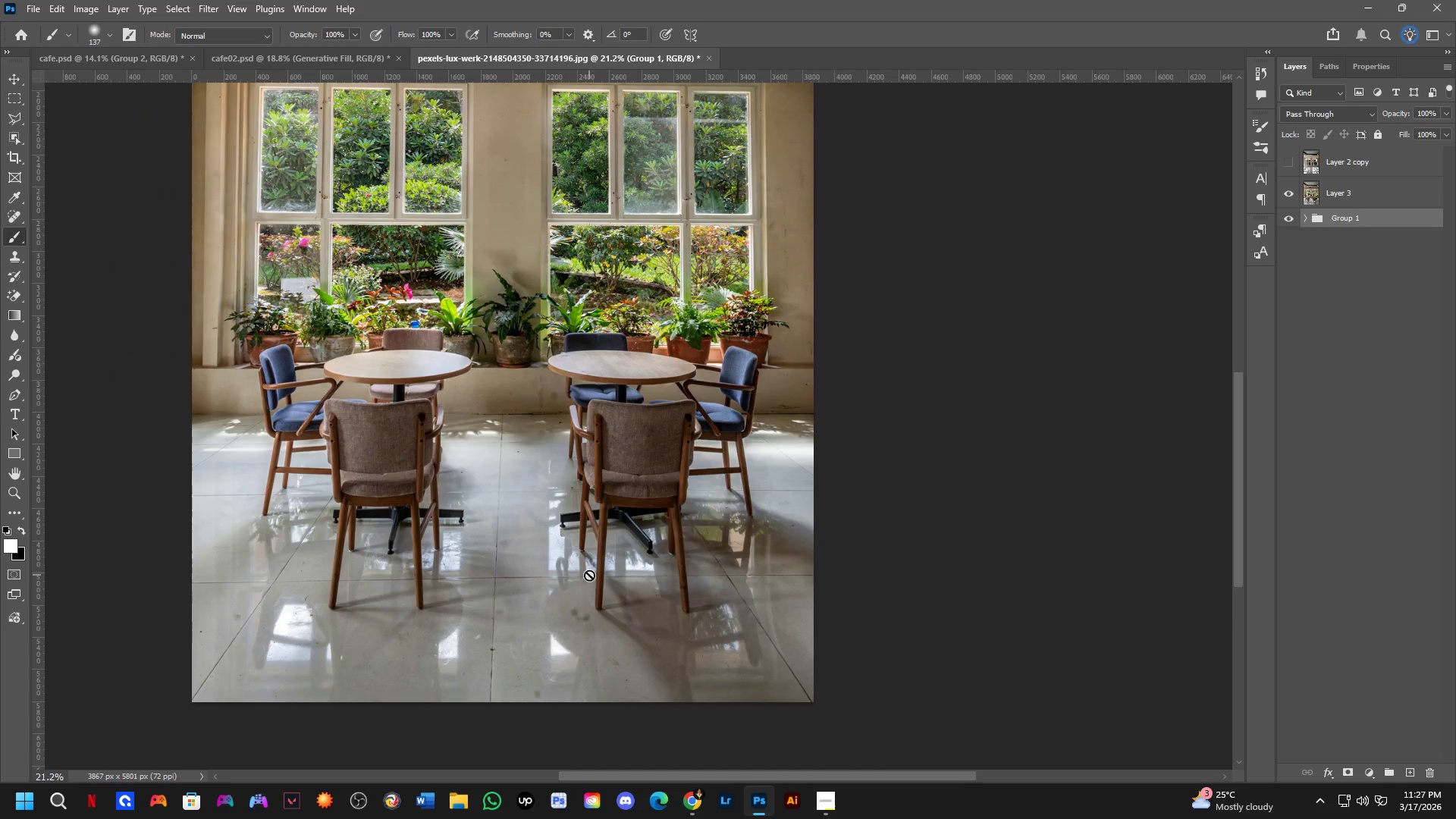 
scroll: coordinate [582, 577], scroll_direction: up, amount: 7.0
 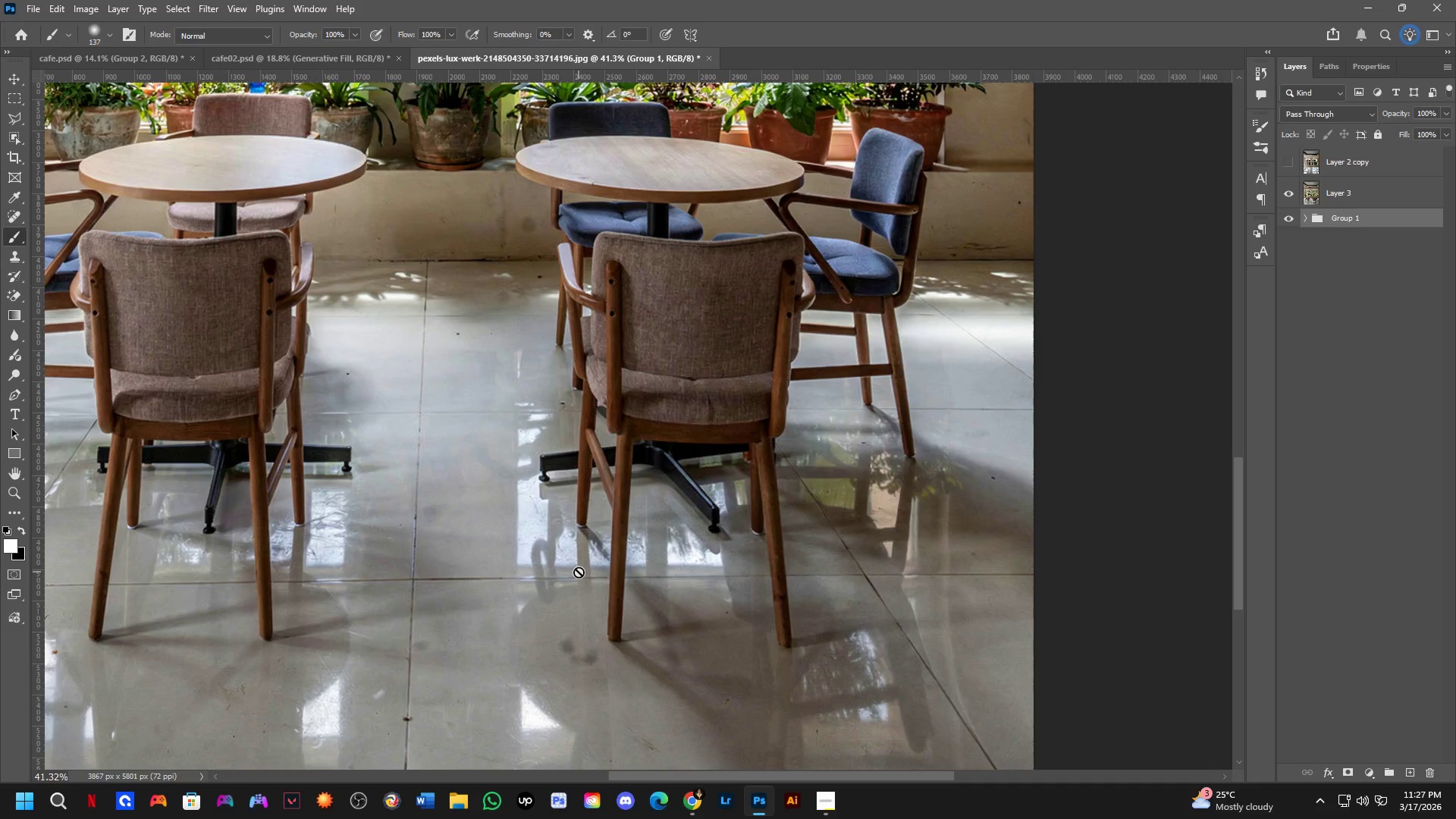 
key(L)
 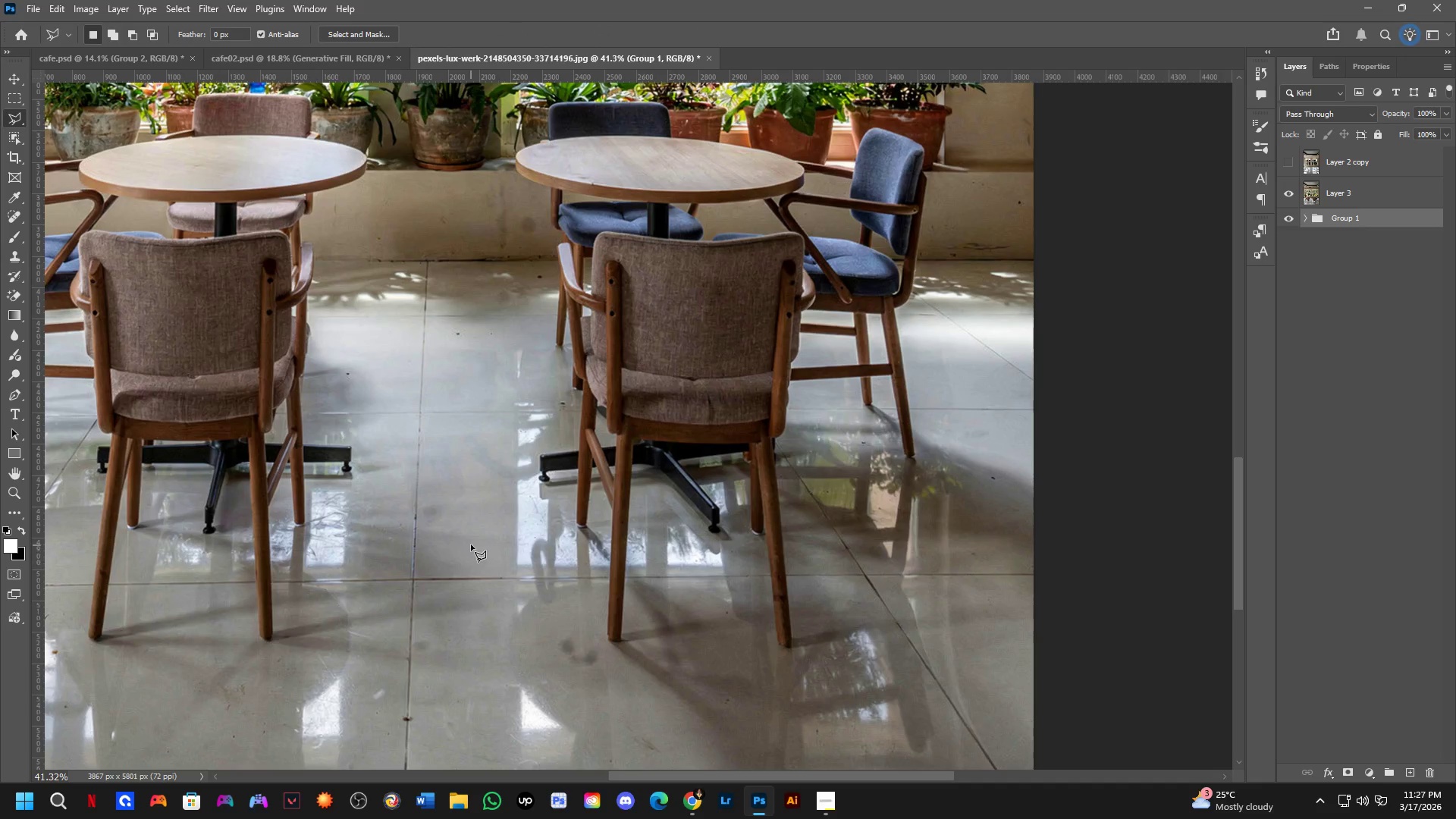 
scroll: coordinate [507, 515], scroll_direction: up, amount: 3.0
 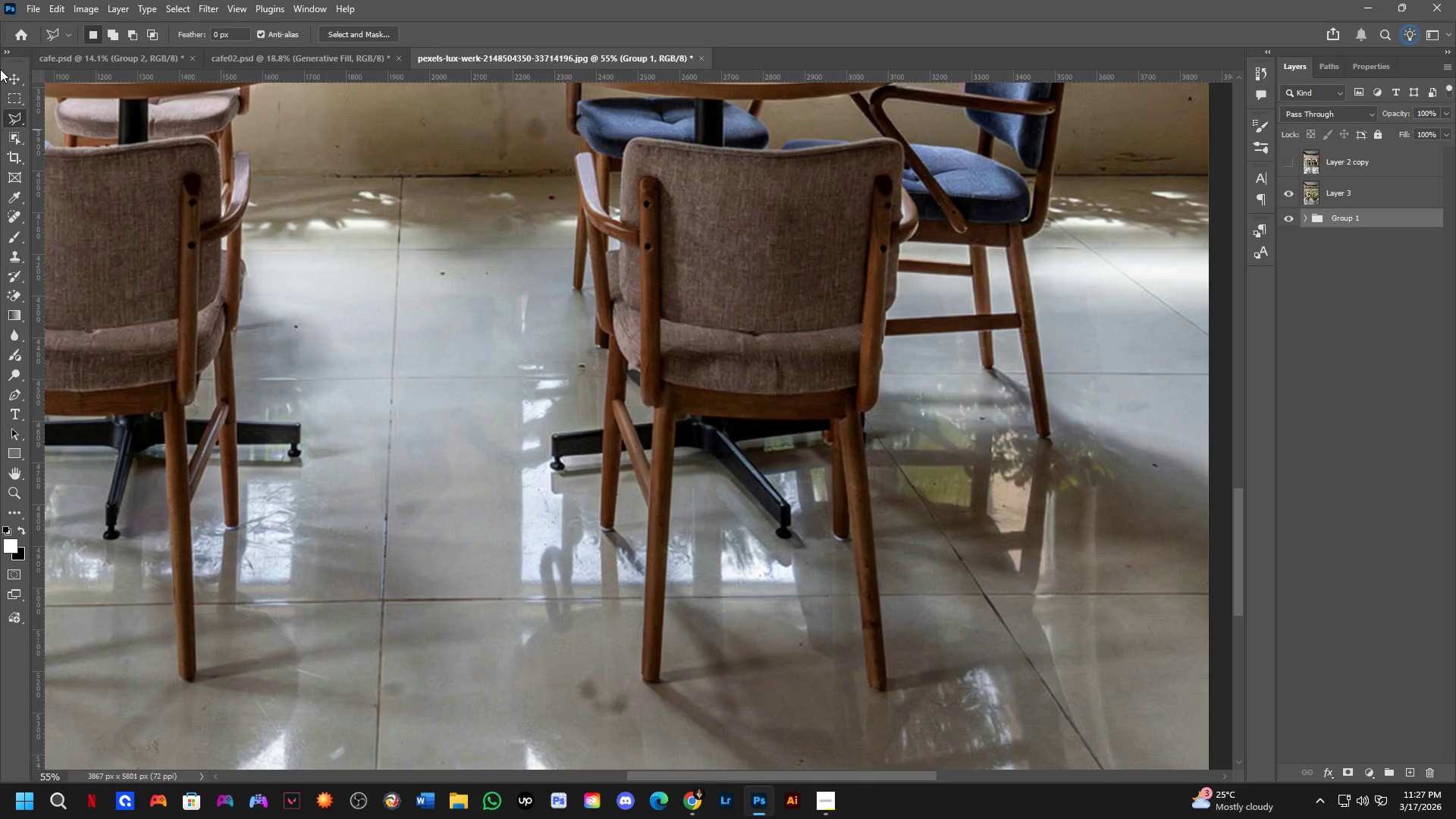 
right_click([11, 118])
 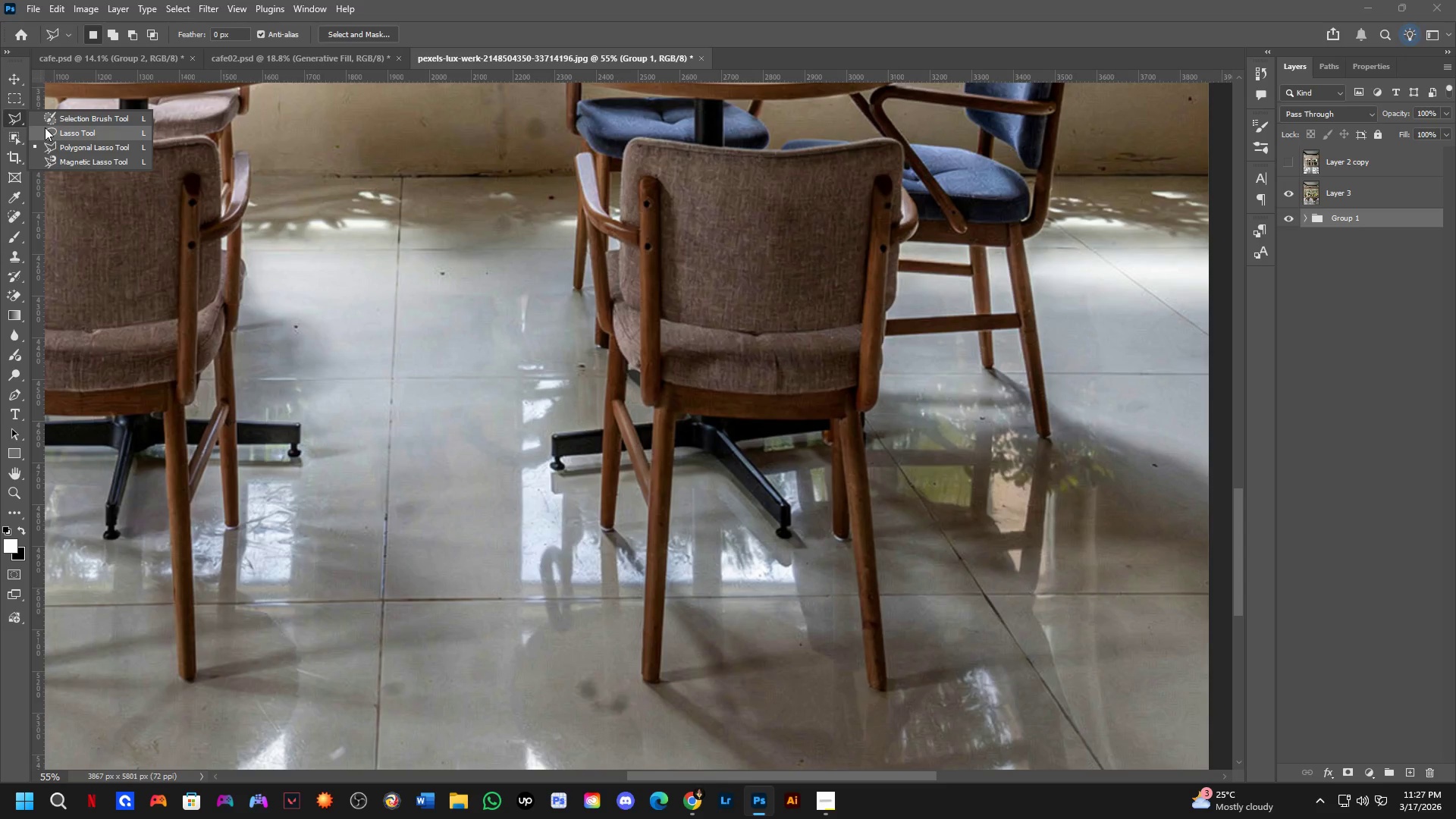 
left_click([46, 127])
 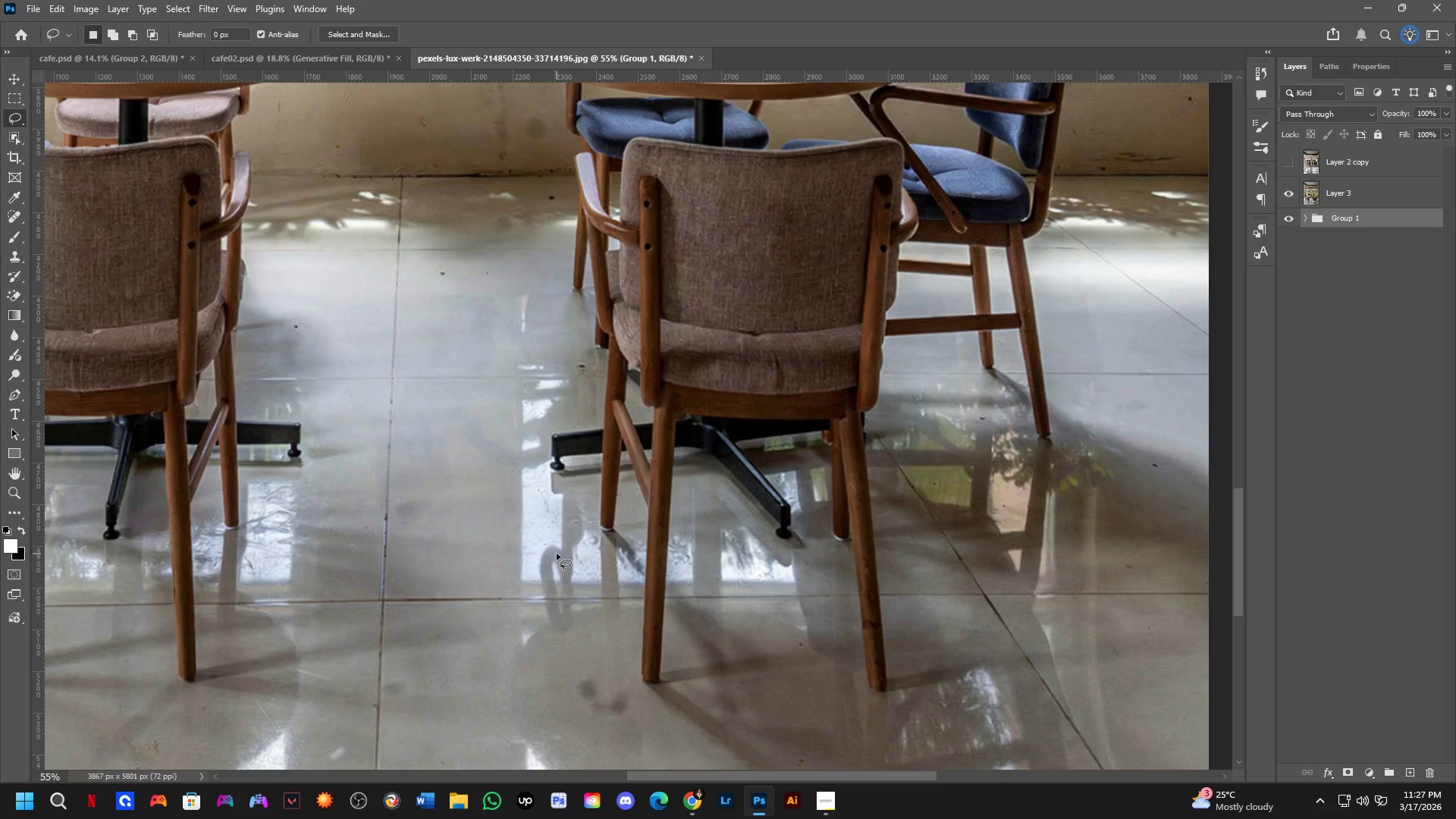 
left_click_drag(start_coordinate=[548, 525], to_coordinate=[561, 487])
 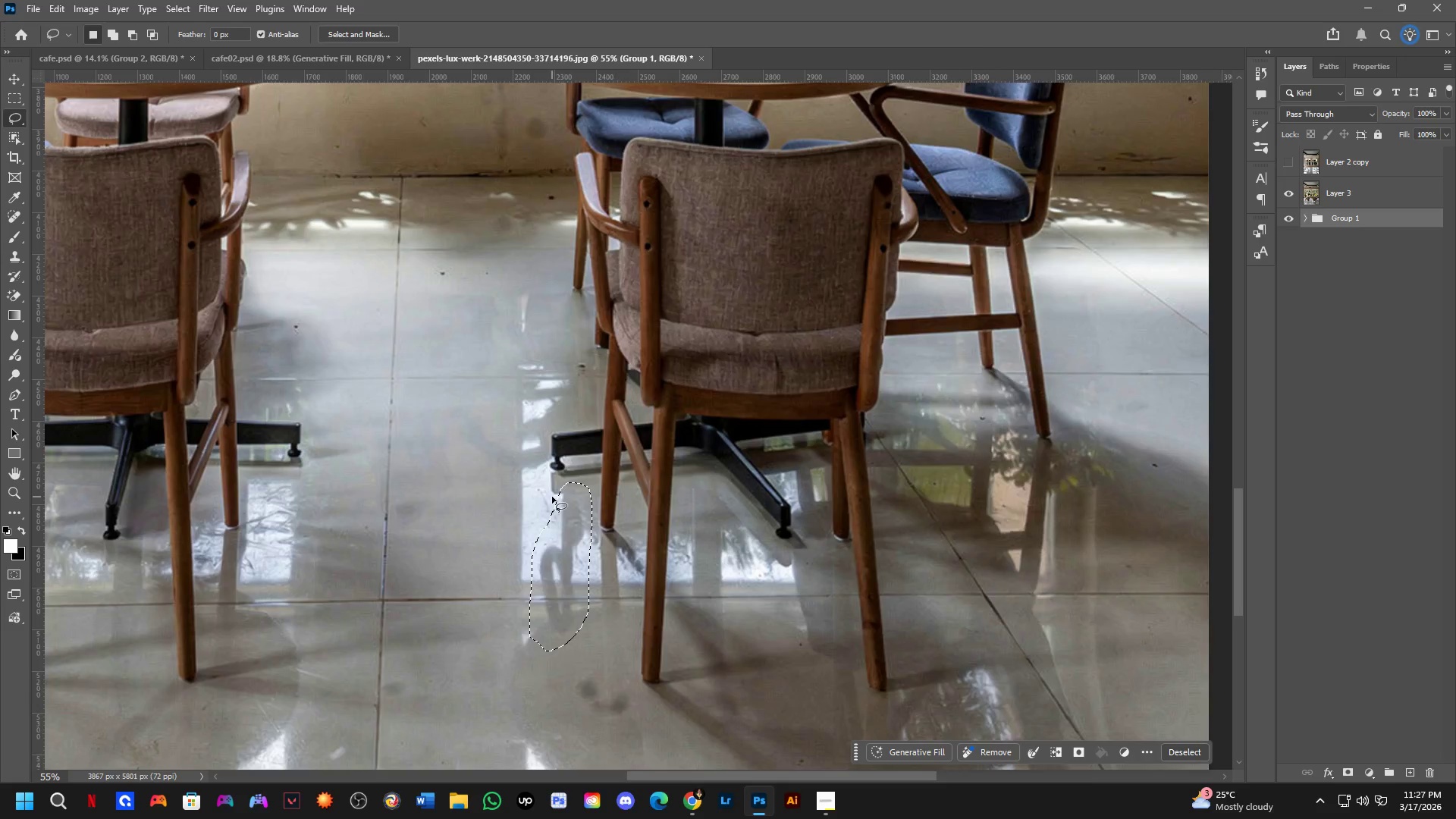 
key(Shift+ShiftLeft)
 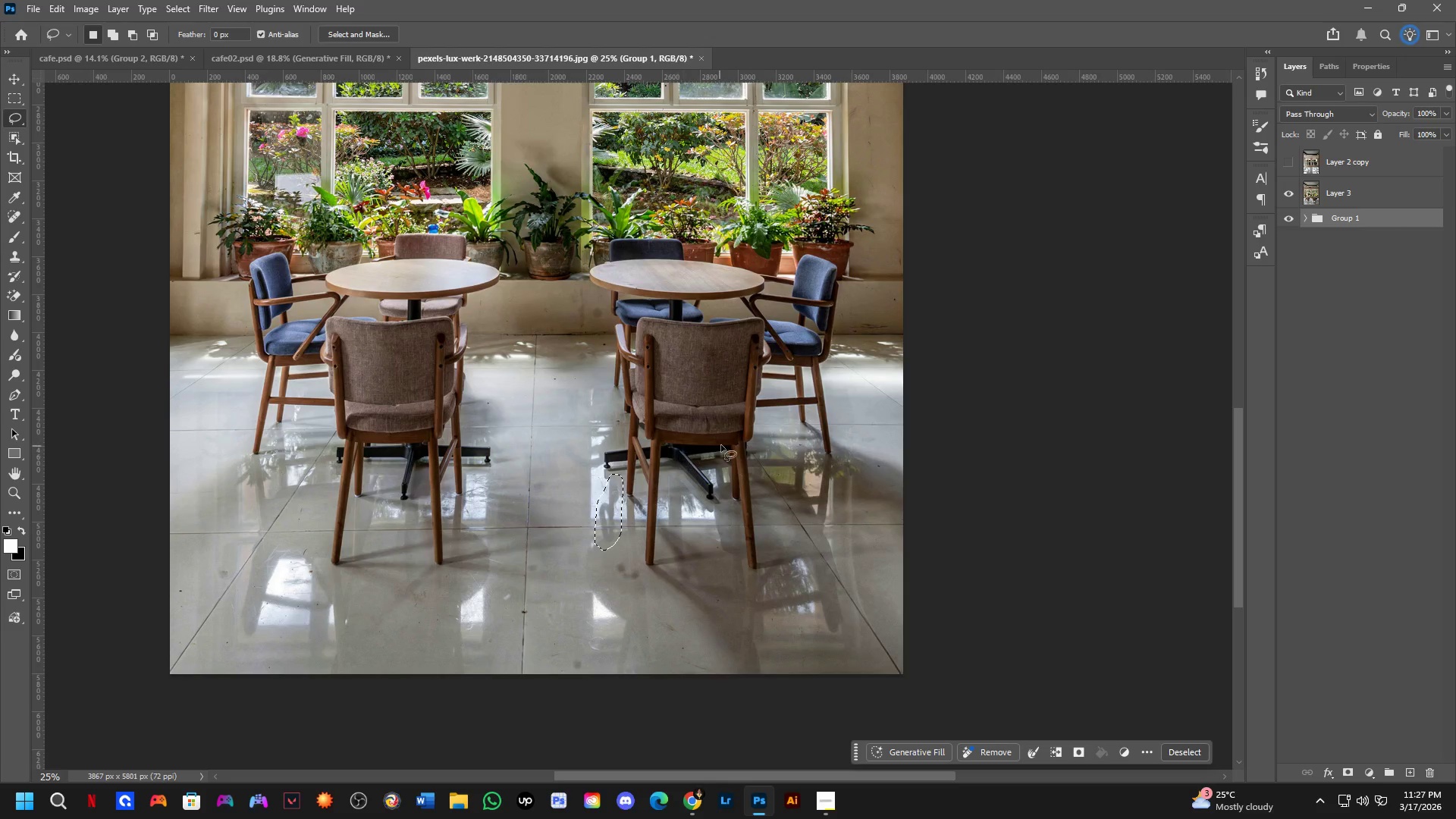 
scroll: coordinate [678, 457], scroll_direction: down, amount: 8.0
 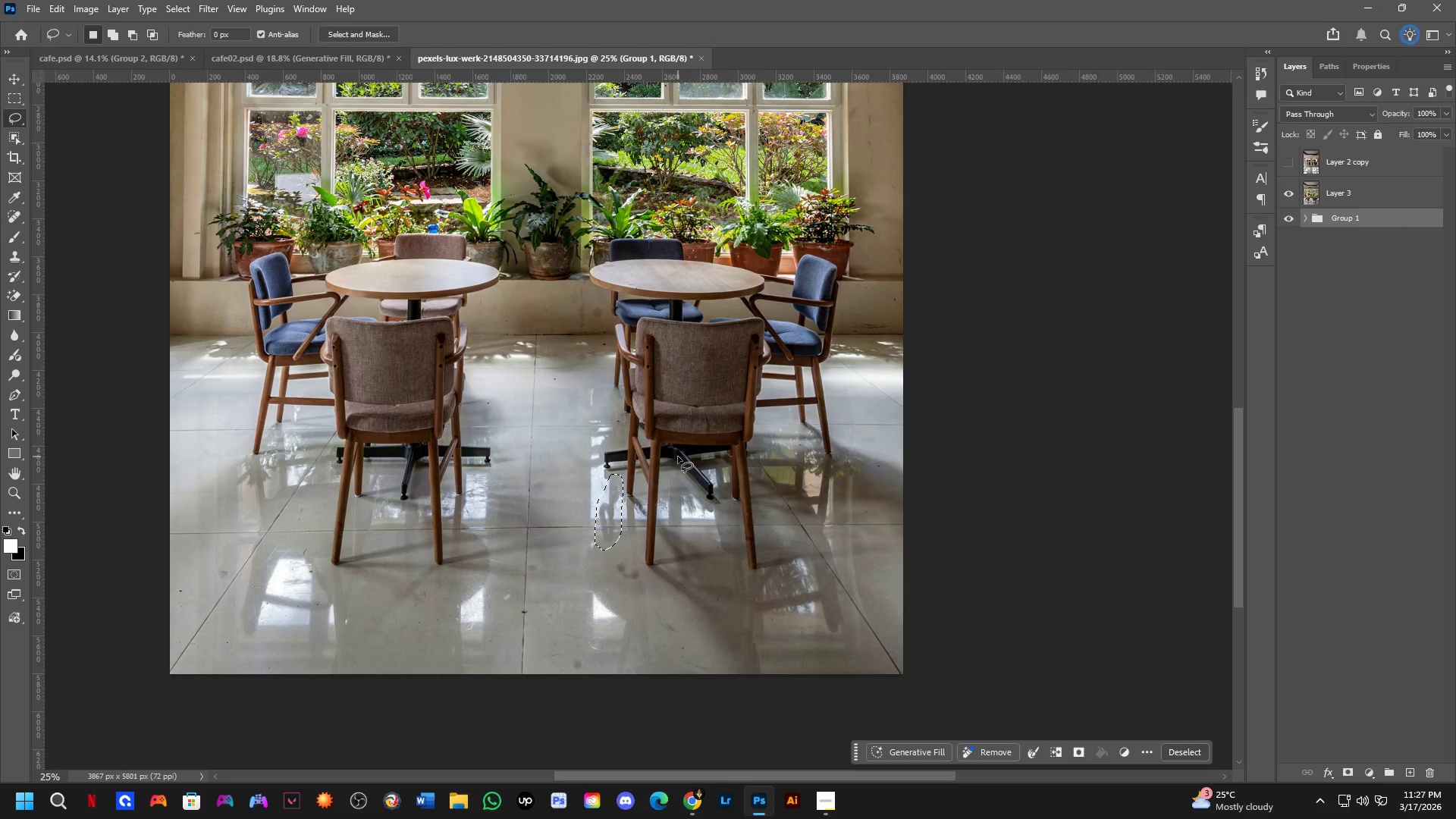 
key(Shift+ShiftLeft)
 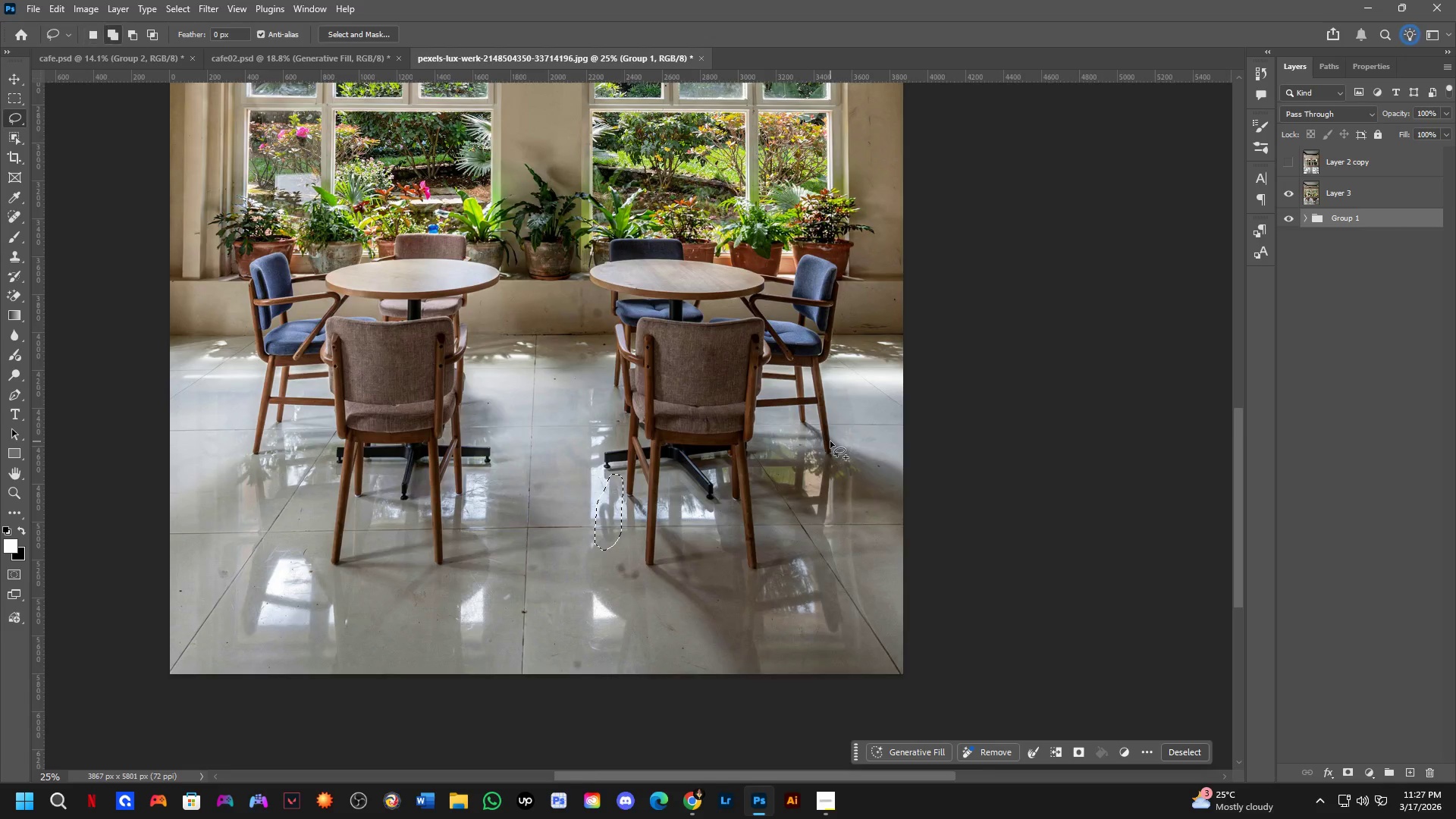 
scroll: coordinate [832, 446], scroll_direction: up, amount: 3.0
 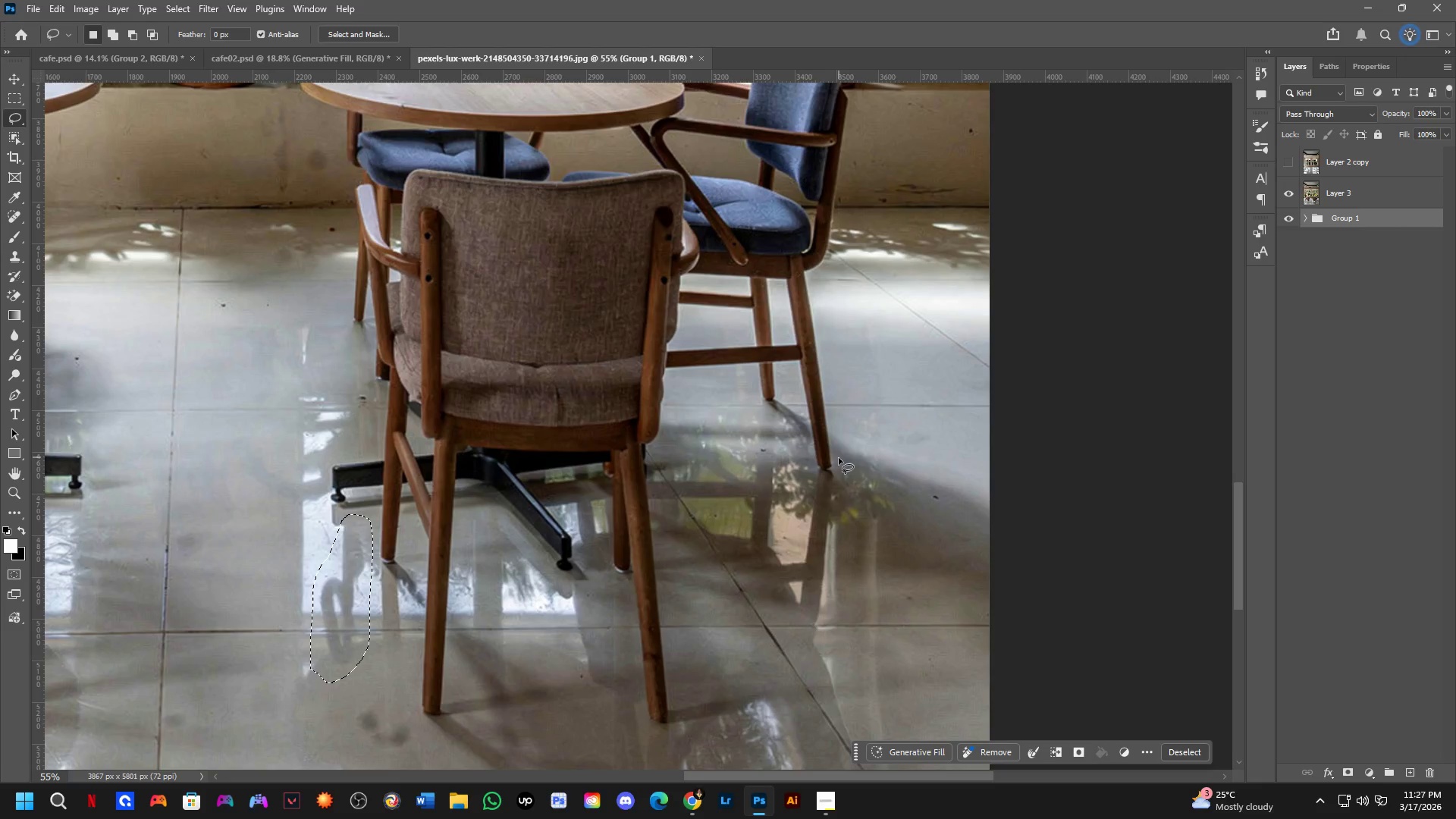 
key(Shift+ShiftLeft)
 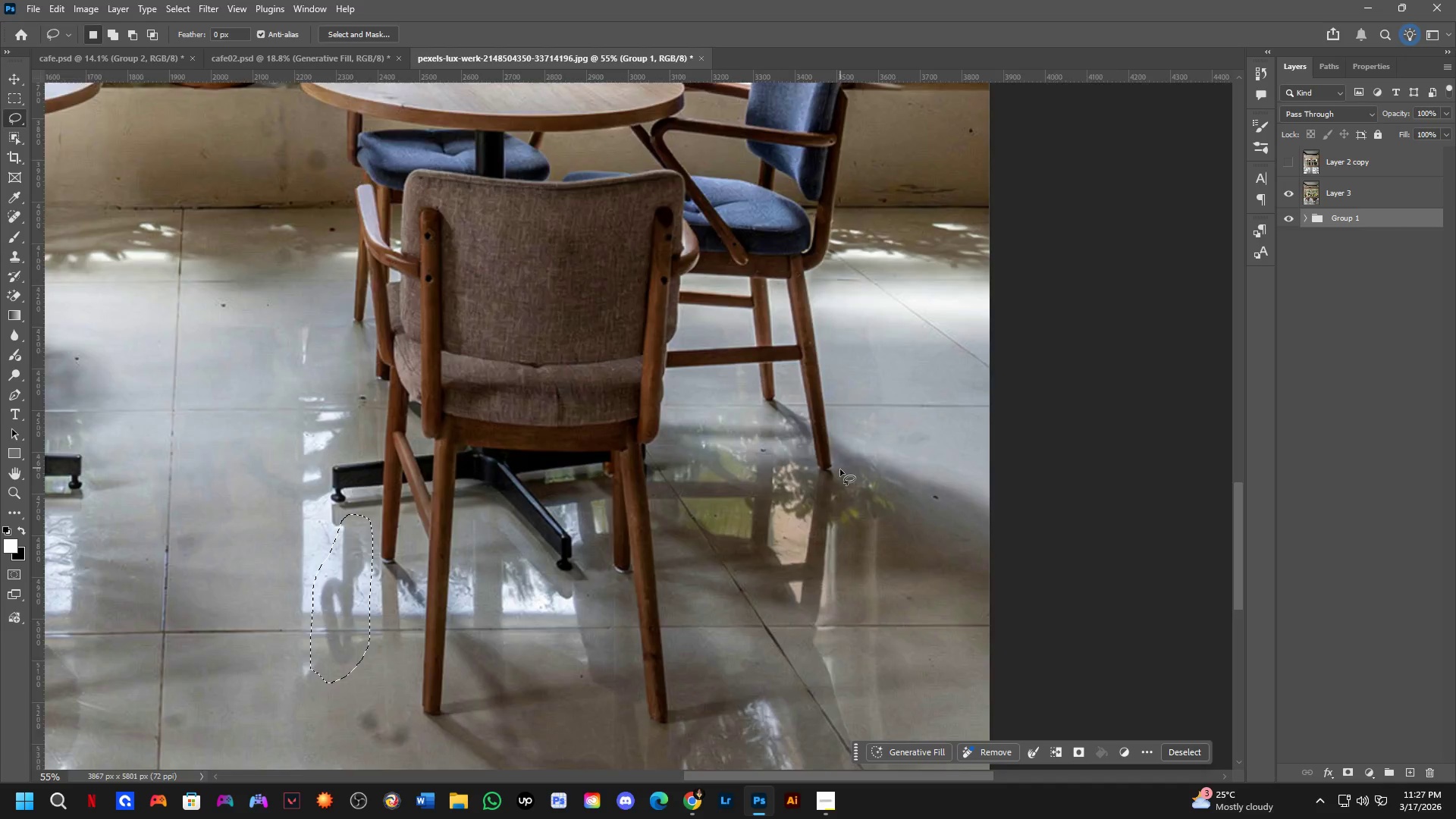 
scroll: coordinate [839, 476], scroll_direction: down, amount: 3.0
 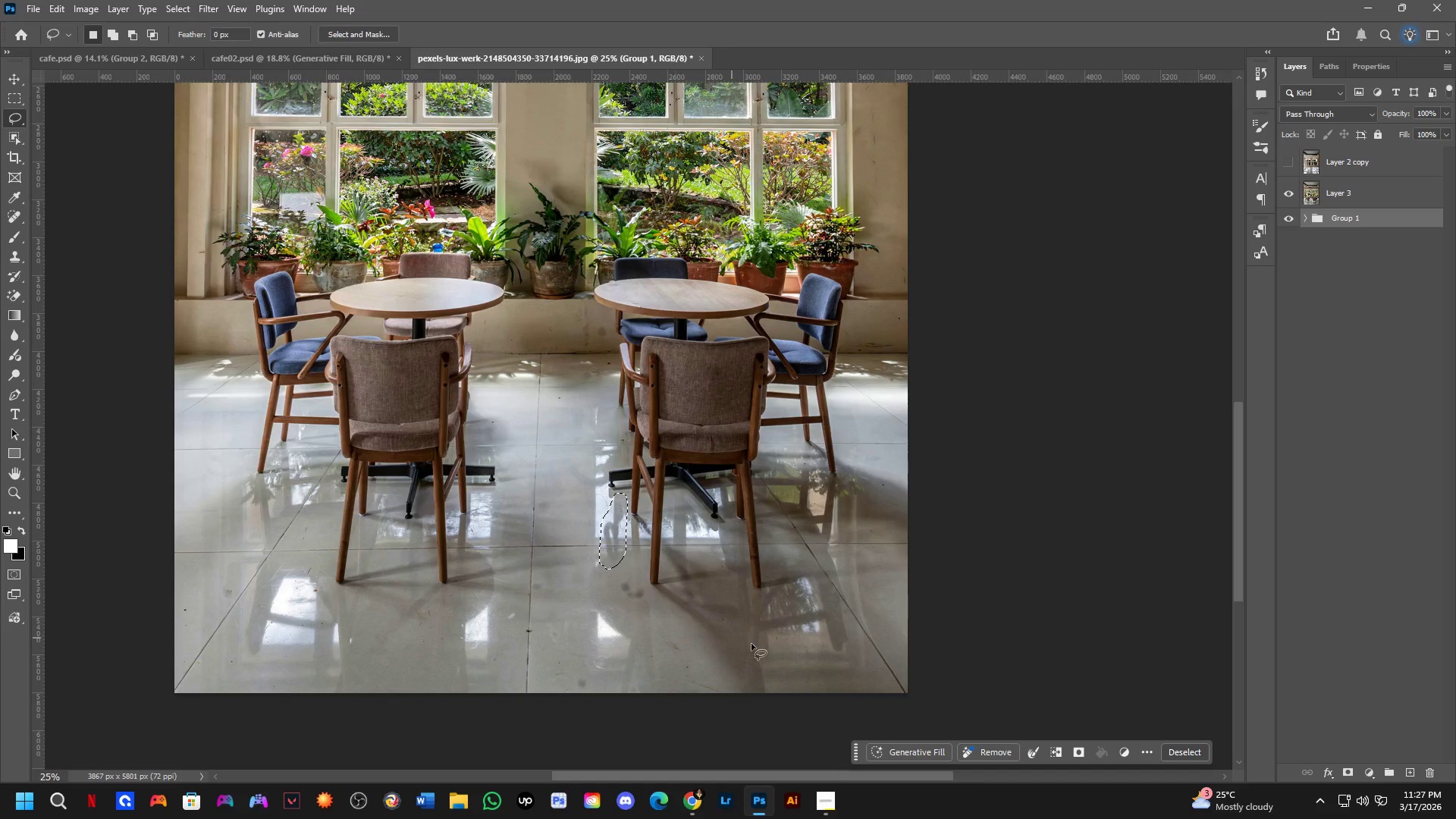 
key(Shift+ShiftLeft)
 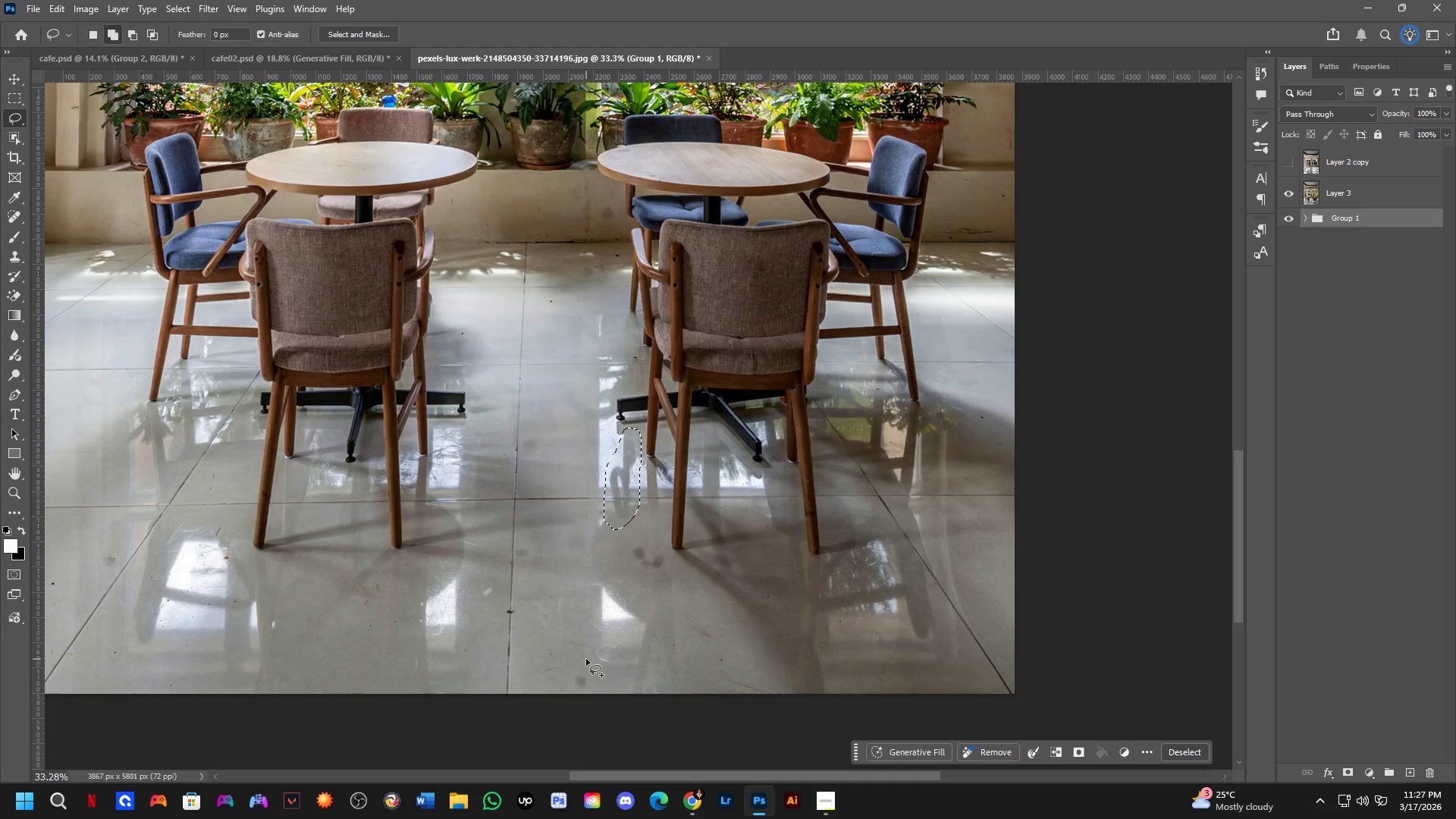 
left_click_drag(start_coordinate=[586, 659], to_coordinate=[592, 665])
 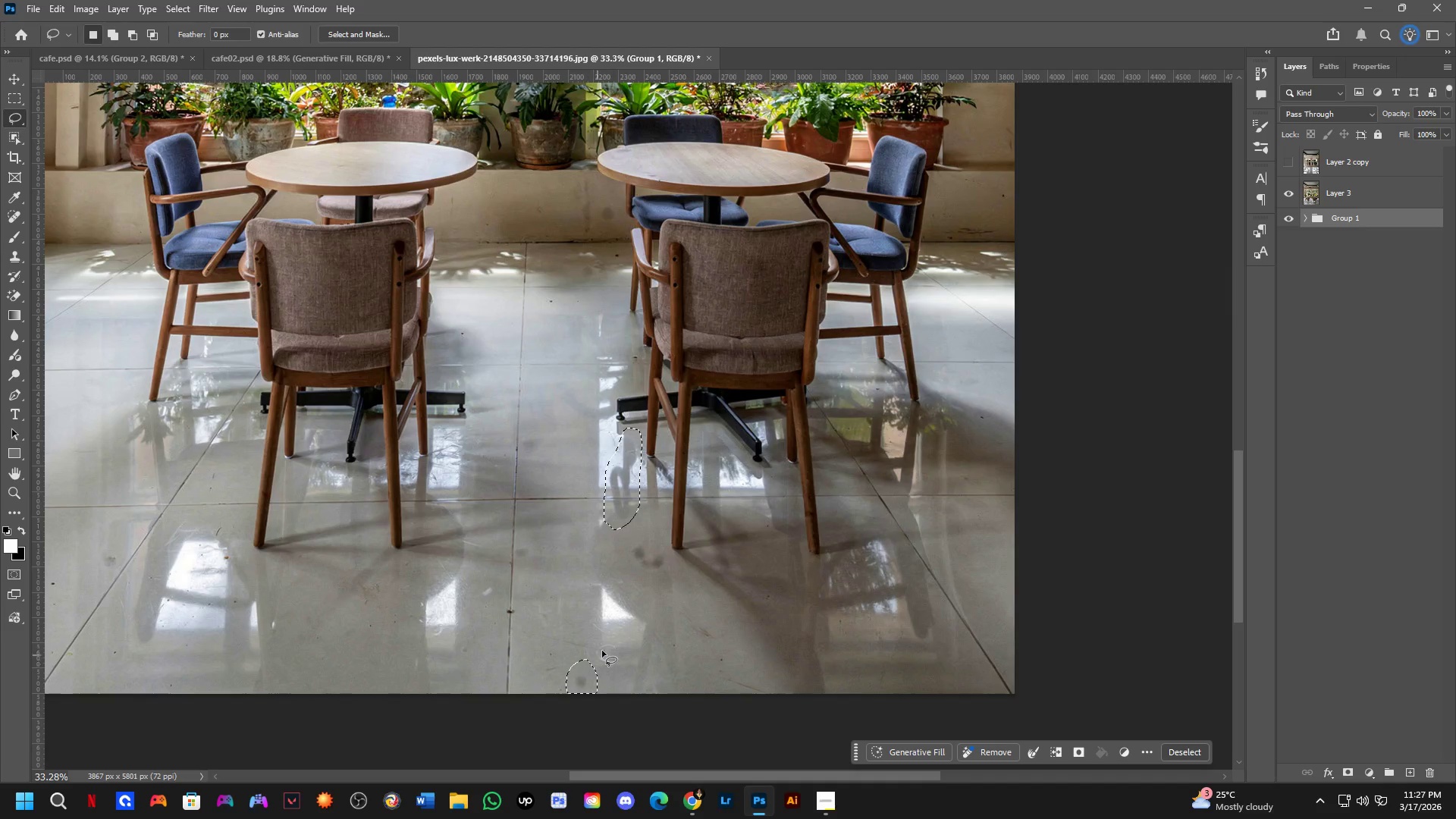 
scroll: coordinate [584, 687], scroll_direction: up, amount: 3.0
 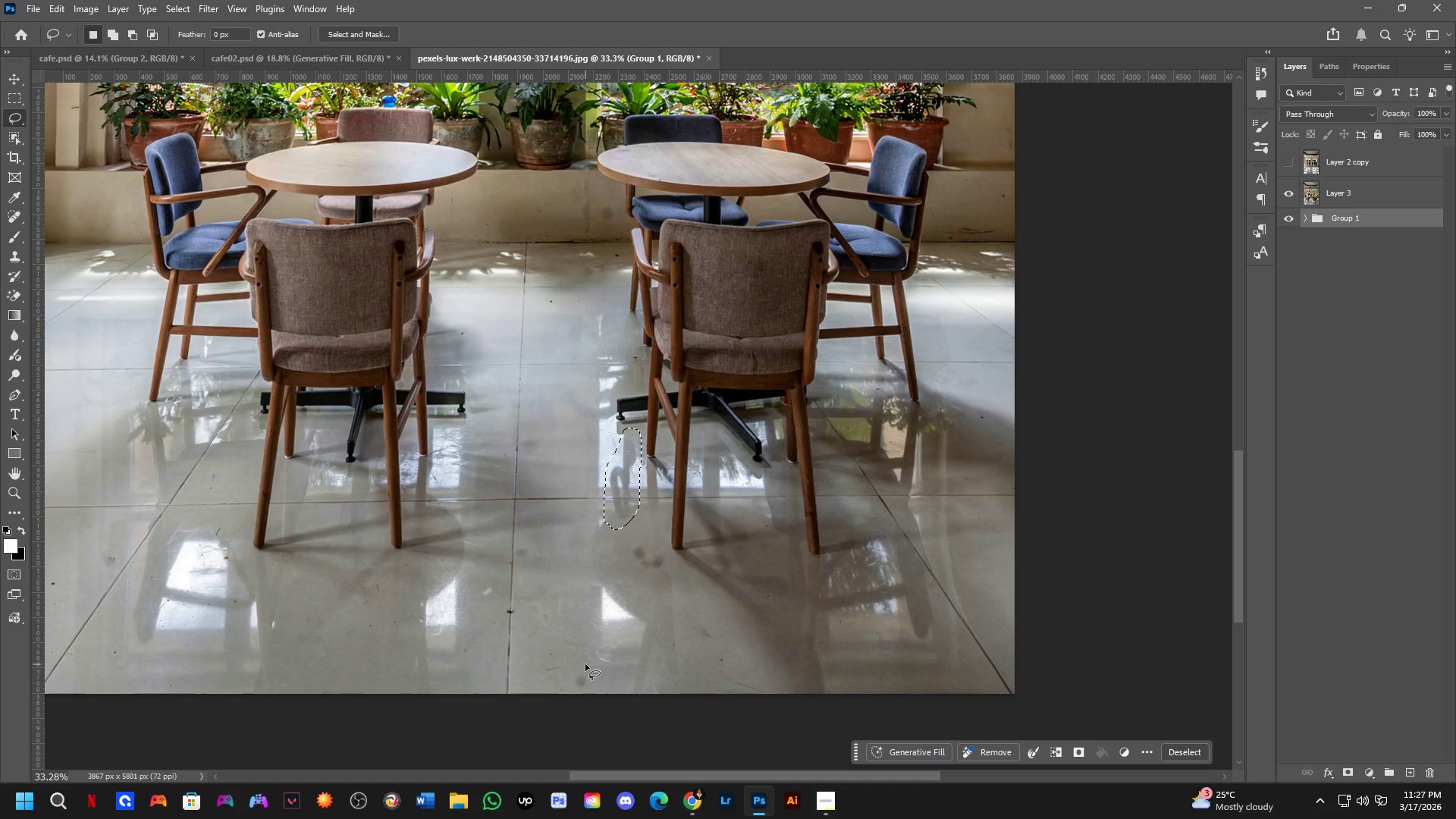 
key(Shift+ShiftLeft)
 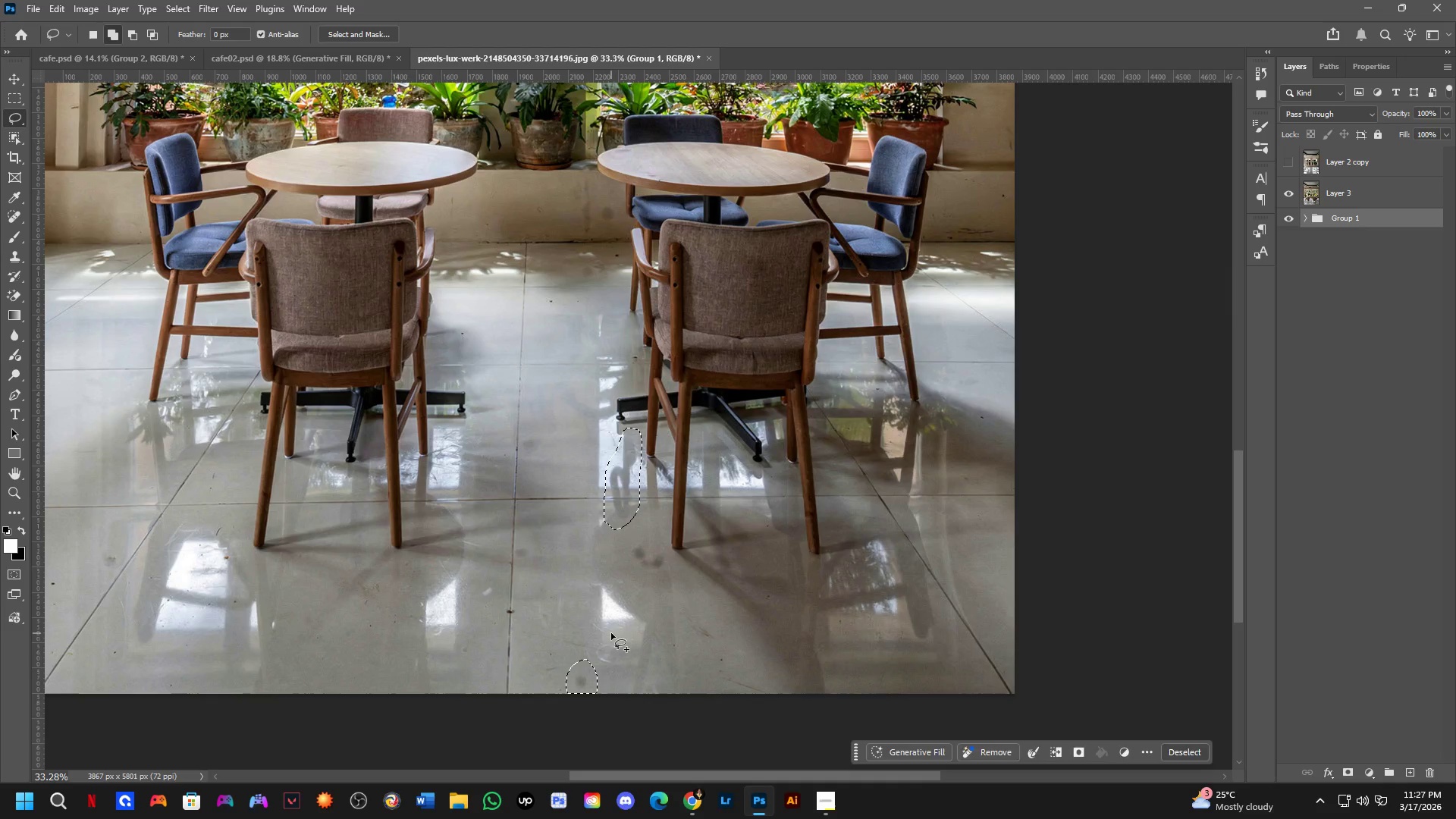 
left_click_drag(start_coordinate=[611, 633], to_coordinate=[622, 648])
 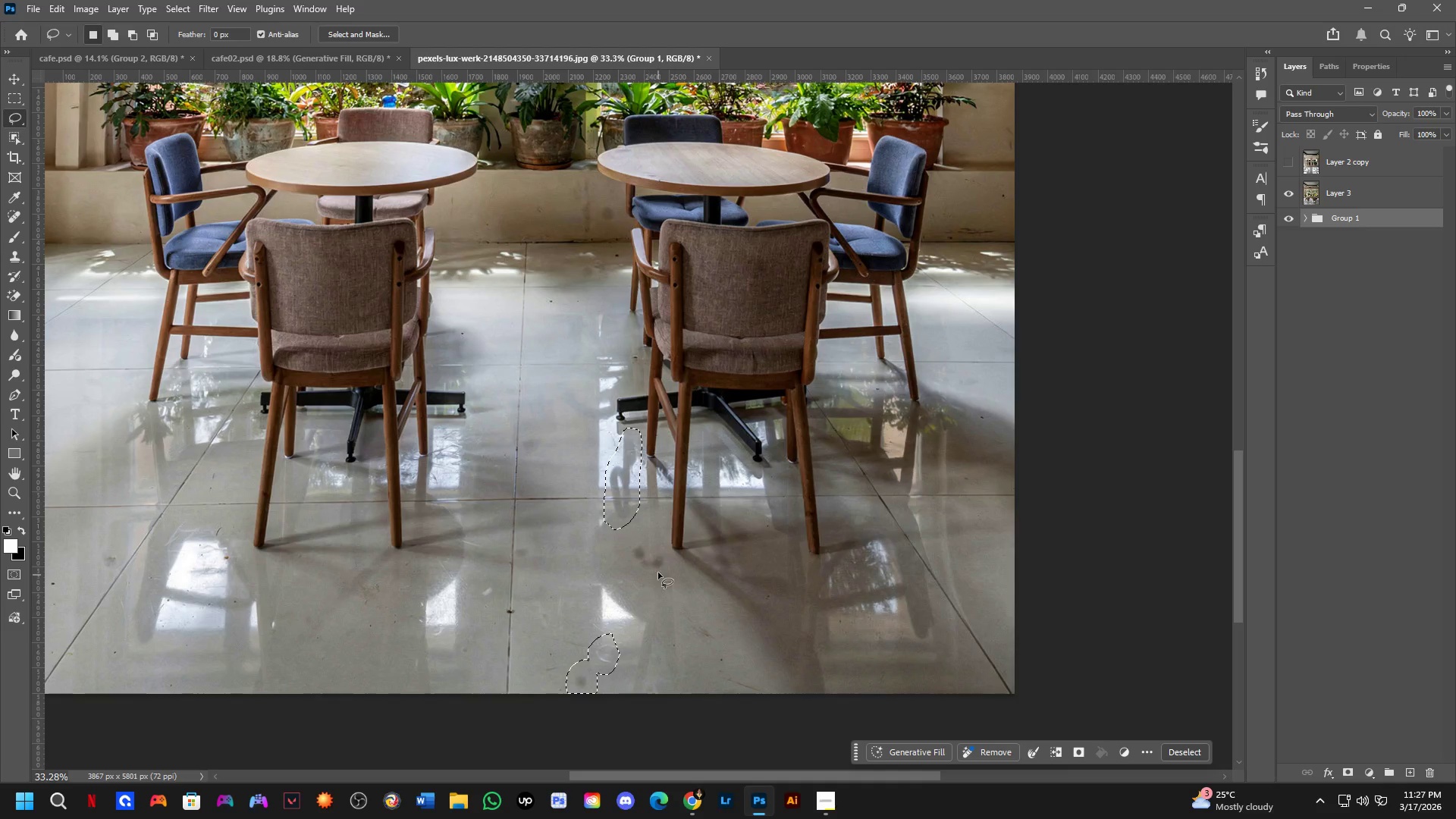 
hold_key(key=ShiftLeft, duration=0.33)
left_click_drag(start_coordinate=[656, 535], to_coordinate=[665, 559])
 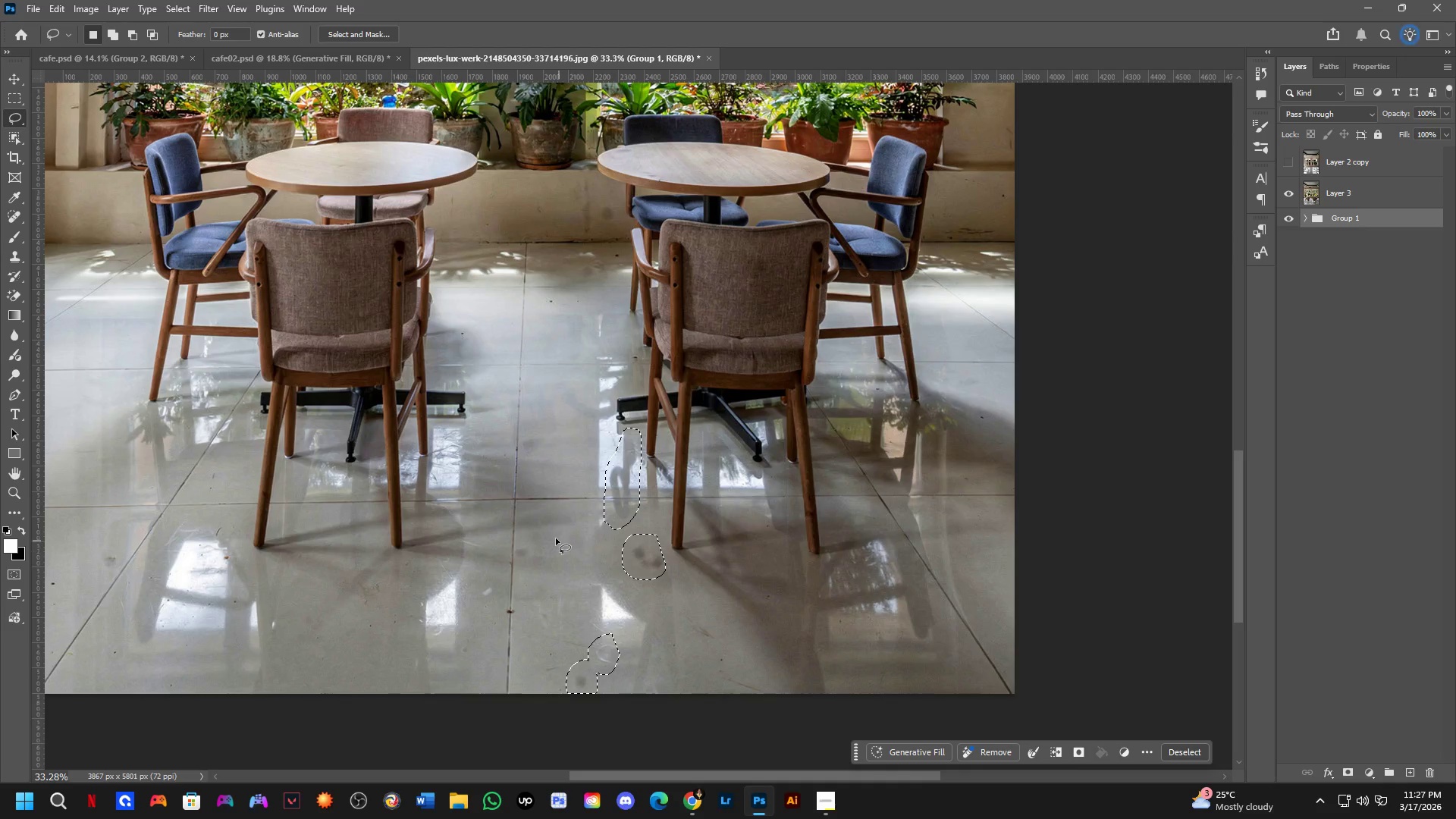 
hold_key(key=ShiftLeft, duration=0.33)
left_click_drag(start_coordinate=[528, 541], to_coordinate=[541, 550])
 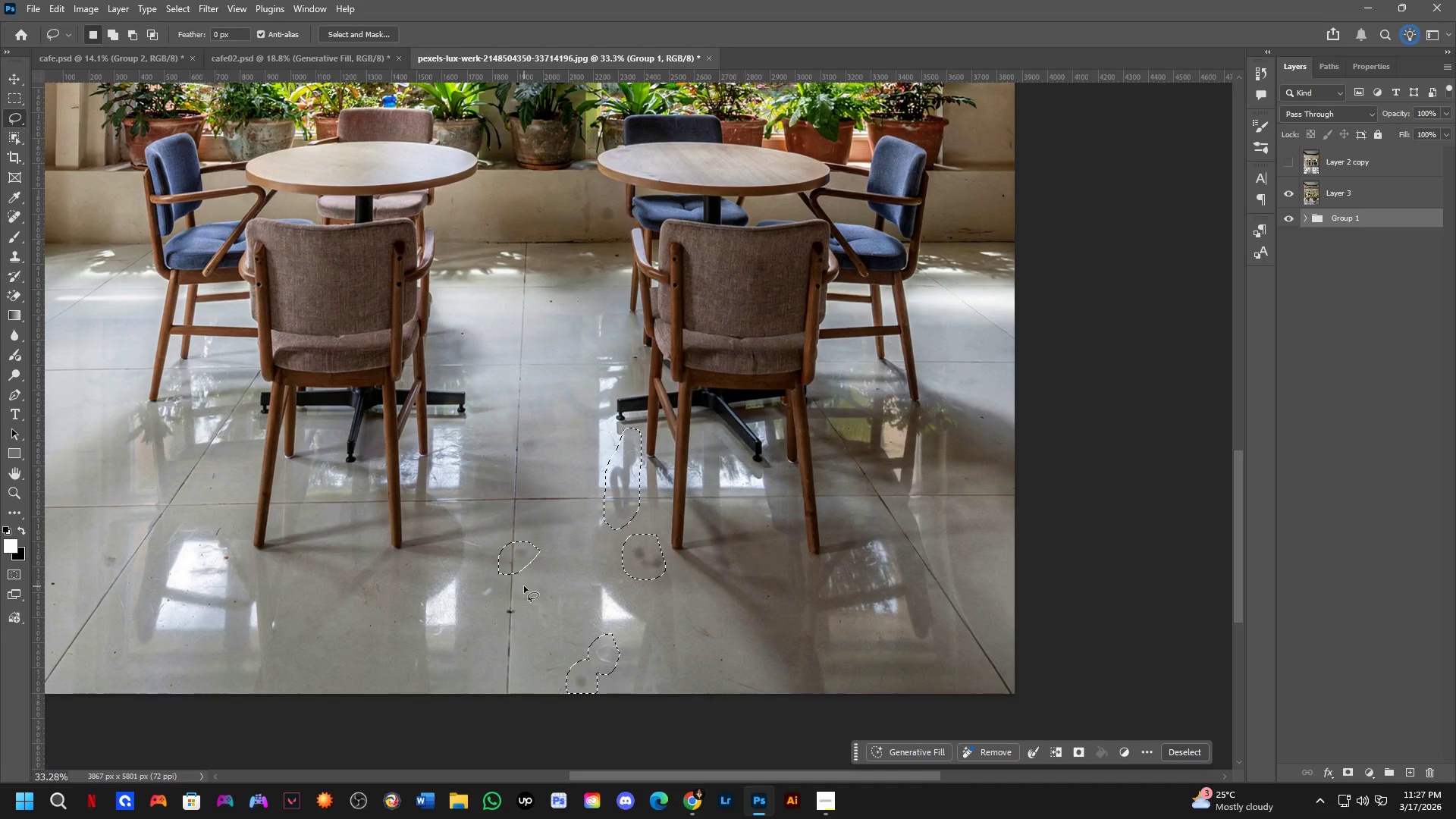 
hold_key(key=ShiftLeft, duration=0.33)
left_click_drag(start_coordinate=[516, 601], to_coordinate=[532, 606])
 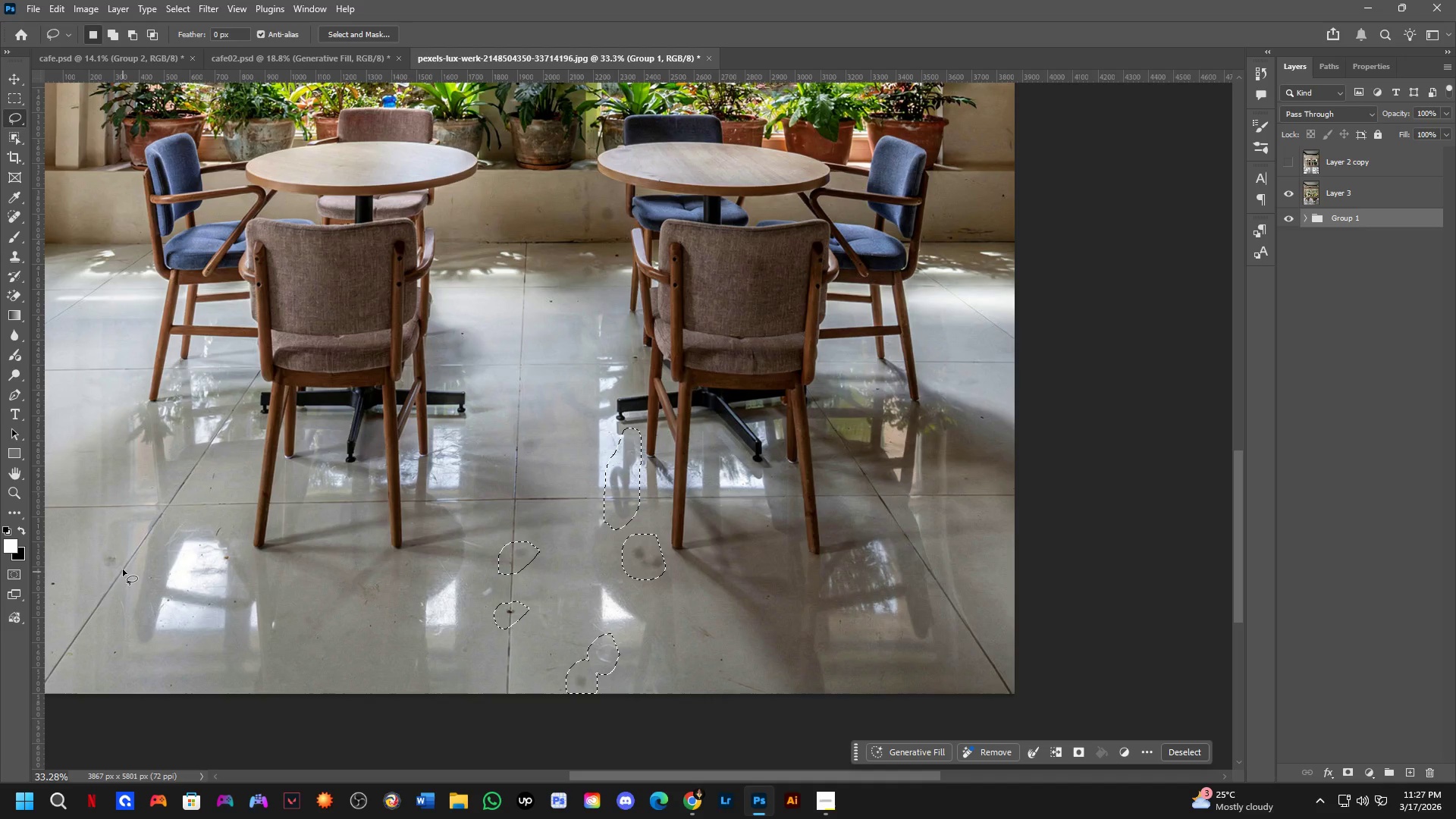 
hold_key(key=ShiftLeft, duration=0.31)
left_click_drag(start_coordinate=[114, 543], to_coordinate=[127, 544])
 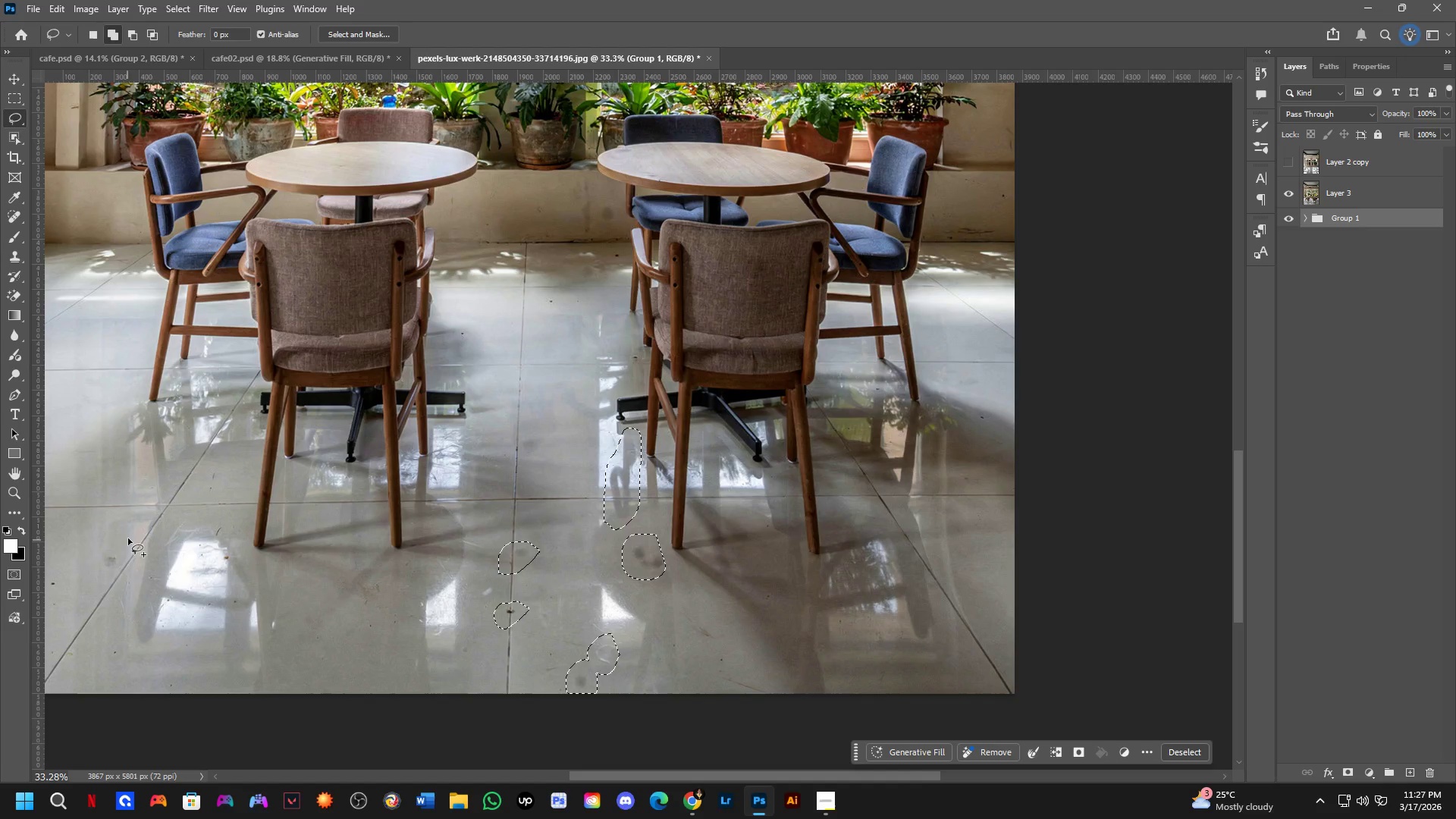 
hold_key(key=Space, duration=0.59)
 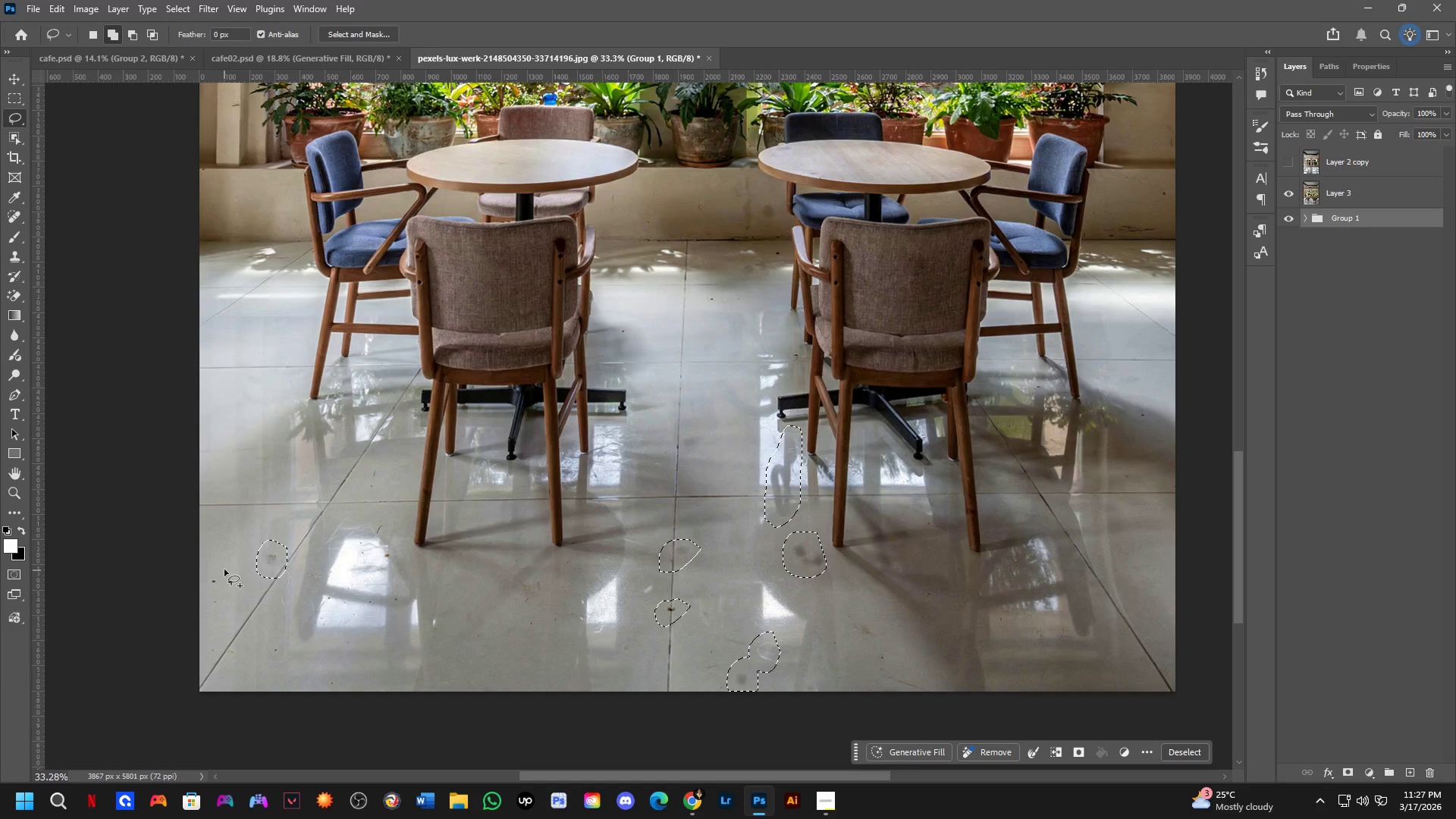 
left_click_drag(start_coordinate=[179, 580], to_coordinate=[340, 578])
 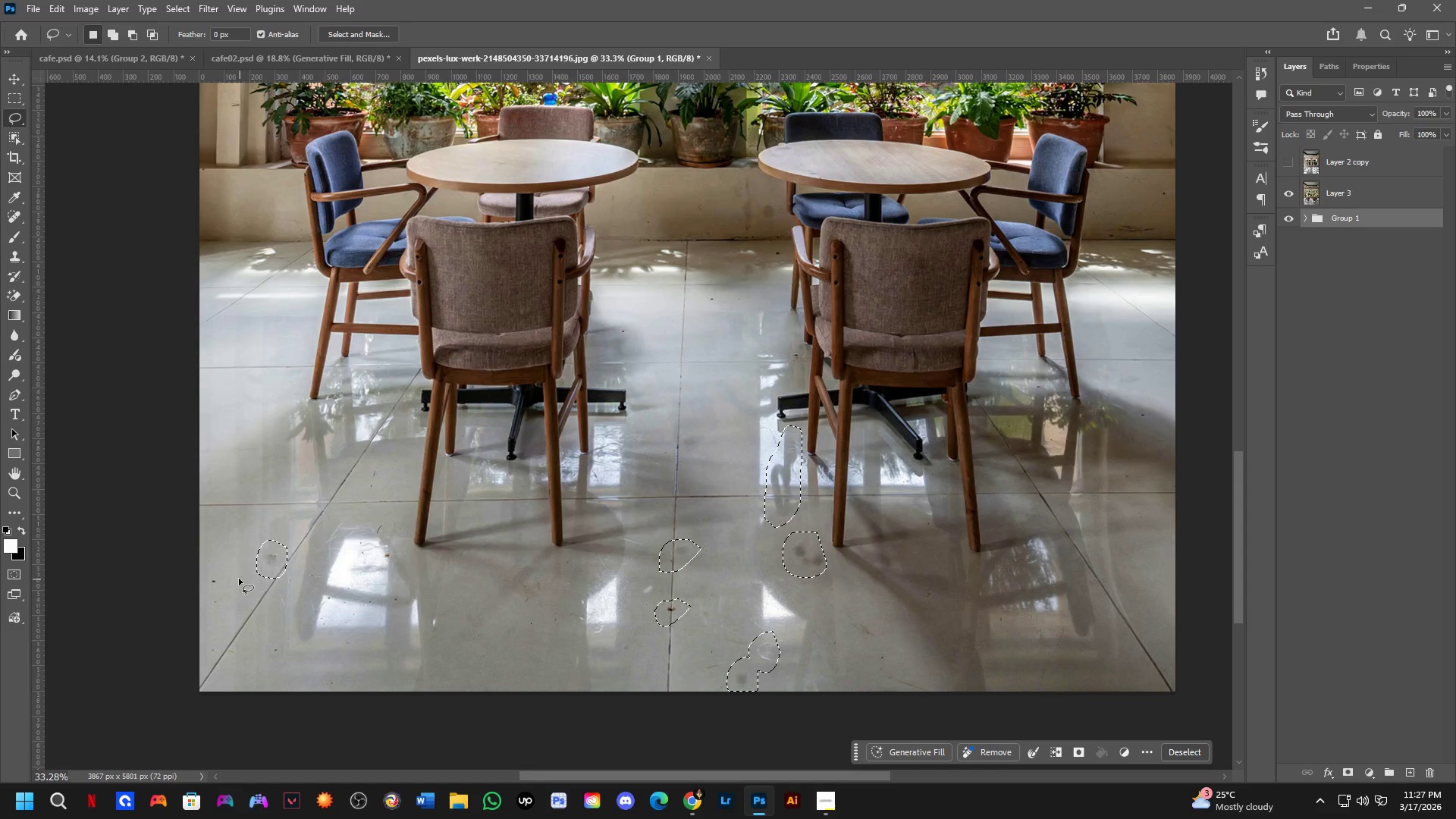 
hold_key(key=ShiftLeft, duration=0.31)
 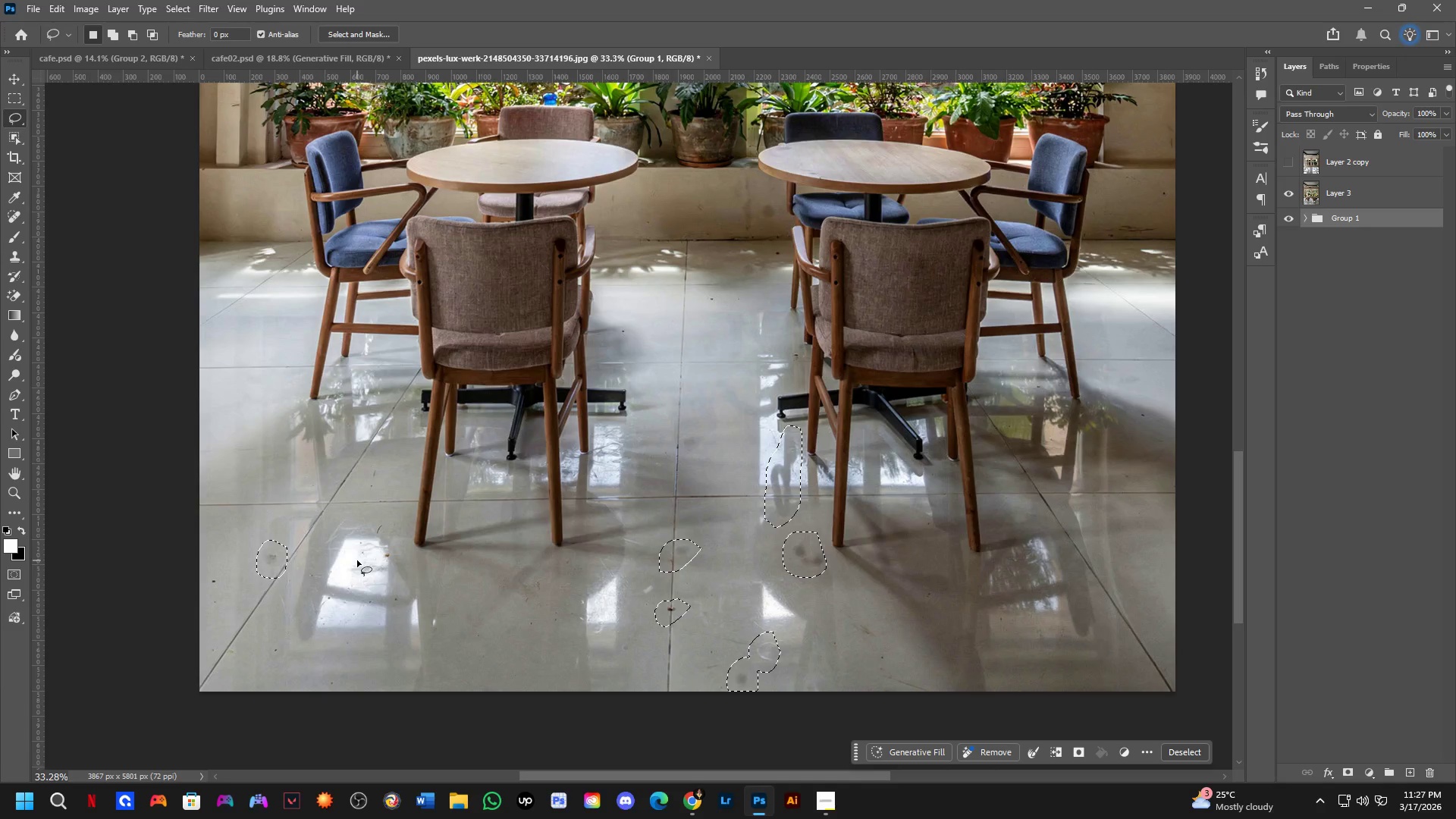 
hold_key(key=Space, duration=0.69)
 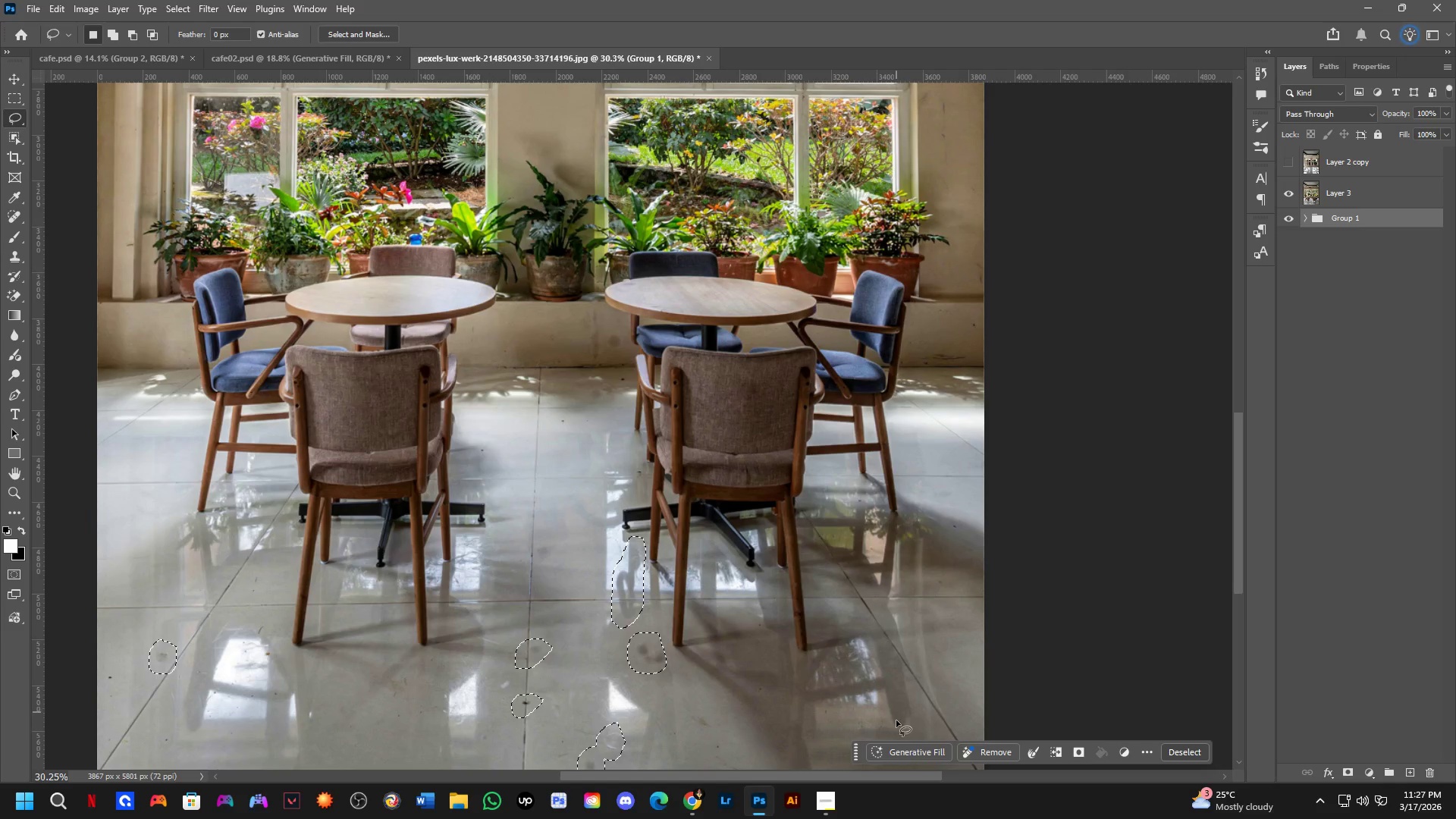 
left_click_drag(start_coordinate=[606, 473], to_coordinate=[489, 571])
 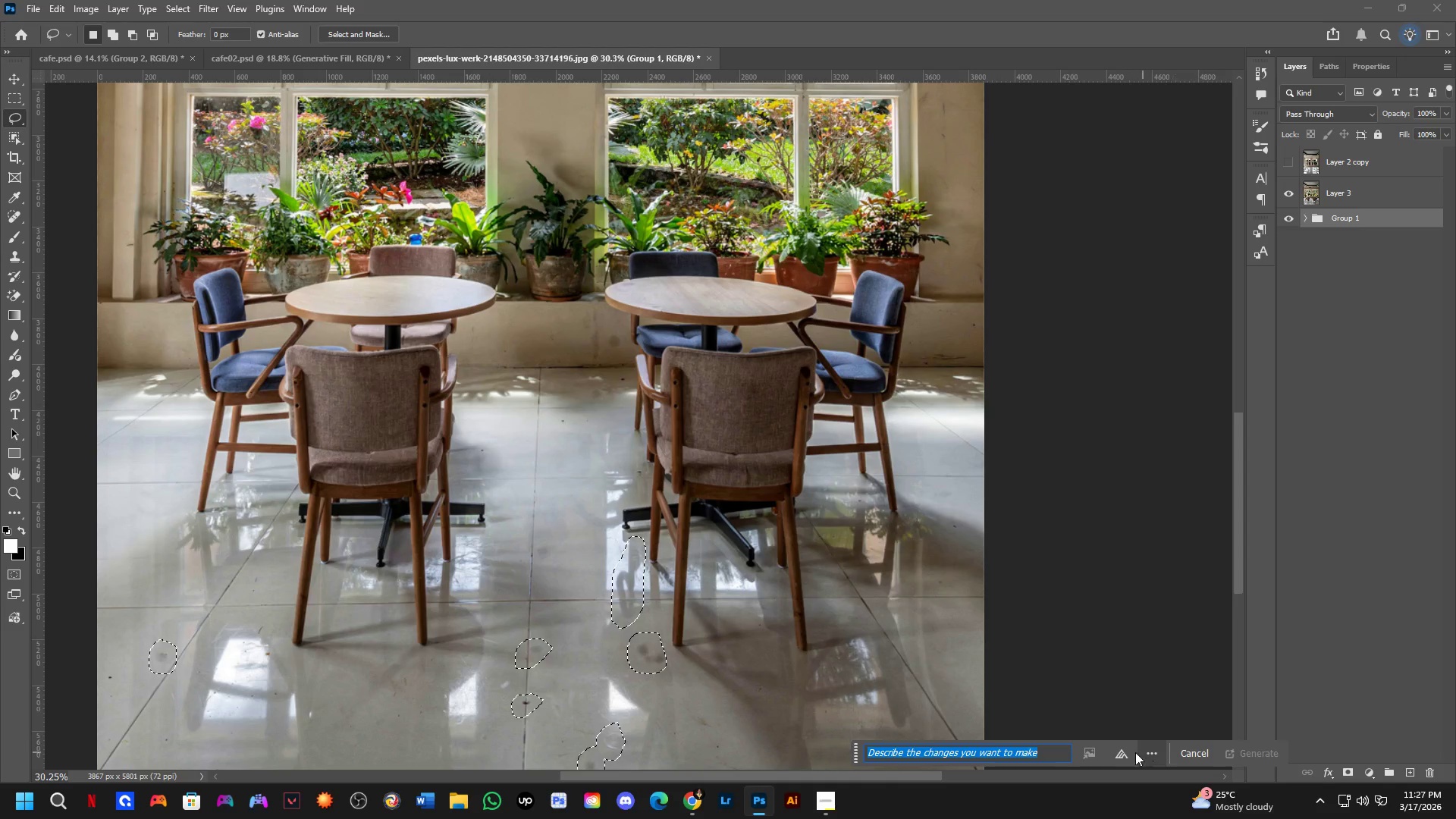 
scroll: coordinate [365, 561], scroll_direction: down, amount: 1.0
 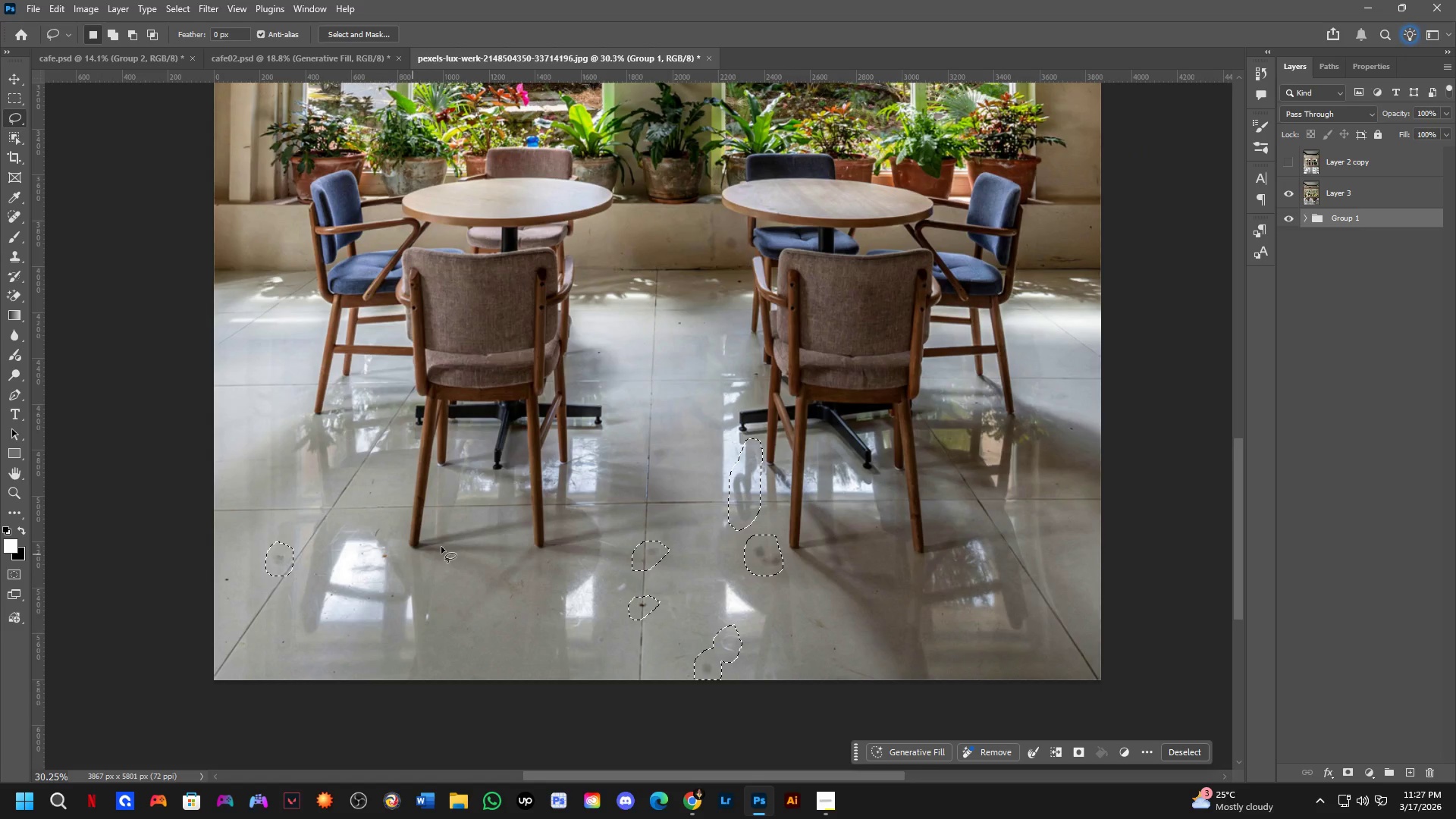 
left_click_drag(start_coordinate=[1127, 748], to_coordinate=[1127, 753])
 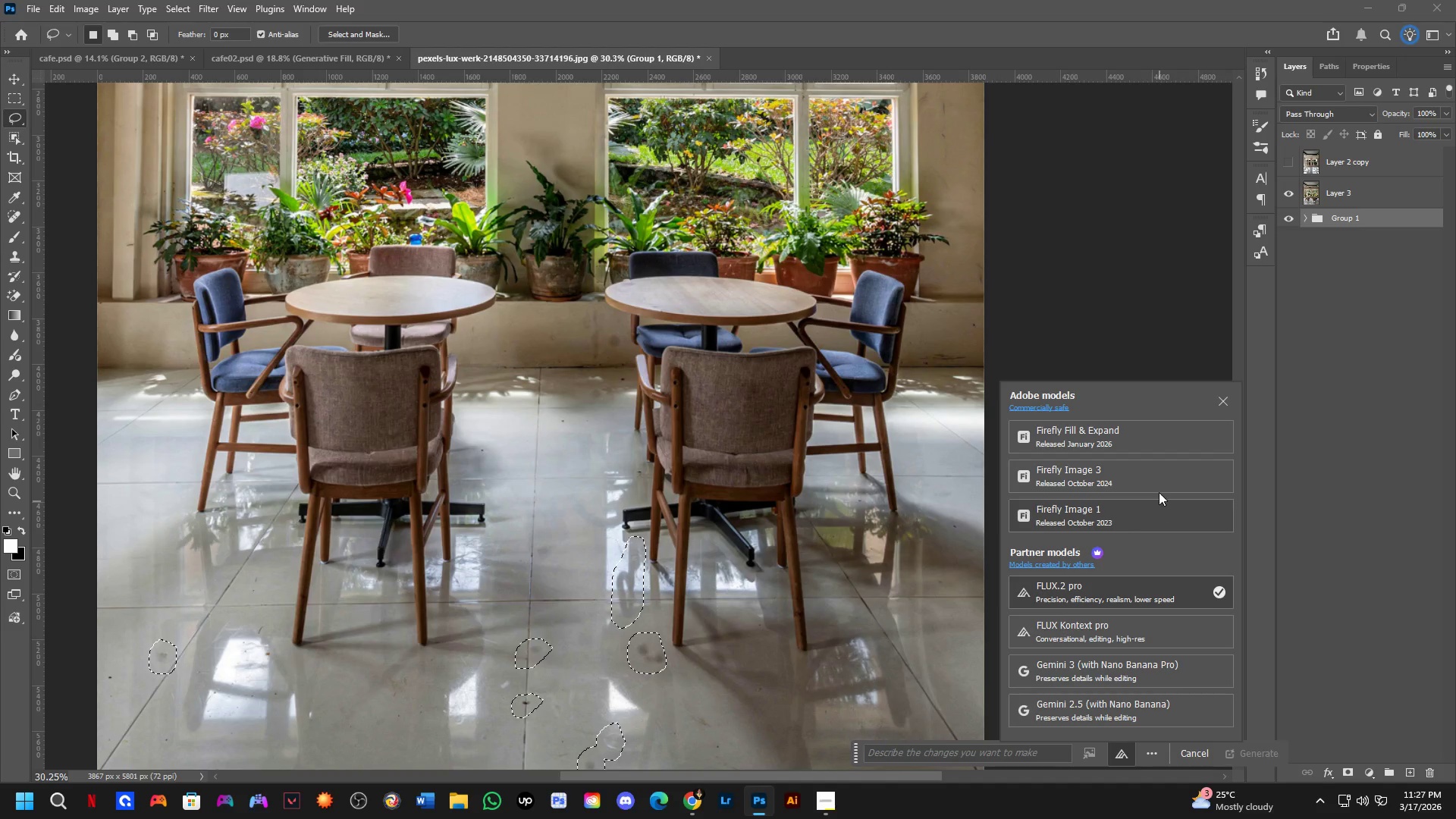 
left_click([1158, 481])
 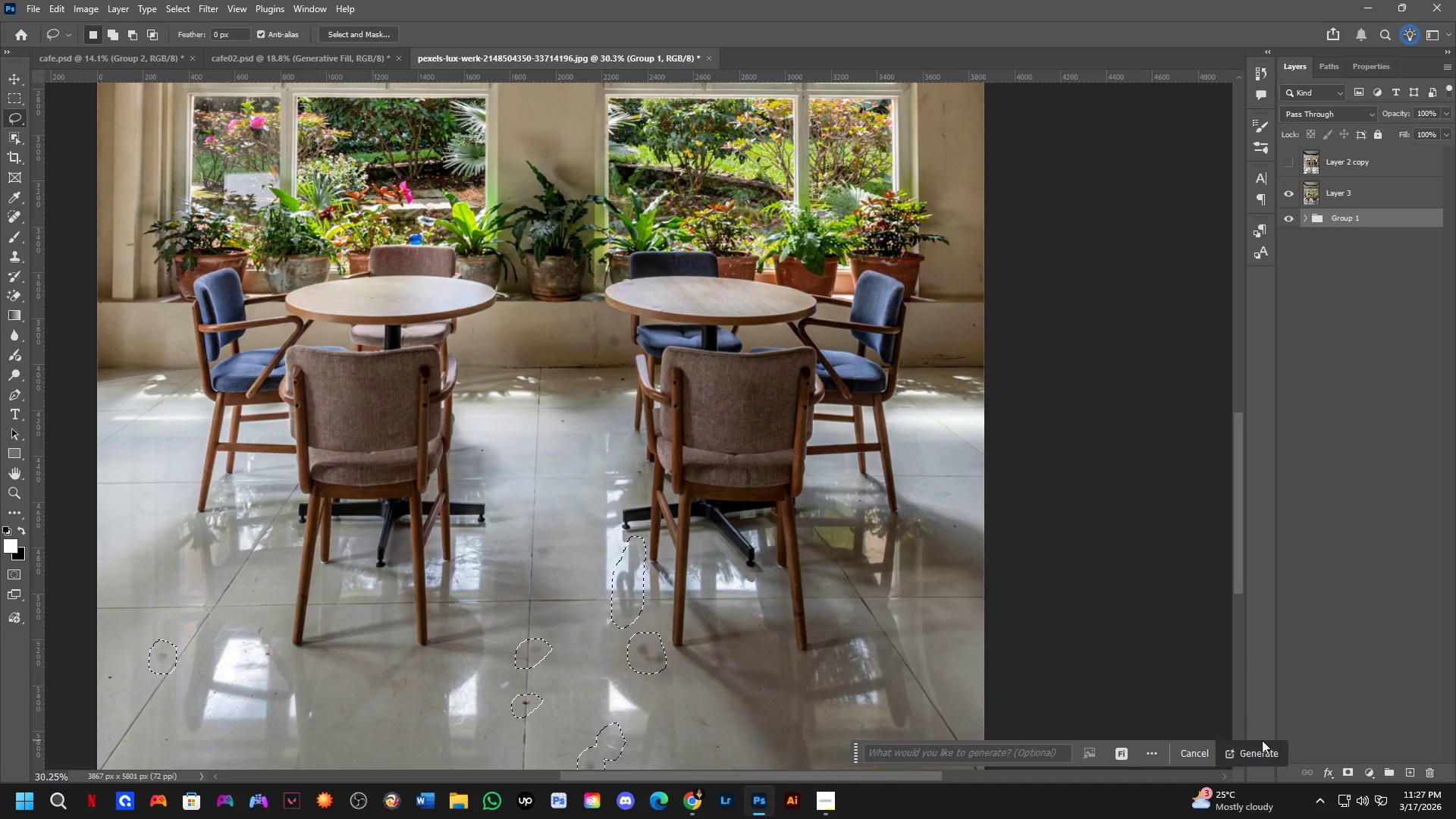 
left_click([1264, 749])
 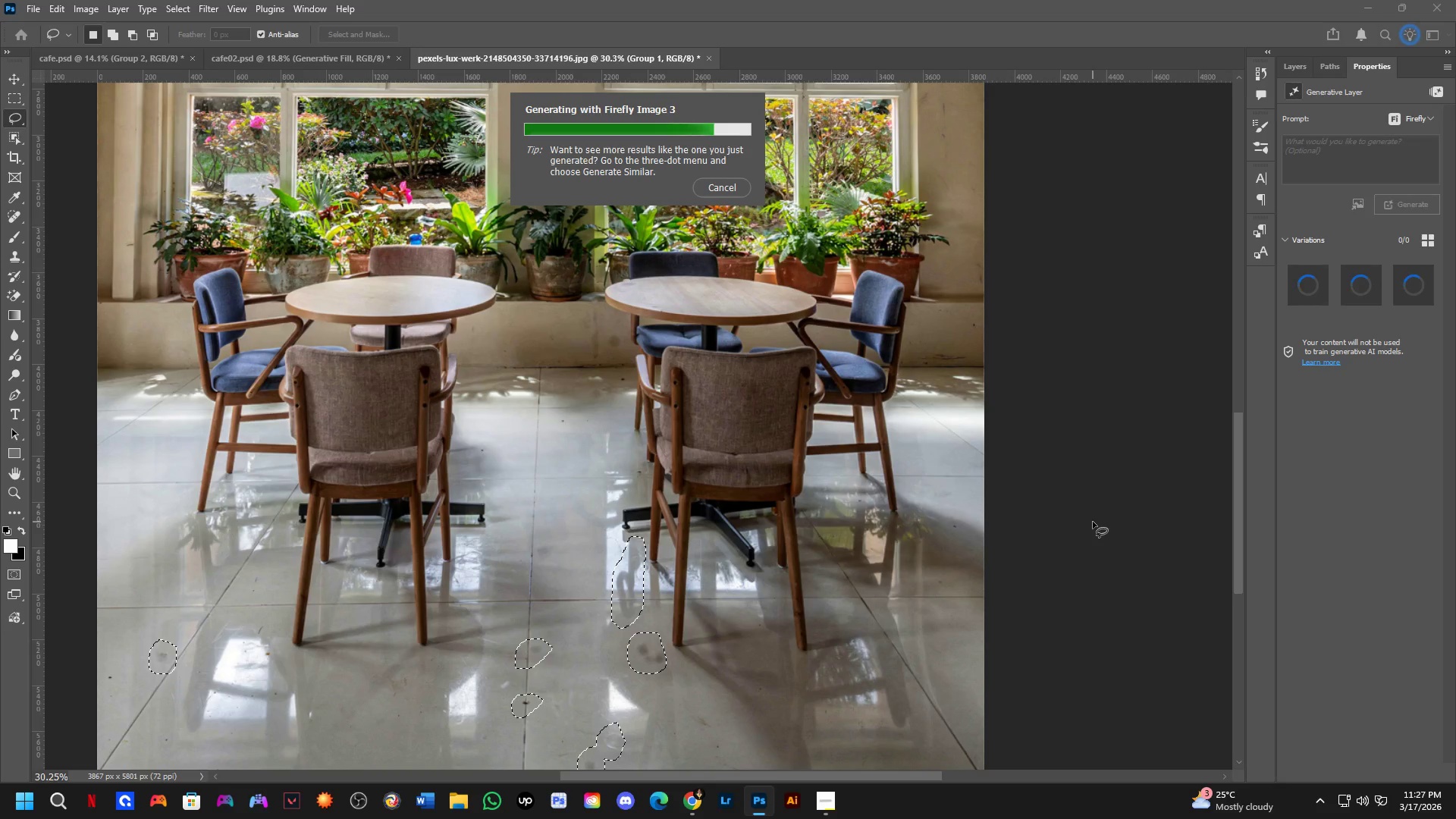 
wait(19.3)
 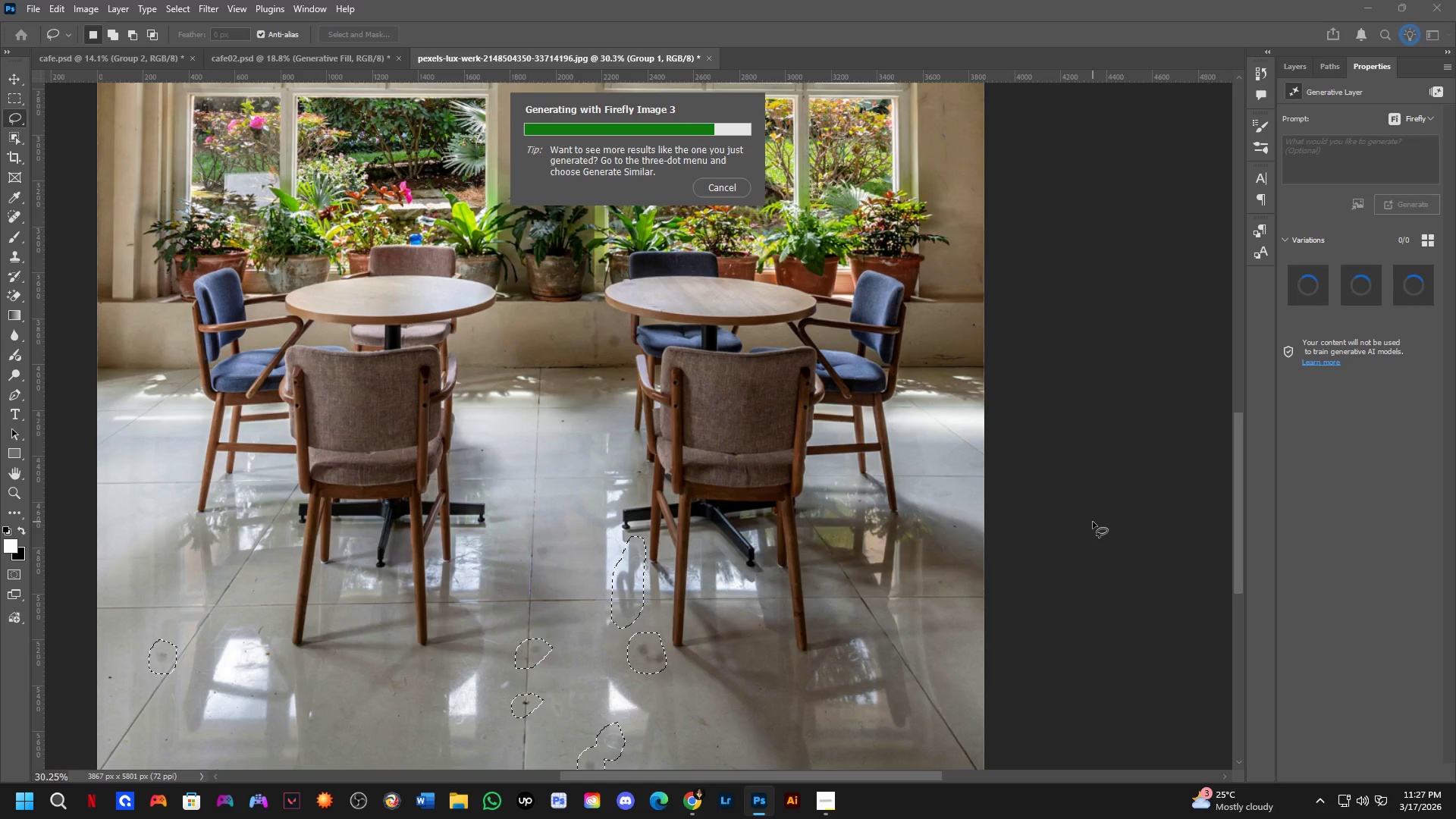 
key(Control+Z)
 